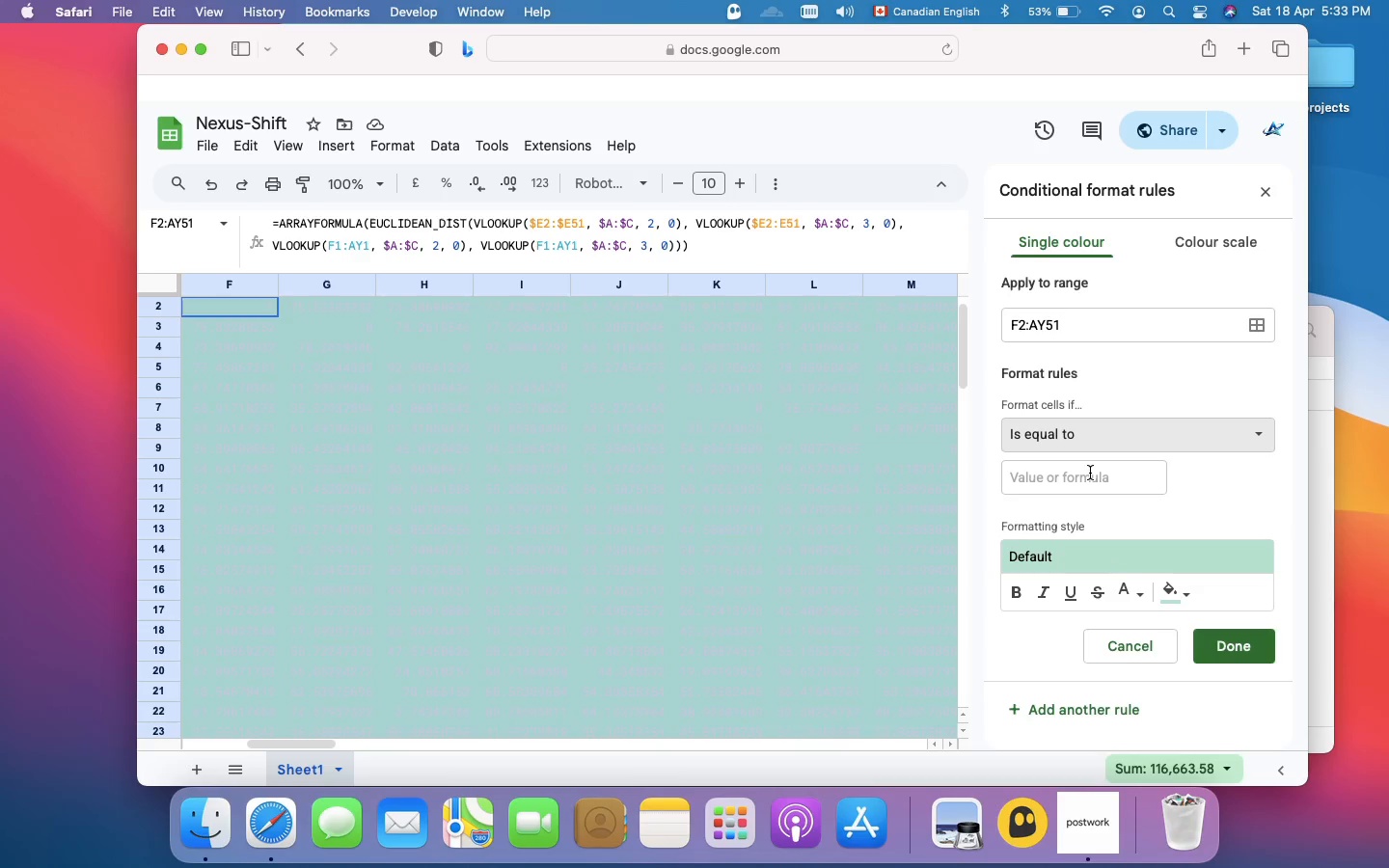 
left_click([1088, 473])
 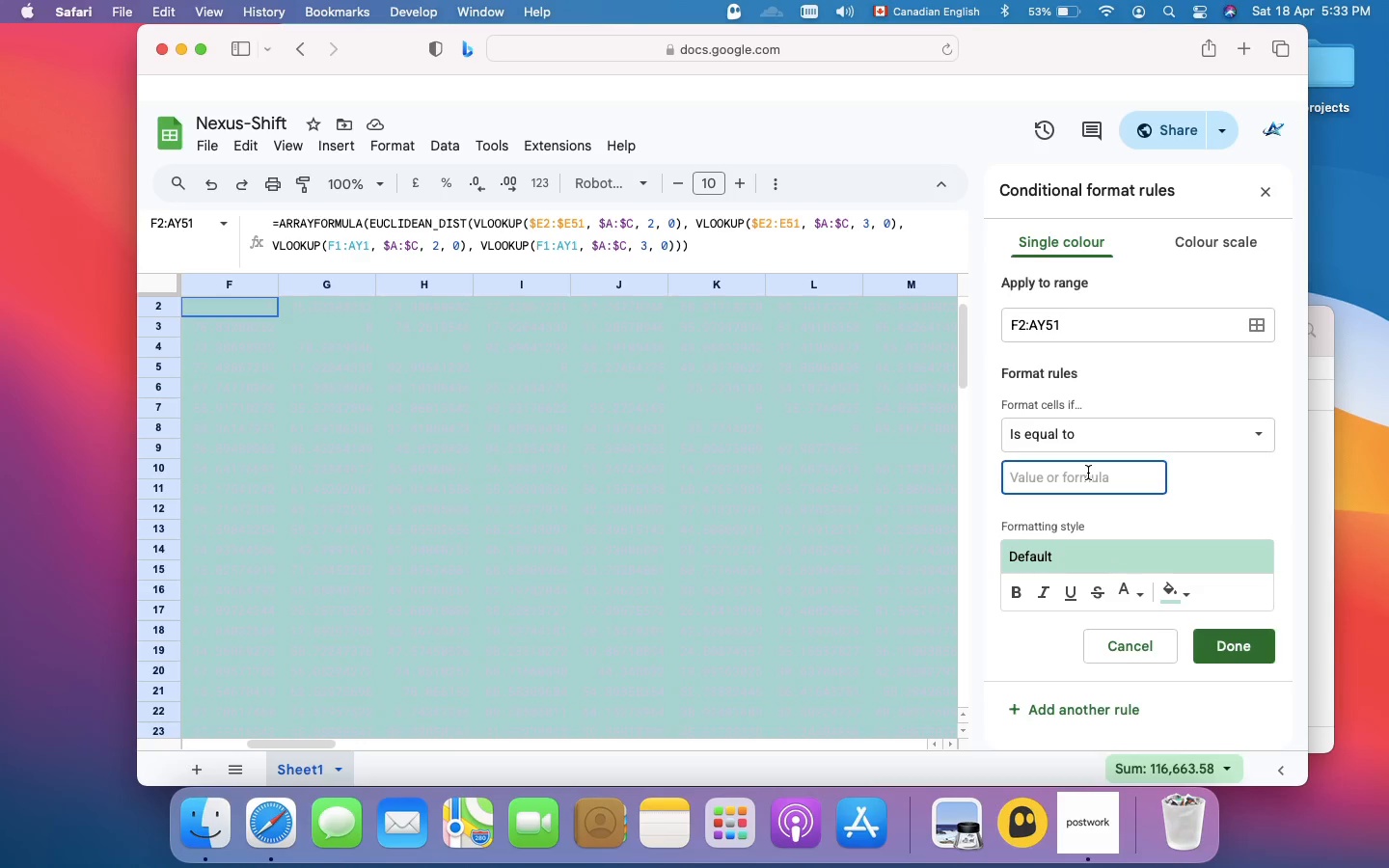 
key(0)
 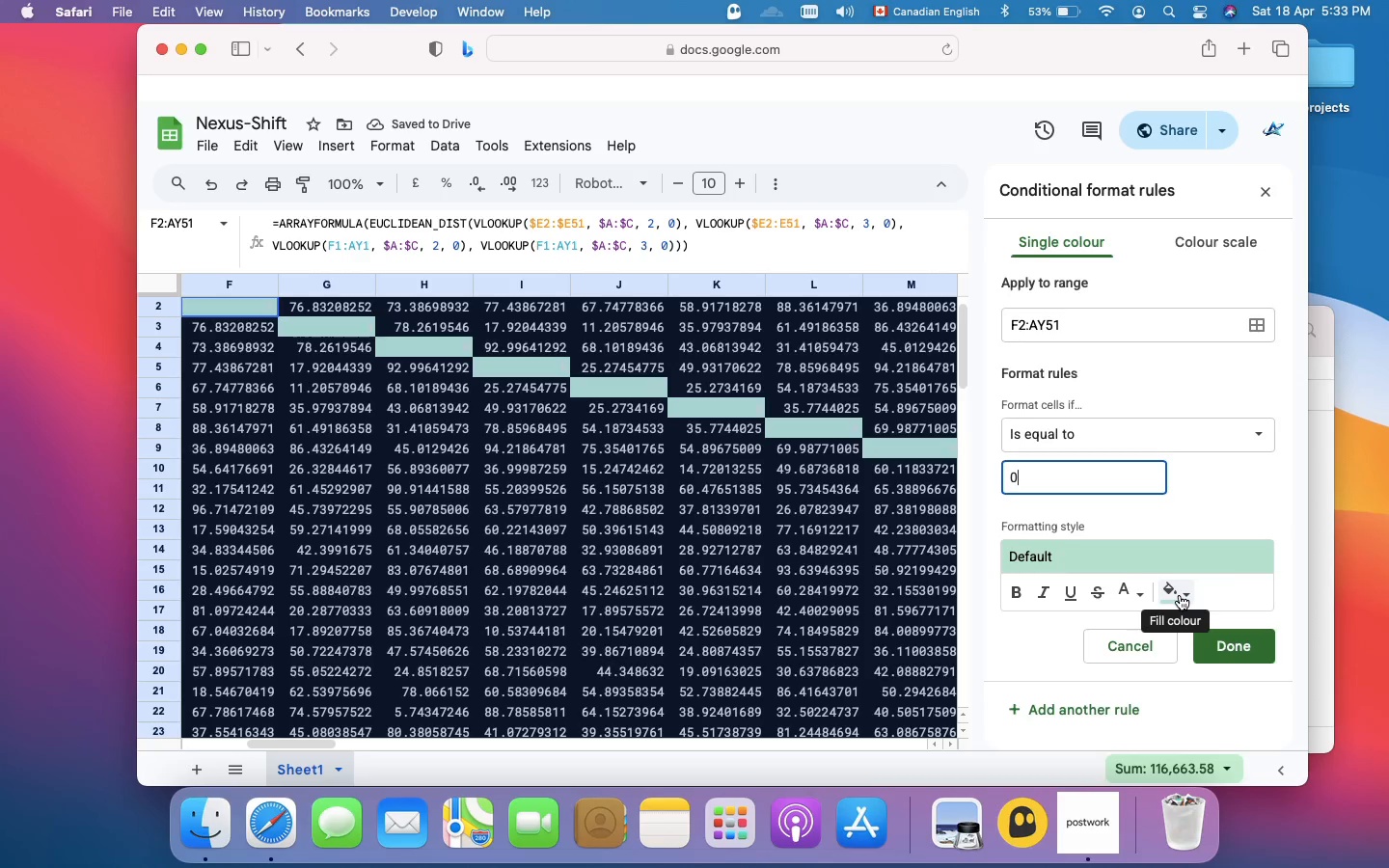 
wait(5.6)
 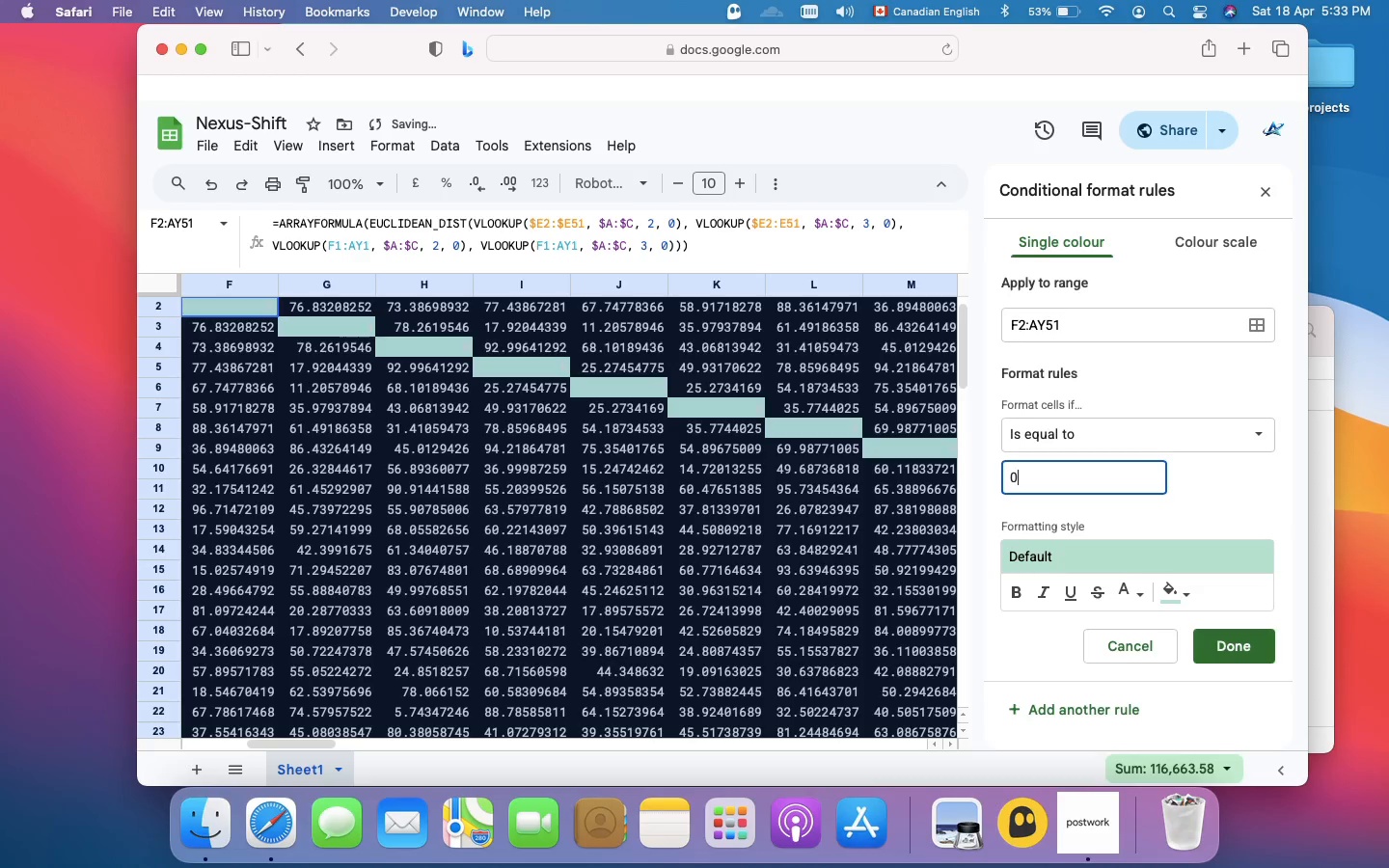 
left_click([1180, 595])
 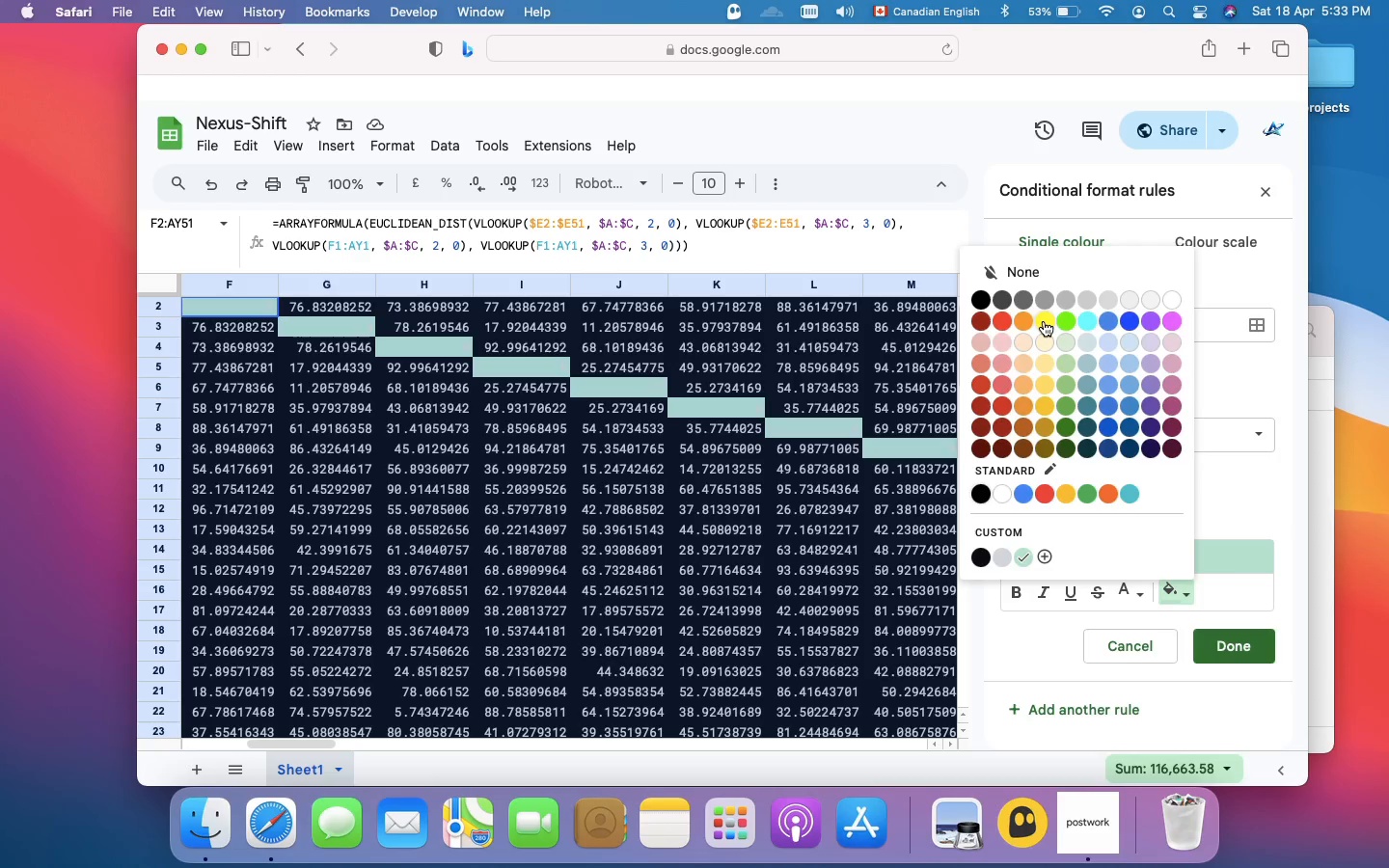 
left_click([1044, 321])
 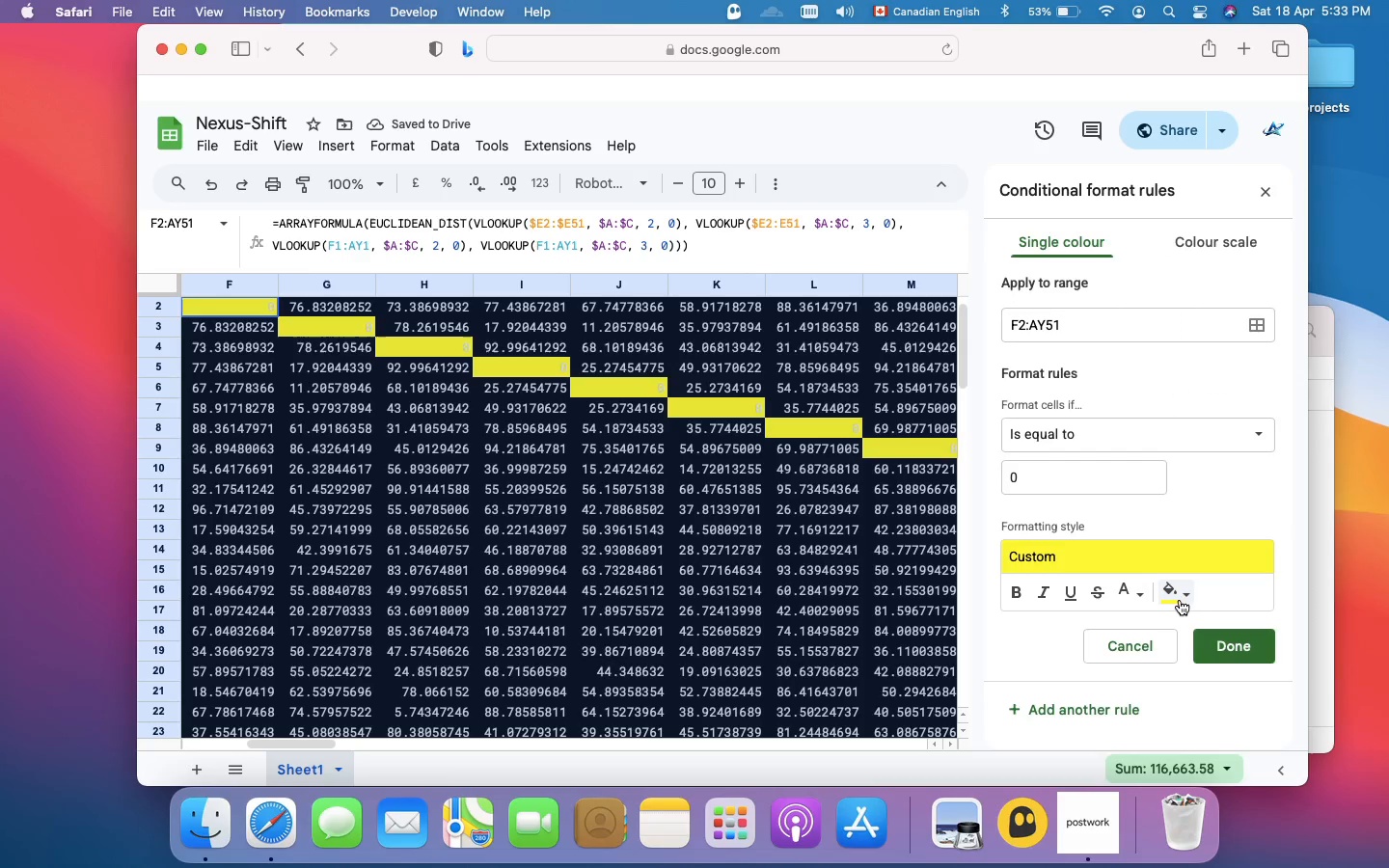 
left_click([1186, 598])
 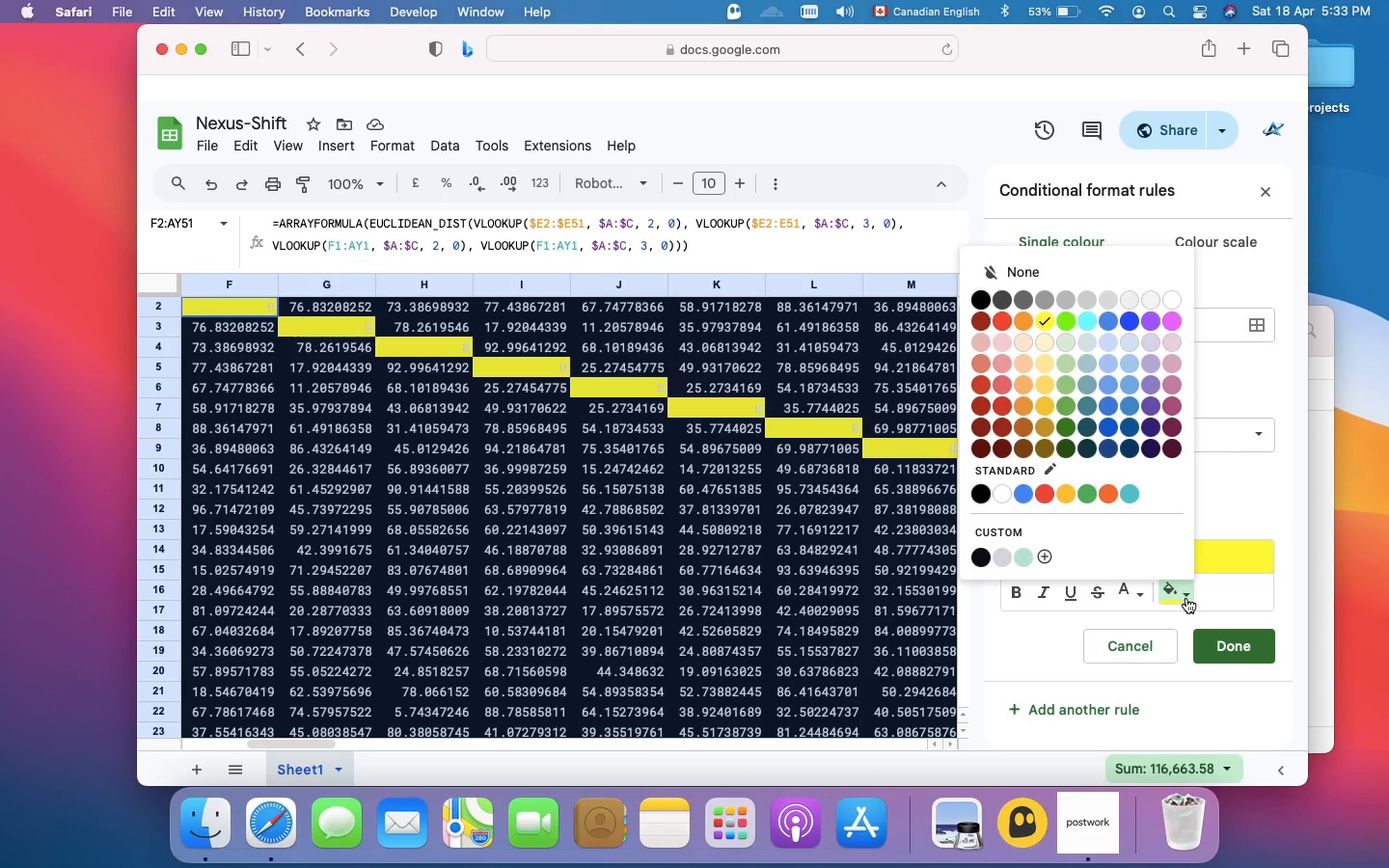 
left_click([1186, 598])
 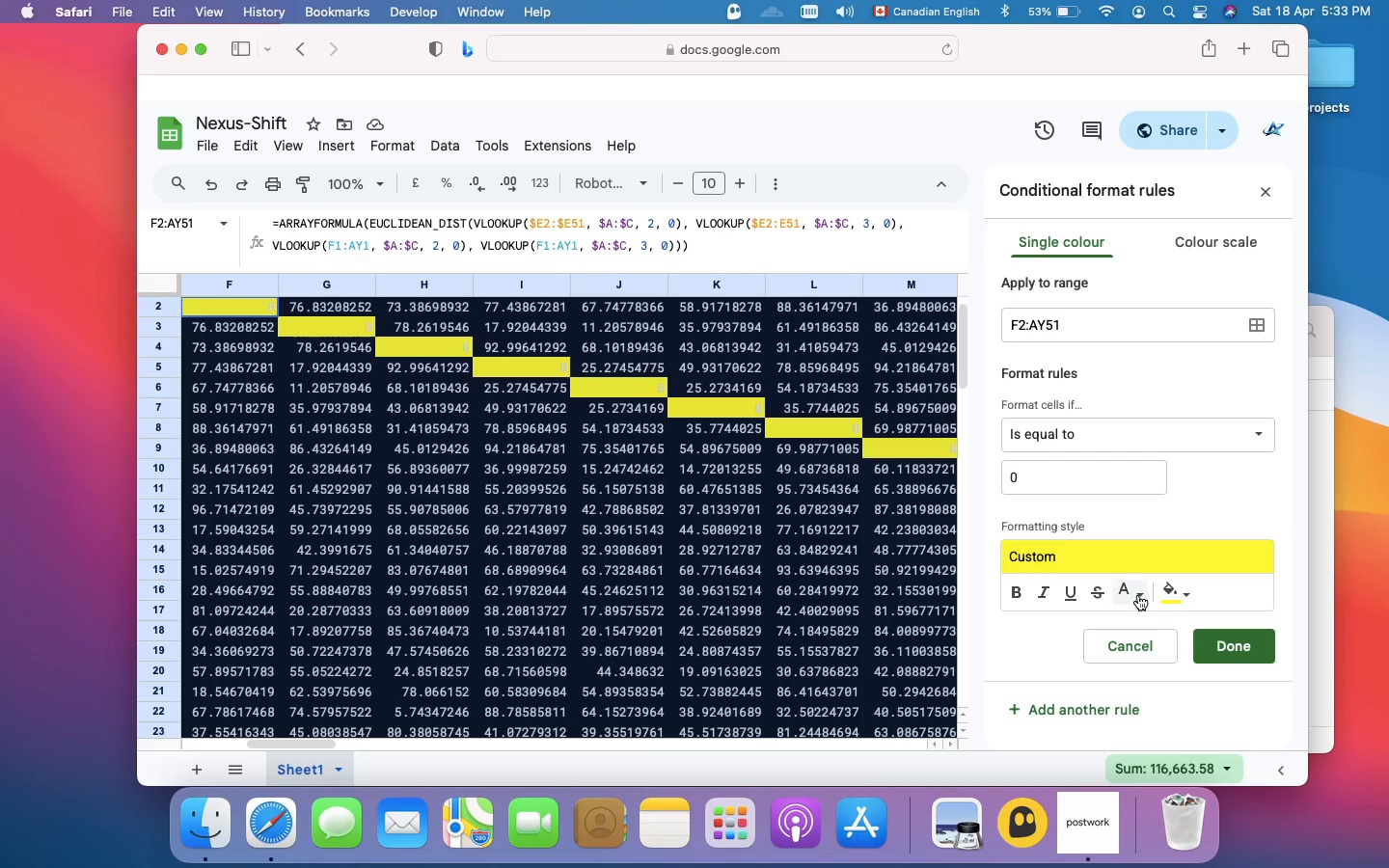 
left_click([1138, 595])
 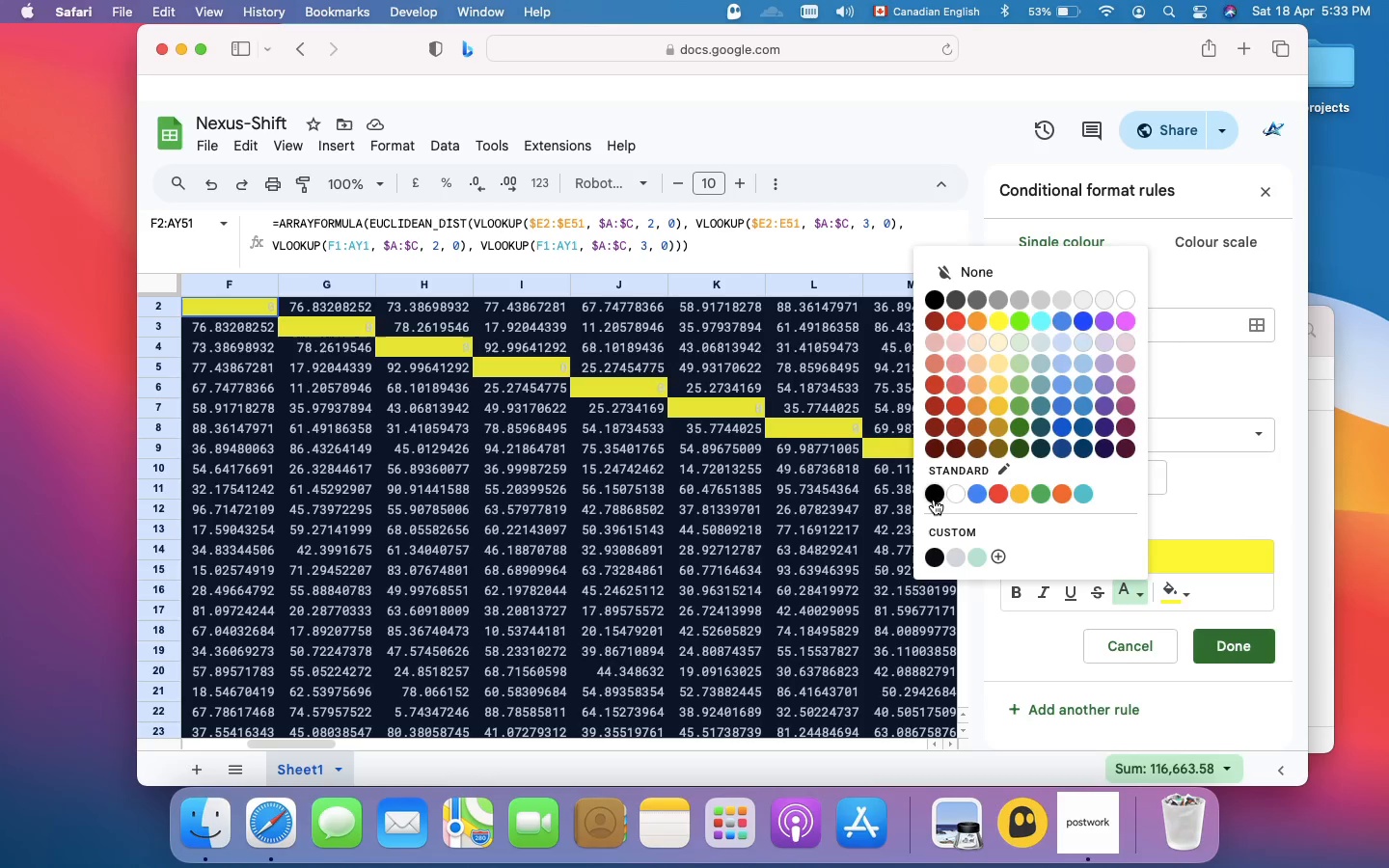 
left_click([936, 498])
 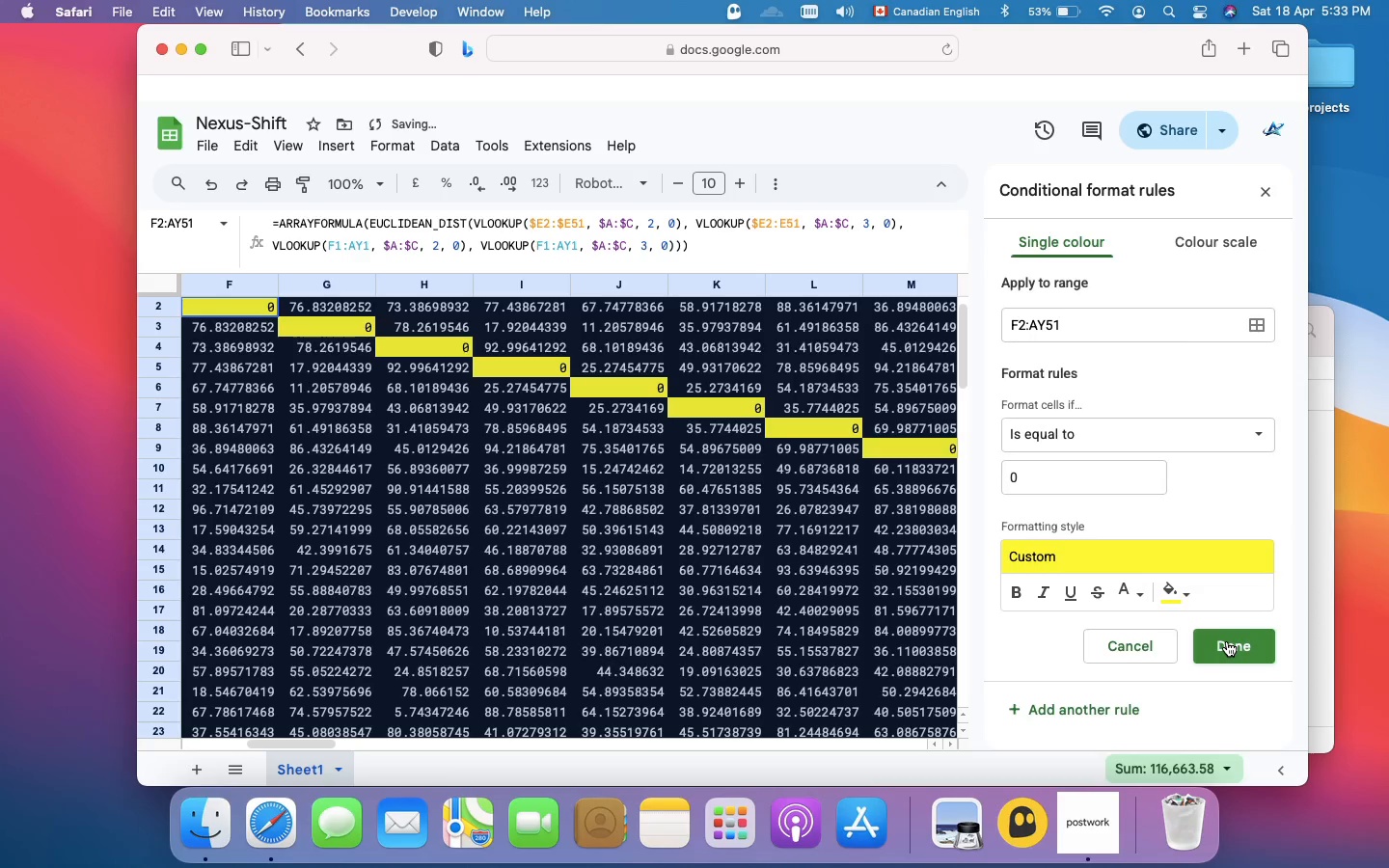 
left_click([1227, 641])
 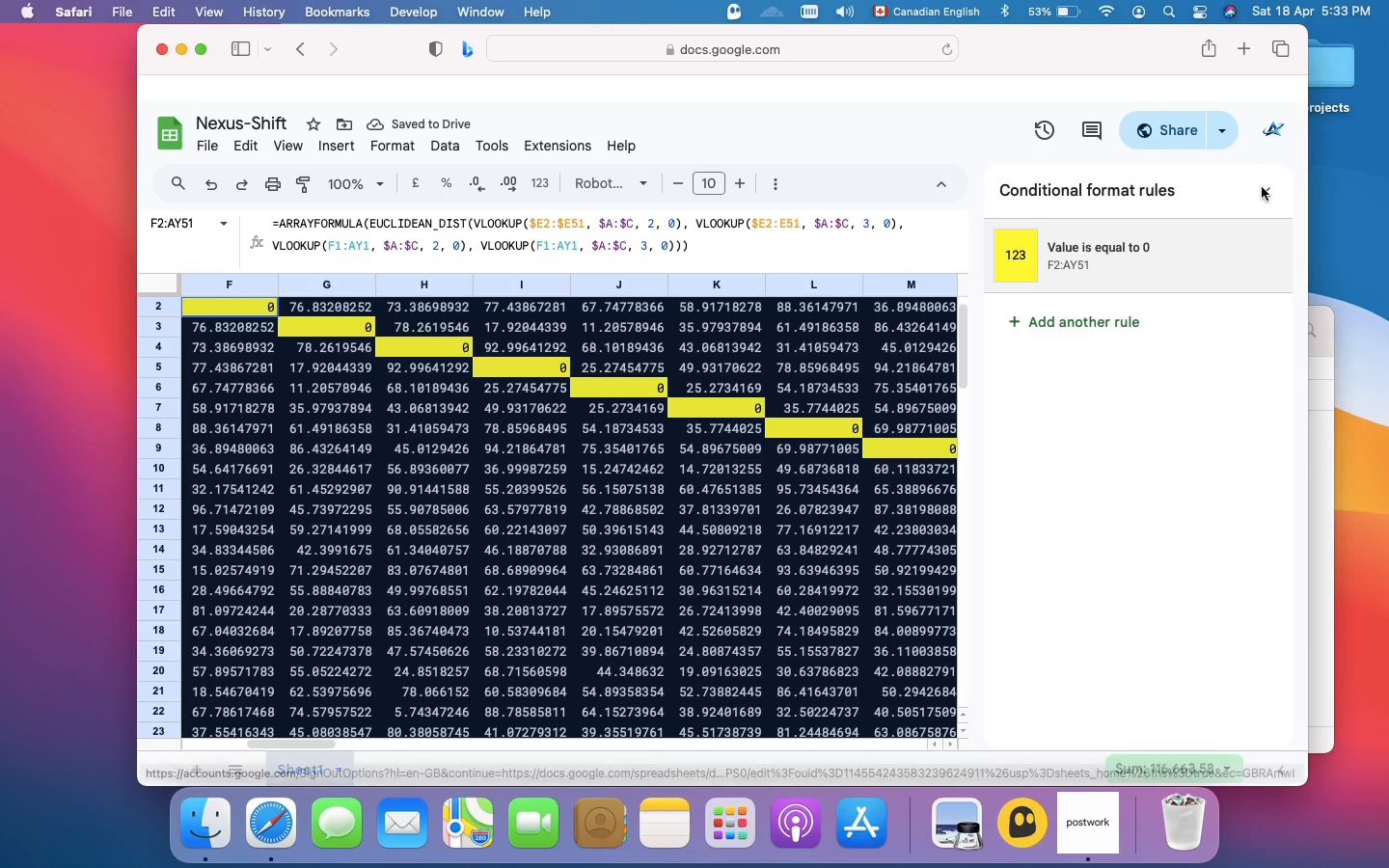 
left_click([1266, 194])
 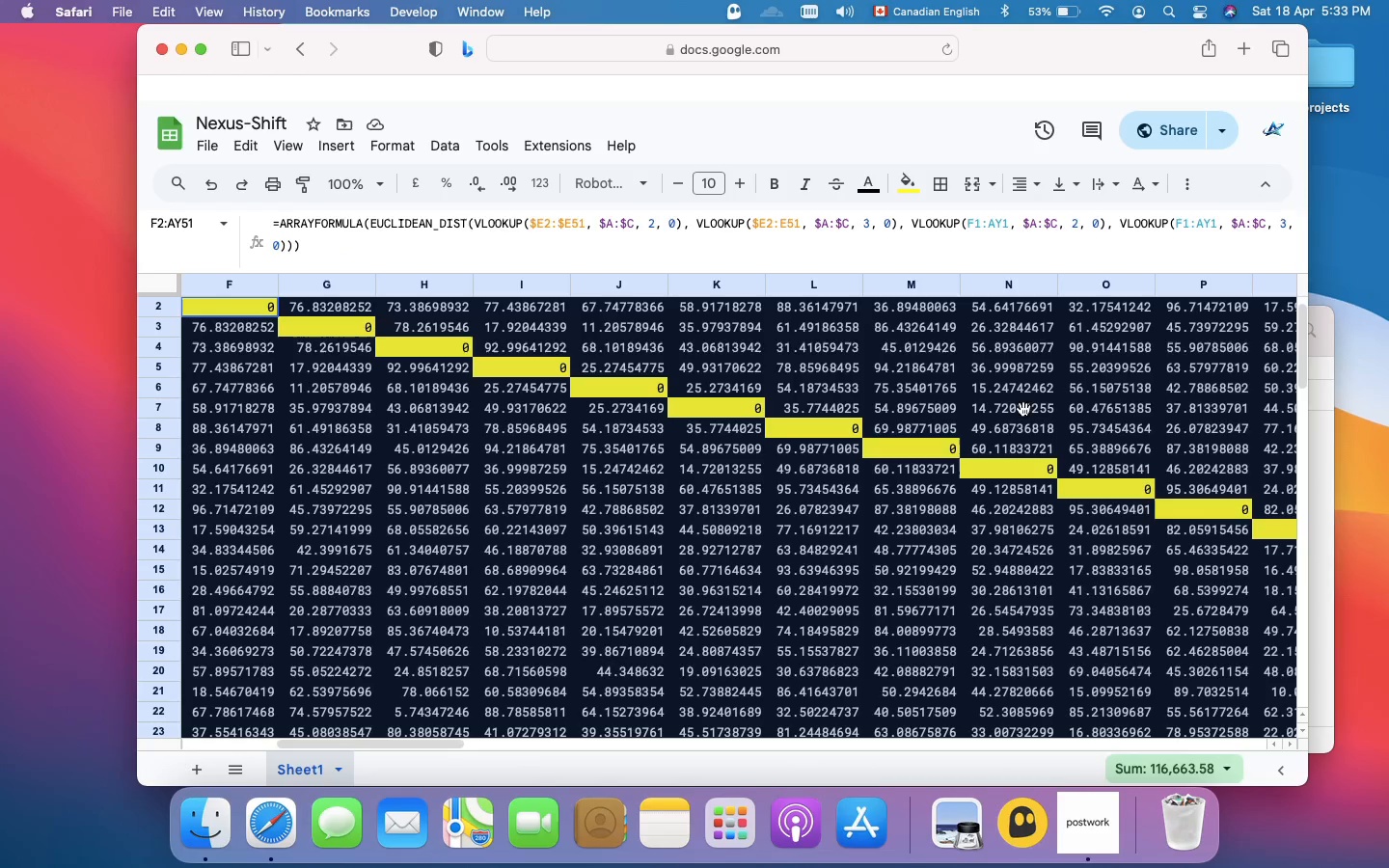 
scroll: coordinate [941, 481], scroll_direction: down, amount: 47.0
 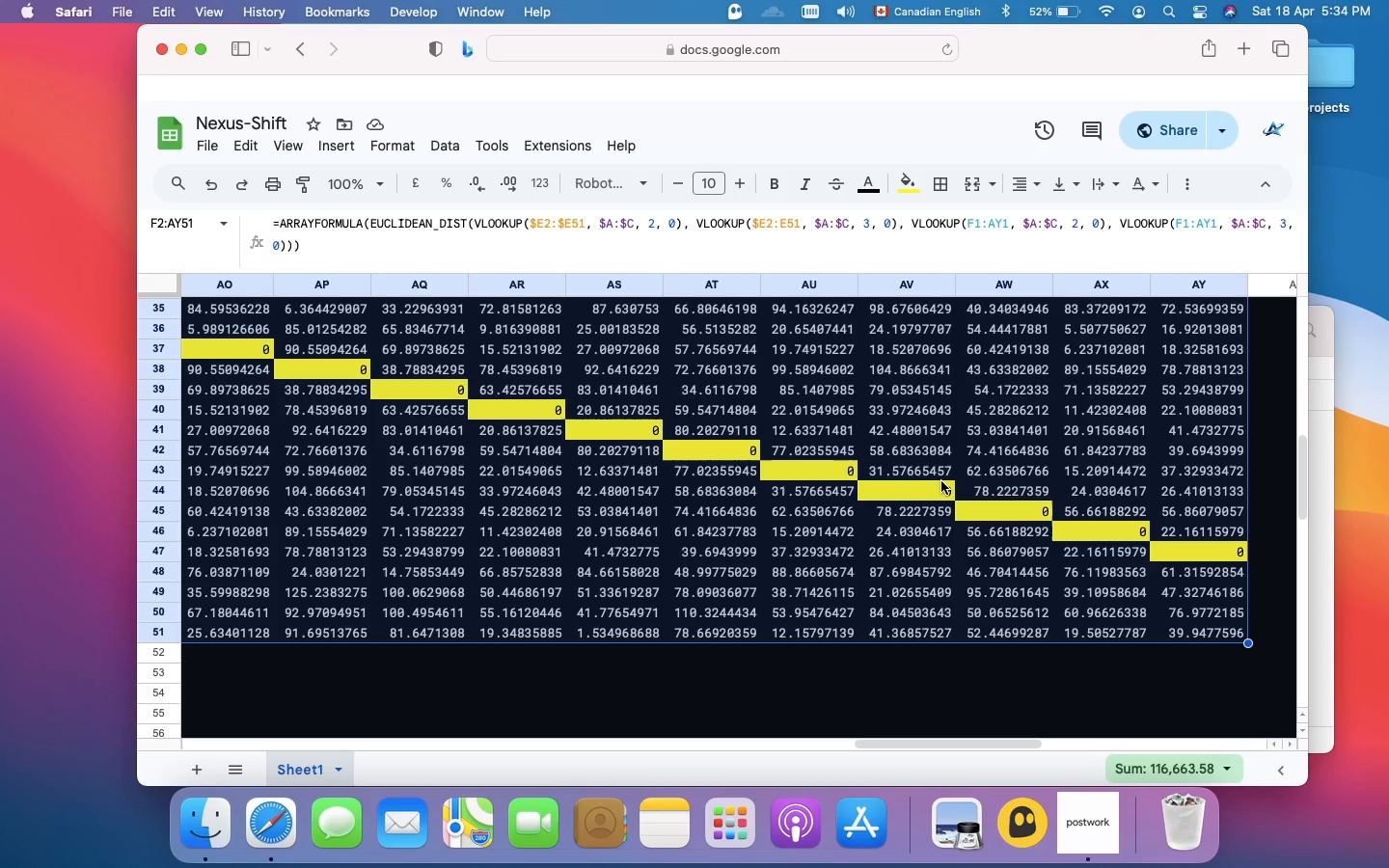 
wait(11.65)
 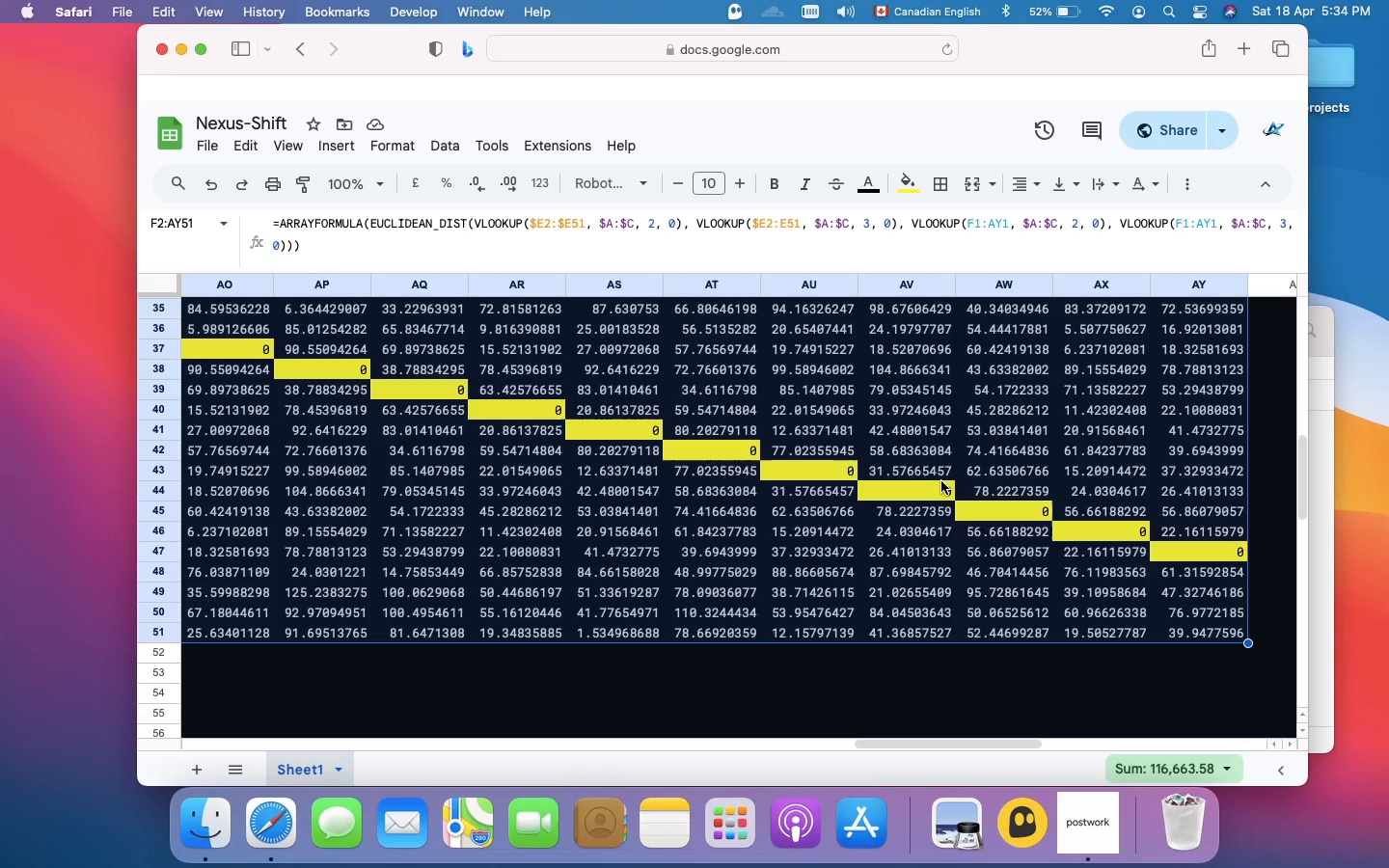 
scroll: coordinate [941, 481], scroll_direction: up, amount: 66.0
 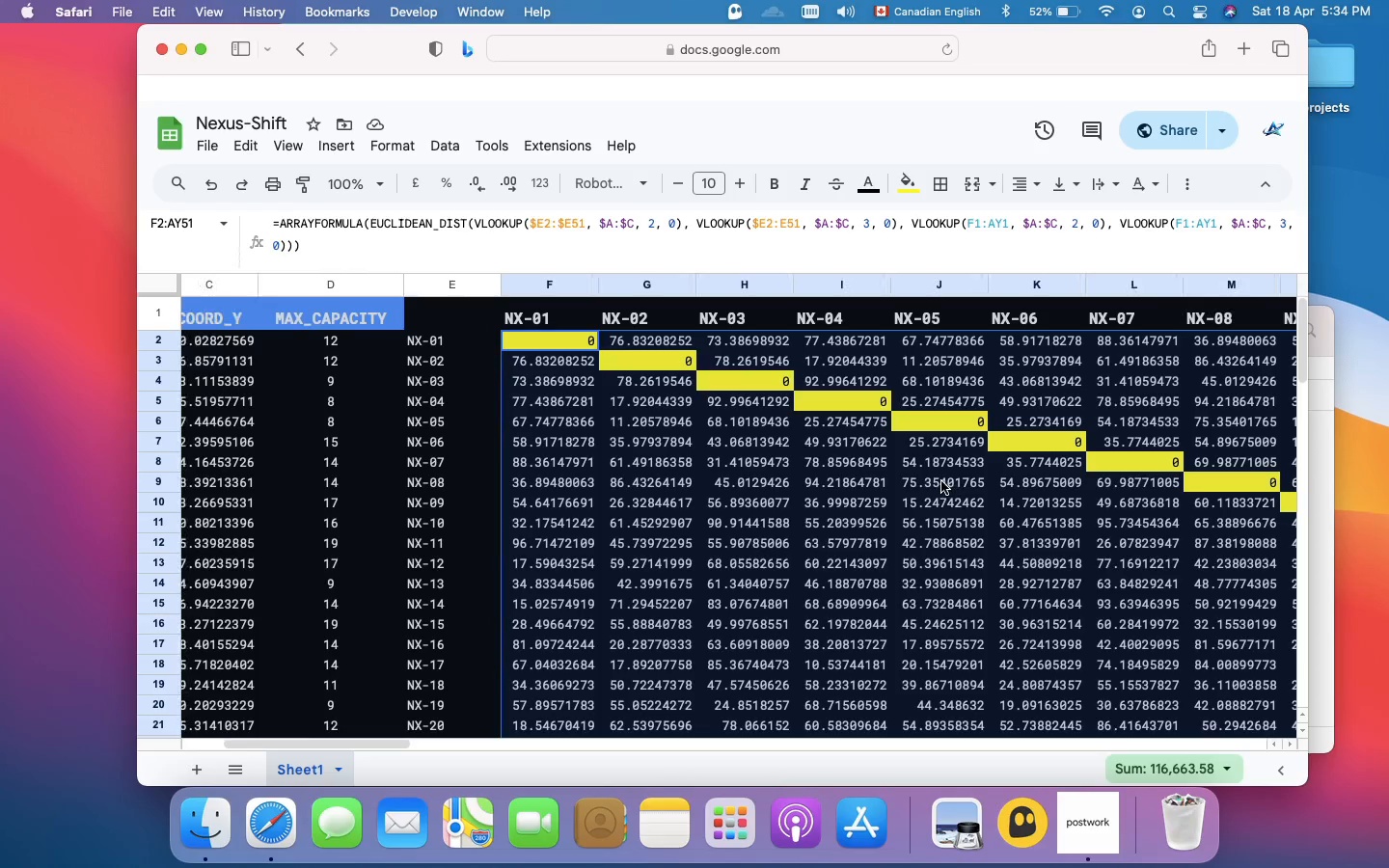 
scroll: coordinate [941, 481], scroll_direction: down, amount: 17.0
 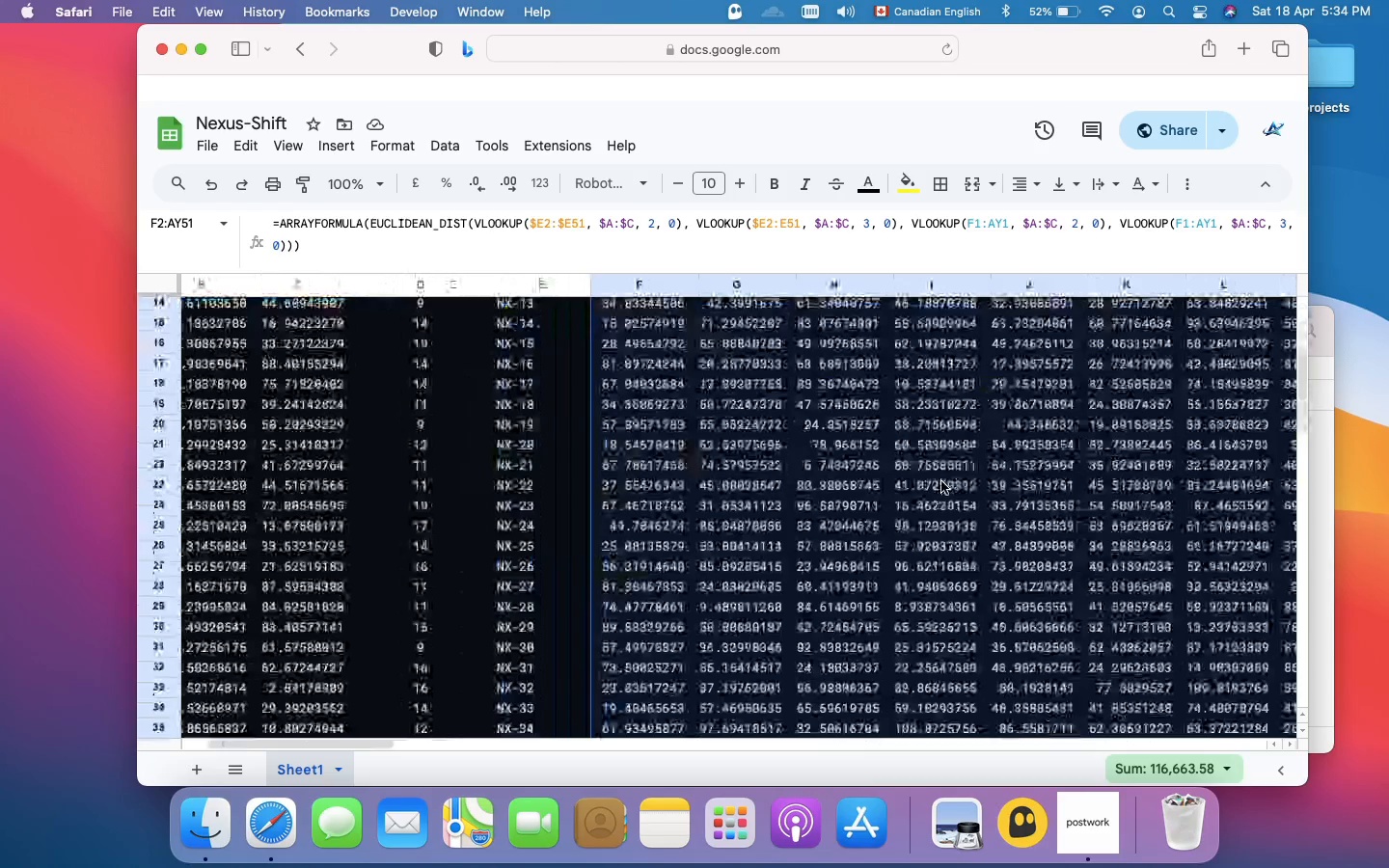 
scroll: coordinate [941, 481], scroll_direction: up, amount: 17.0
 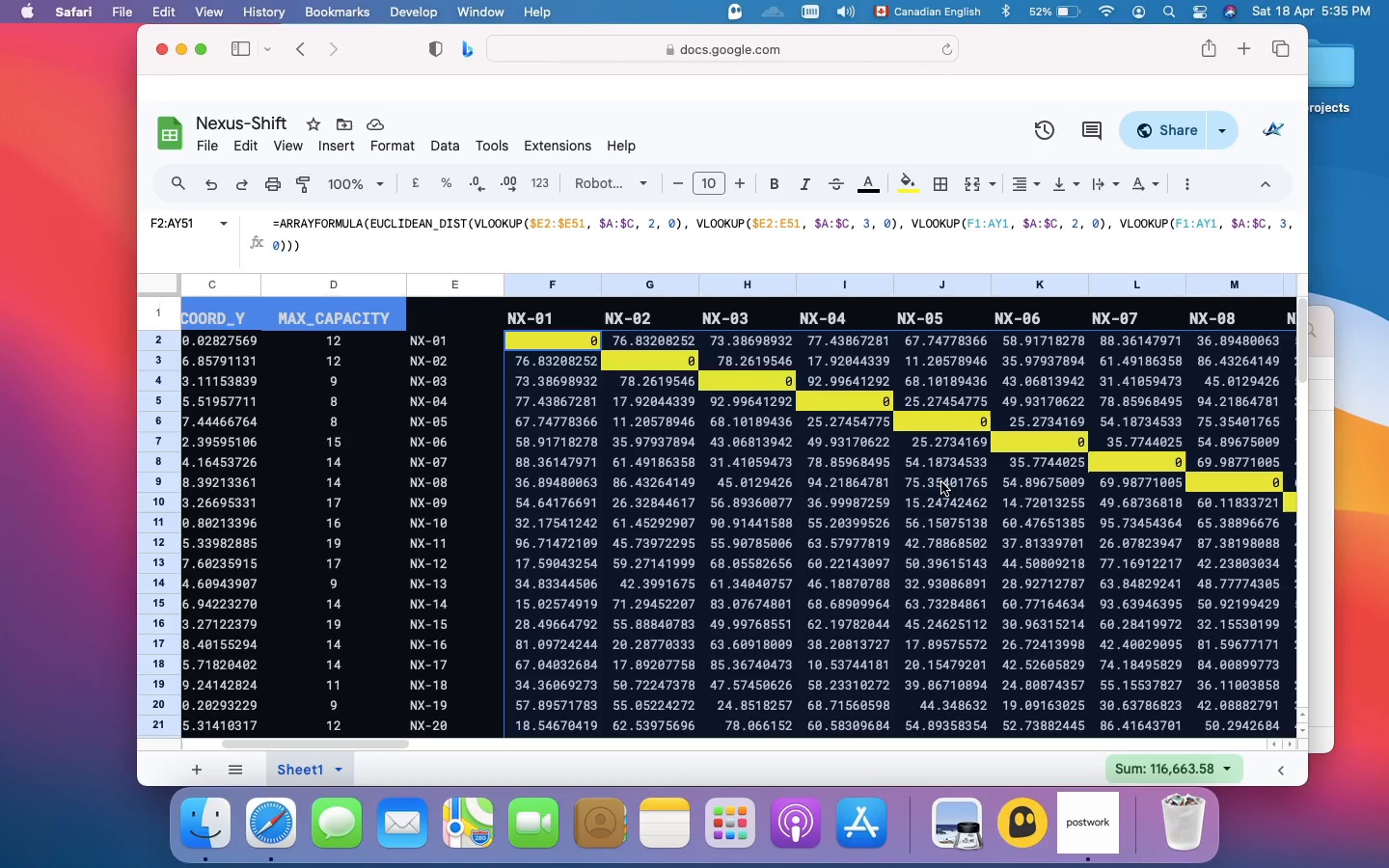 
wait(52.49)
 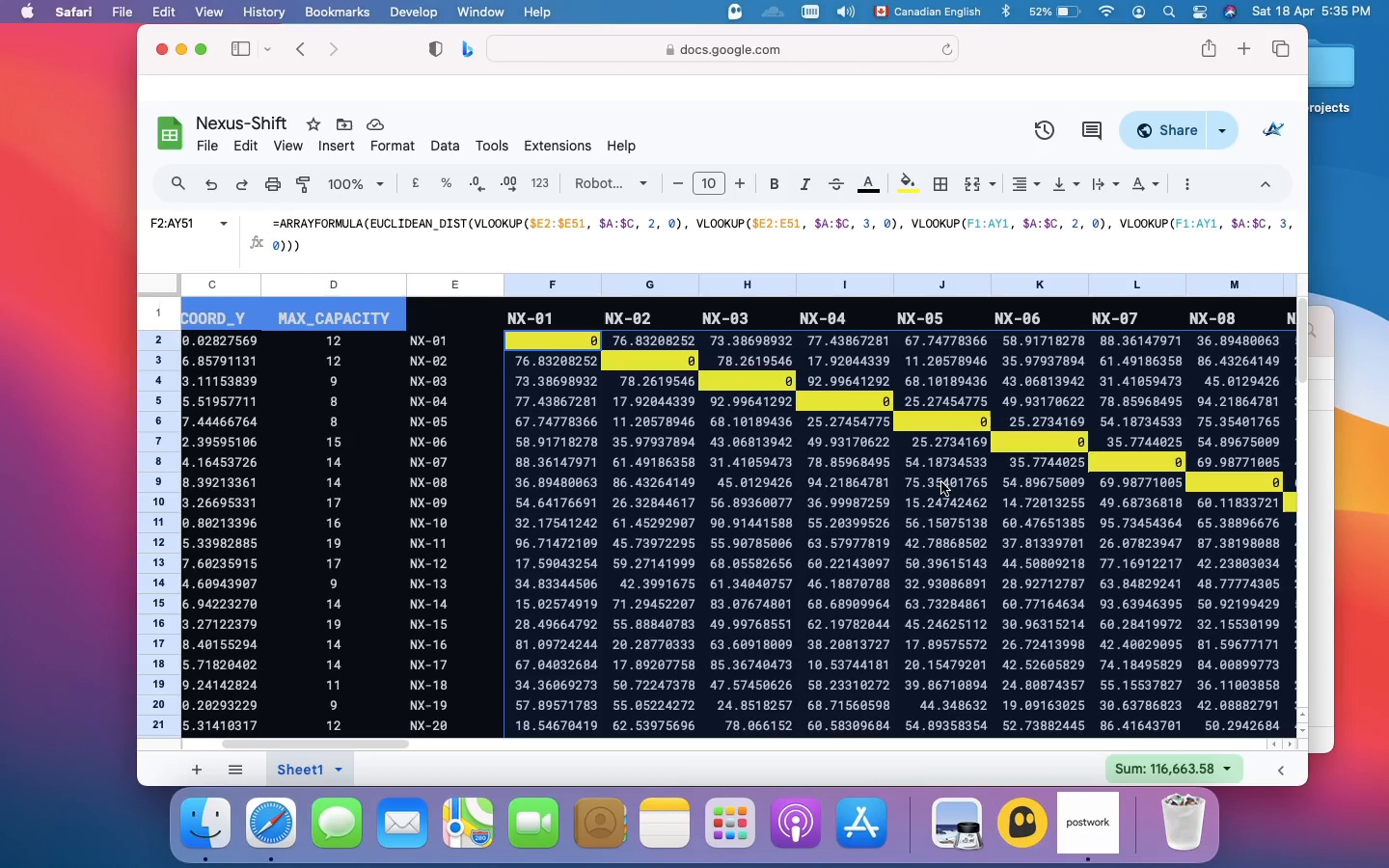 
left_click([391, 149])
 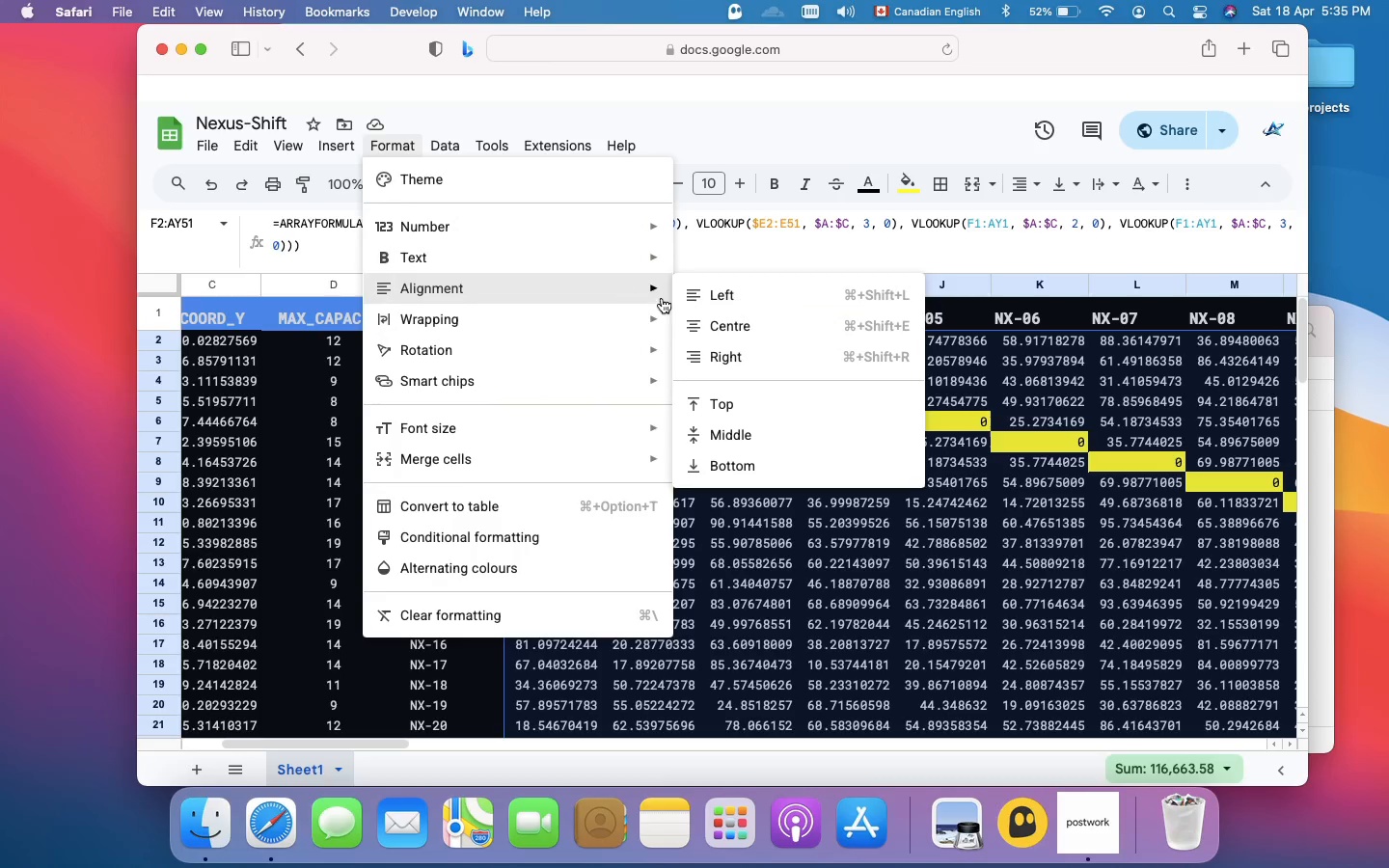 
left_click([715, 329])
 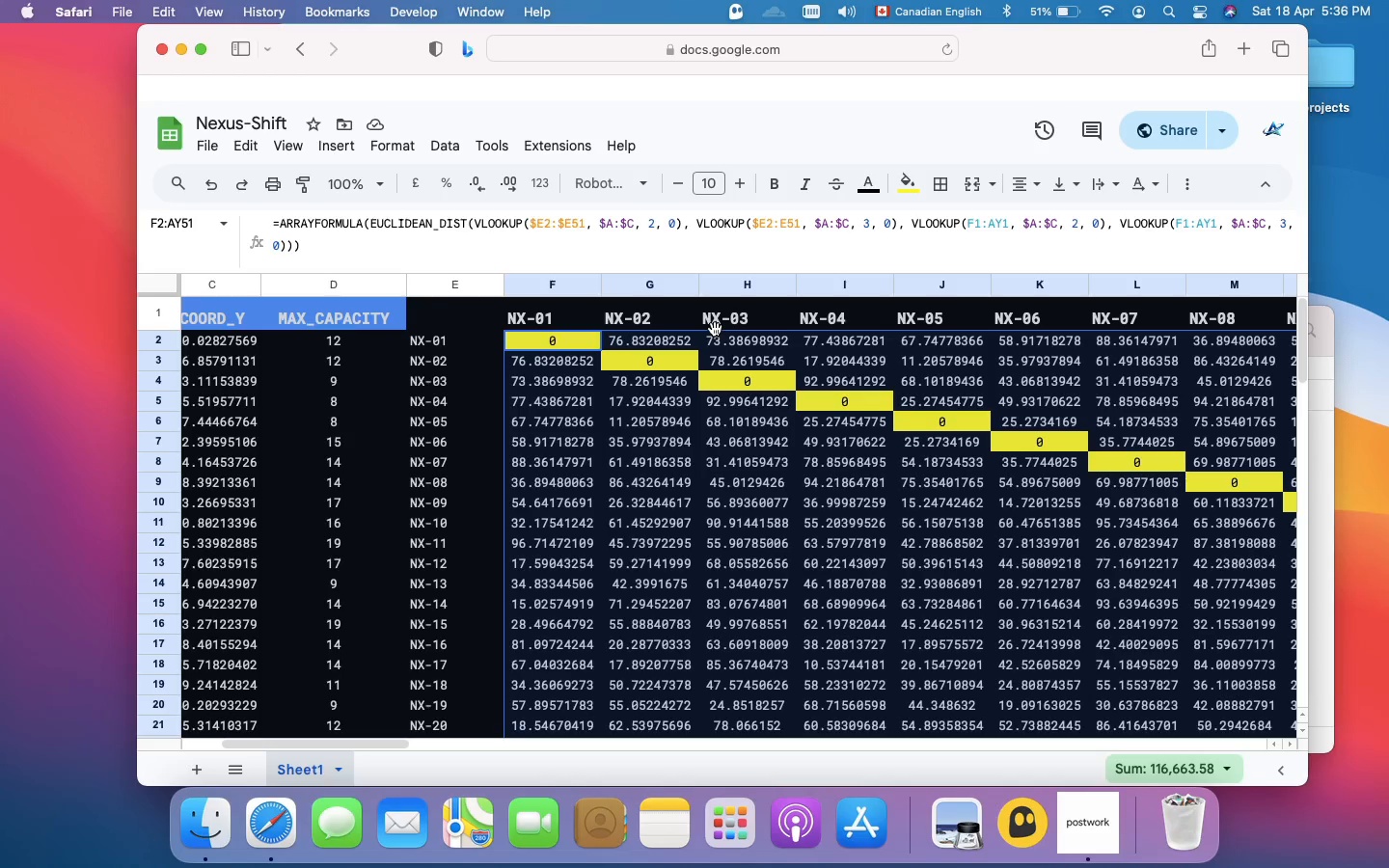 
wait(50.17)
 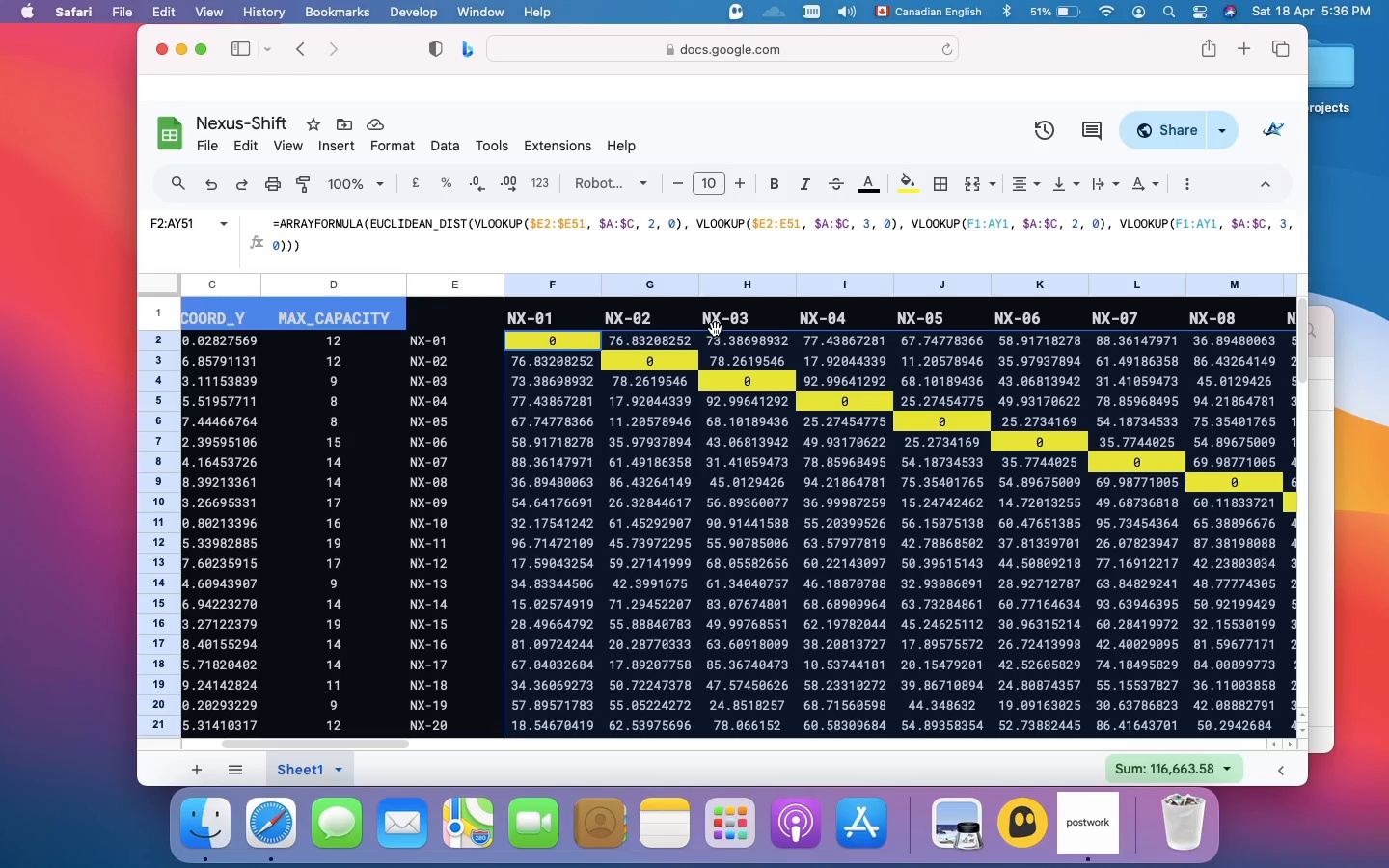 
scroll: coordinate [699, 454], scroll_direction: none, amount: 0.0
 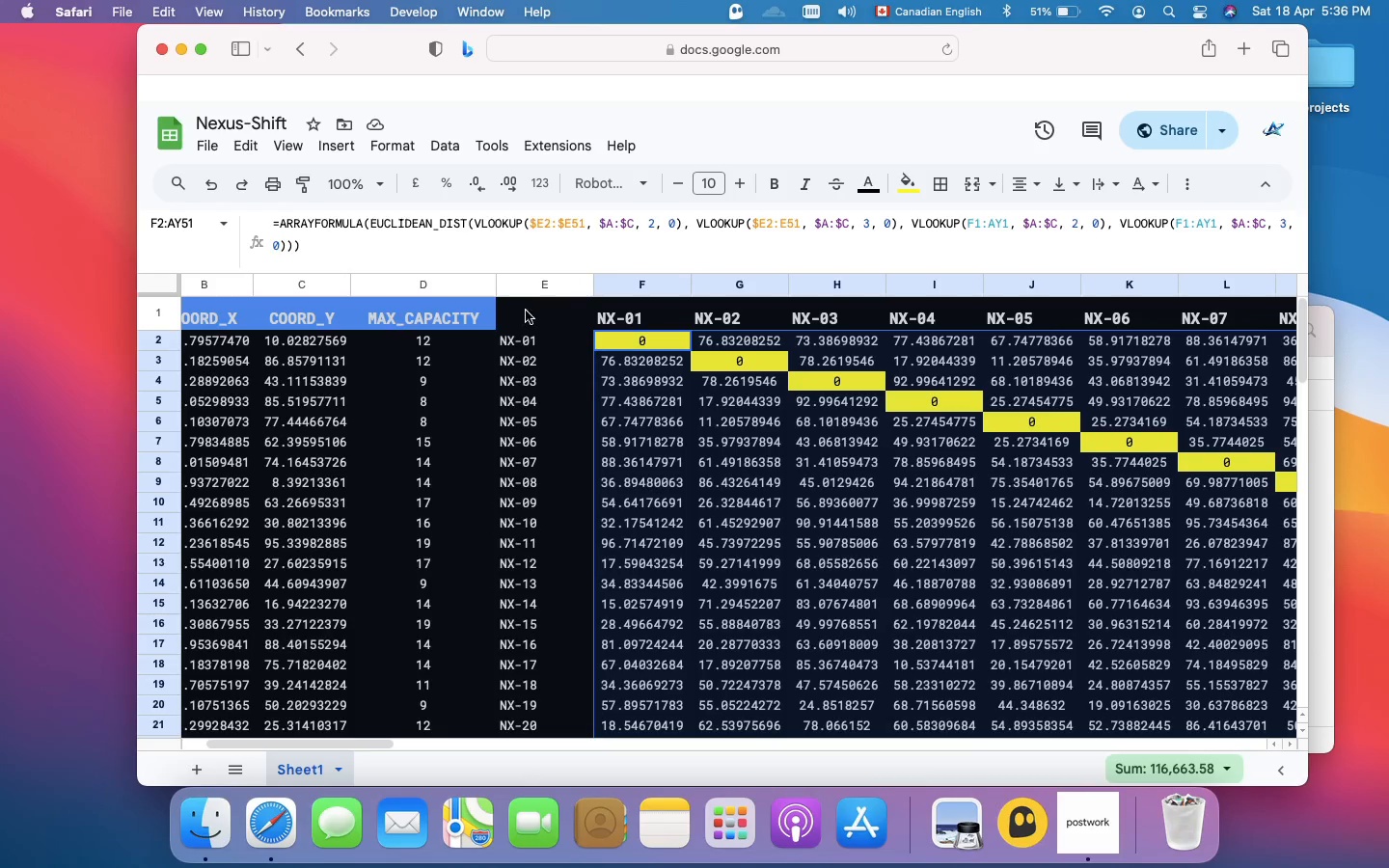 
left_click([527, 311])
 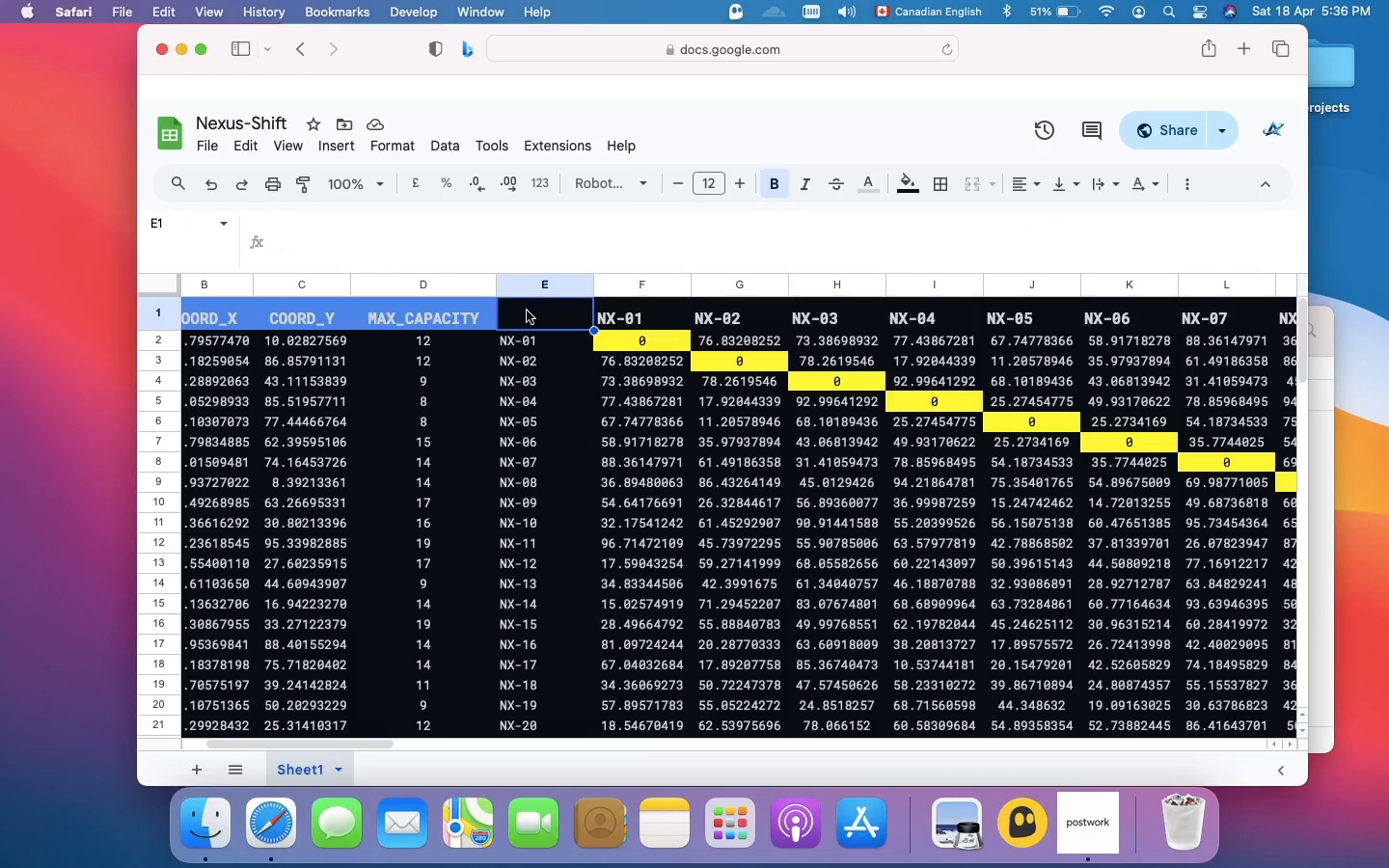 
wait(8.44)
 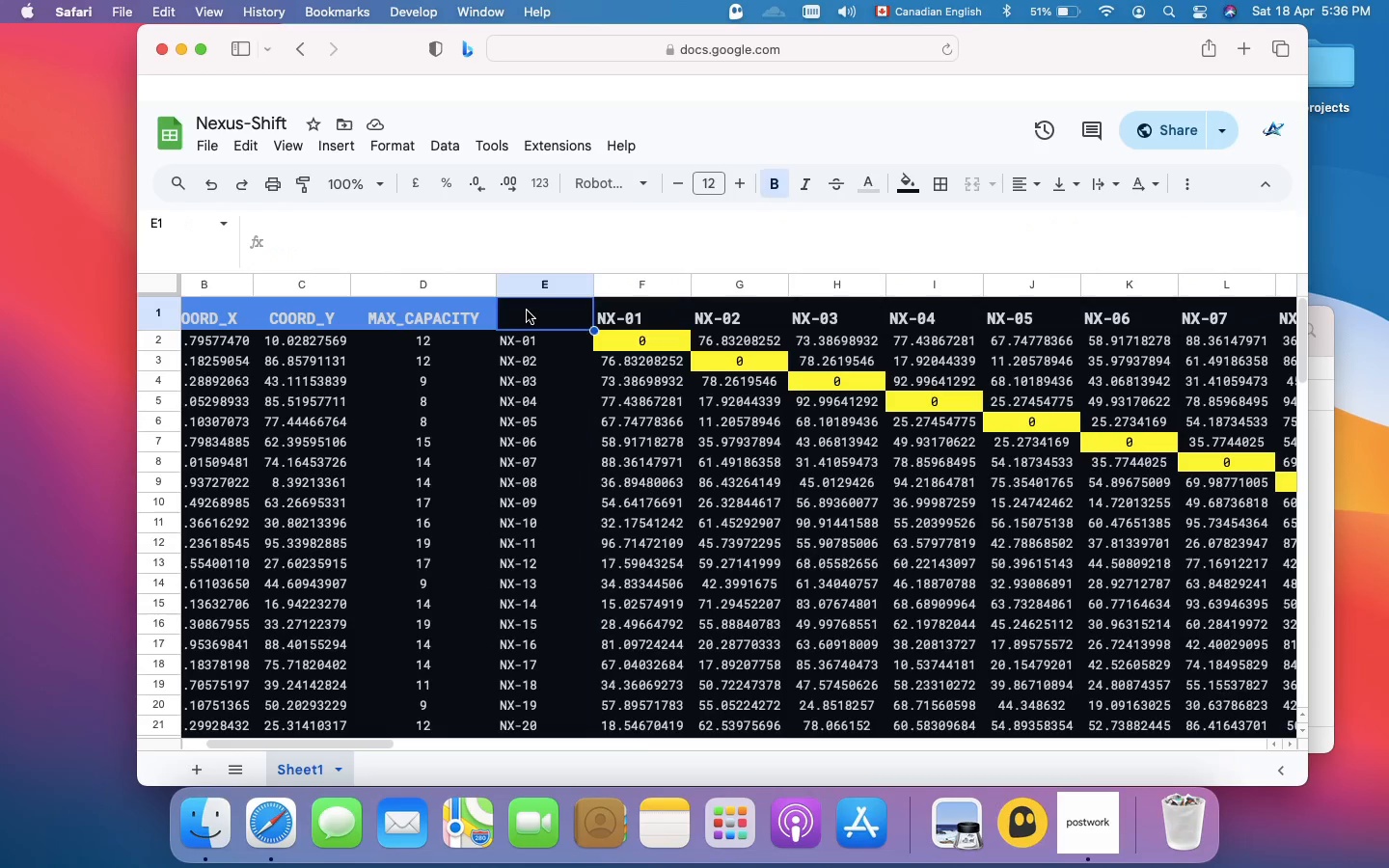 
left_click([181, 226])
 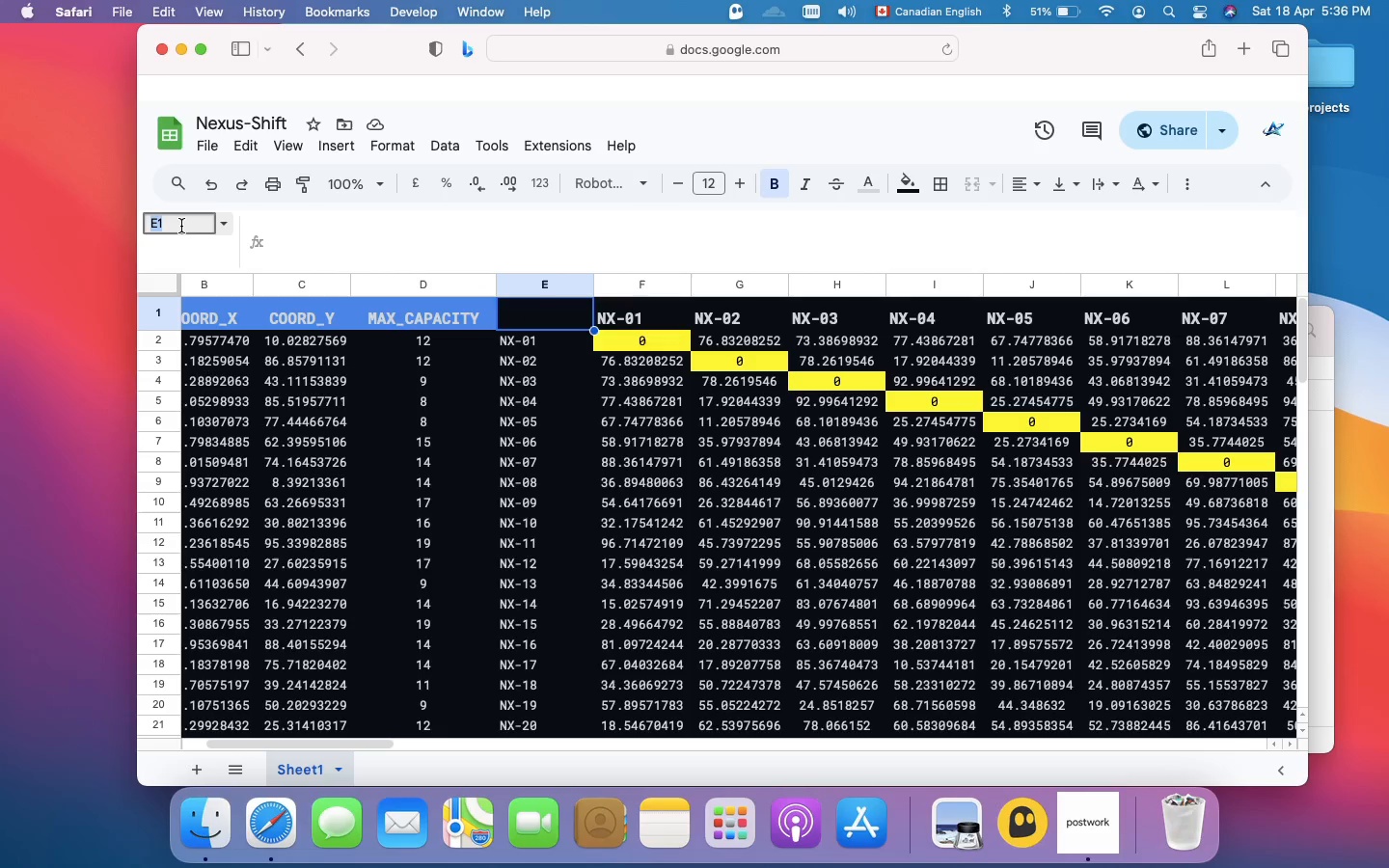 
left_click([181, 226])
 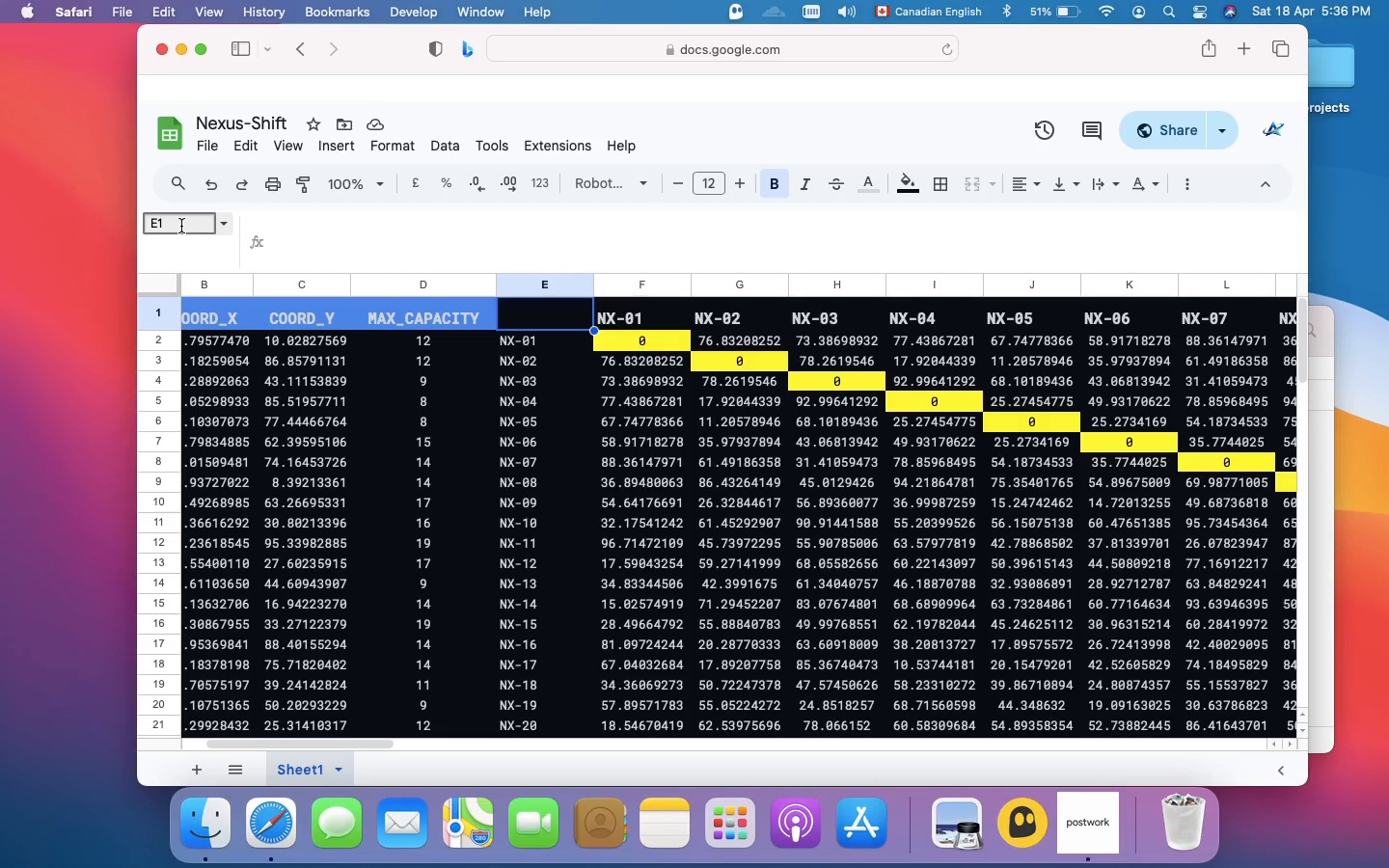 
key(Shift+Semicolon)
 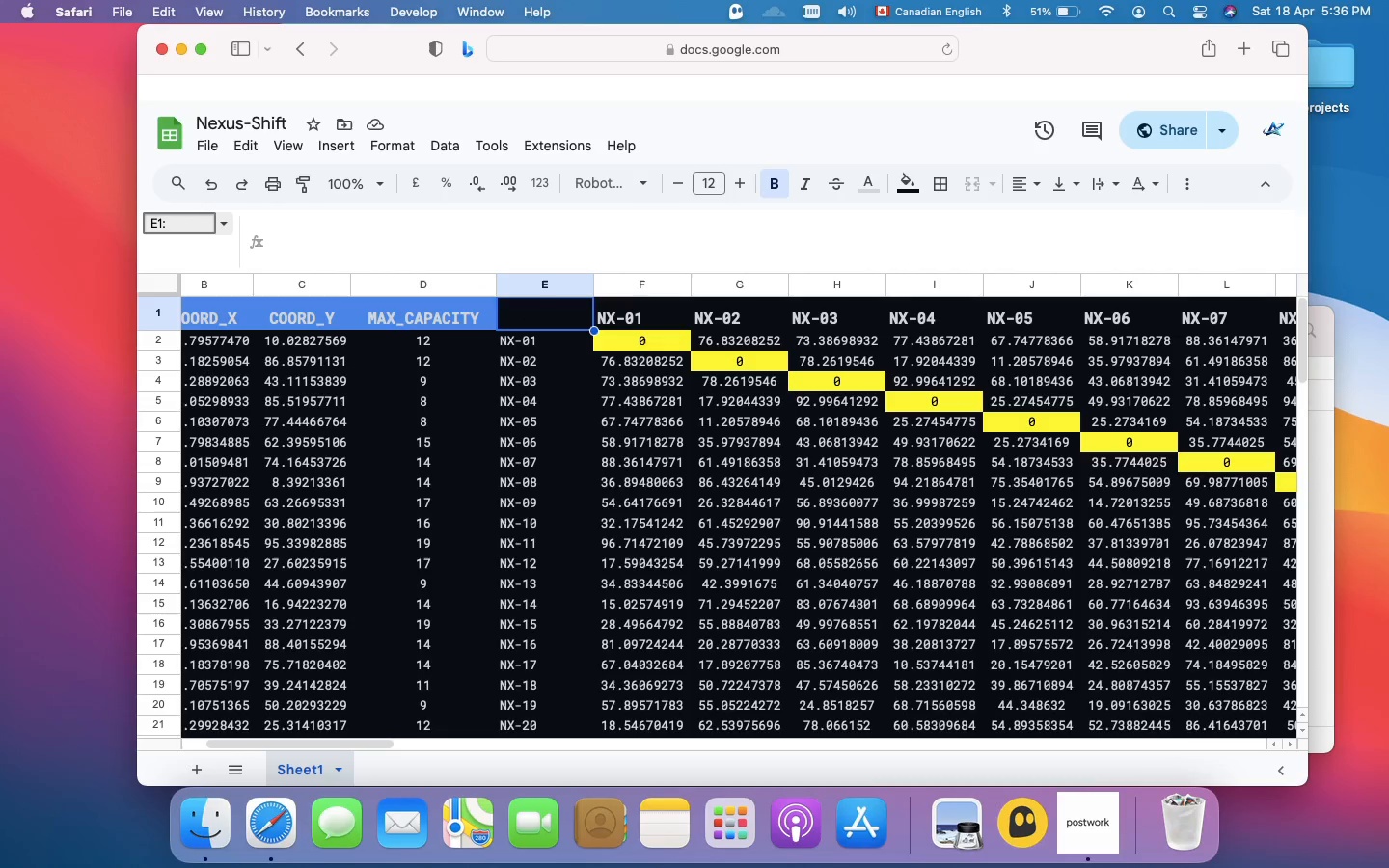 
hold_key(key=ShiftLeft, duration=1.35)
 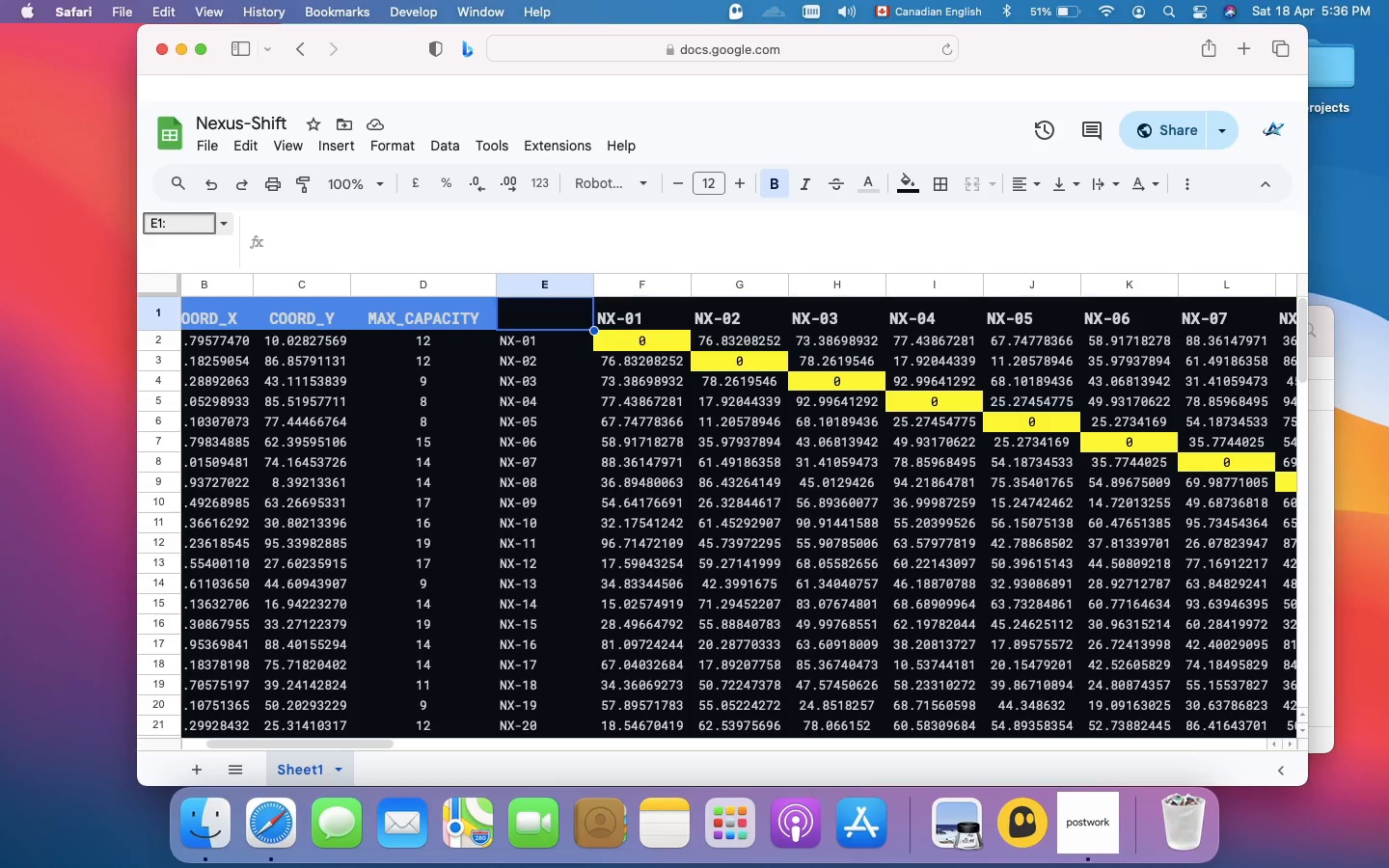 
type(a)
key(Backspace)
type(fy)
 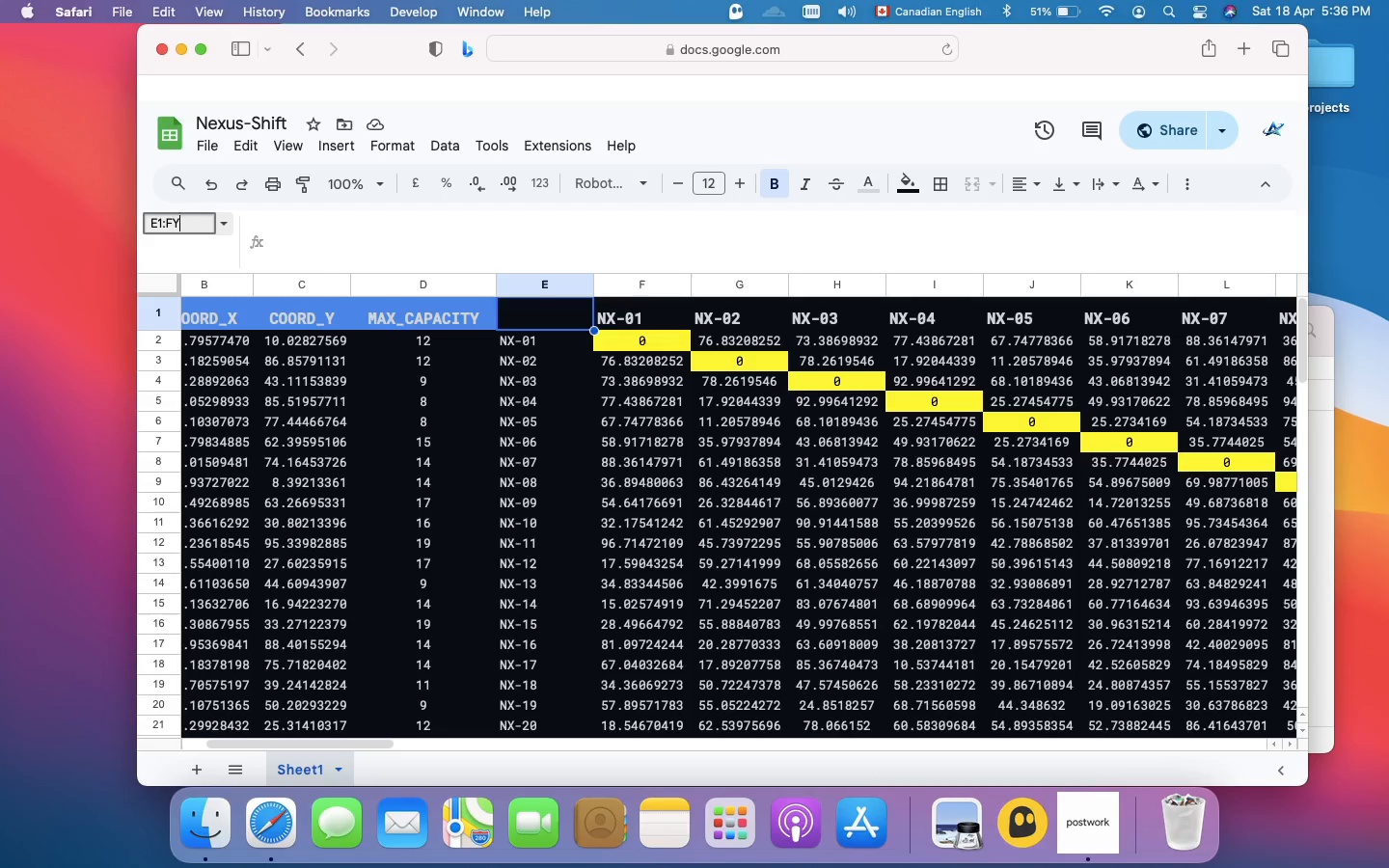 
type(51)
 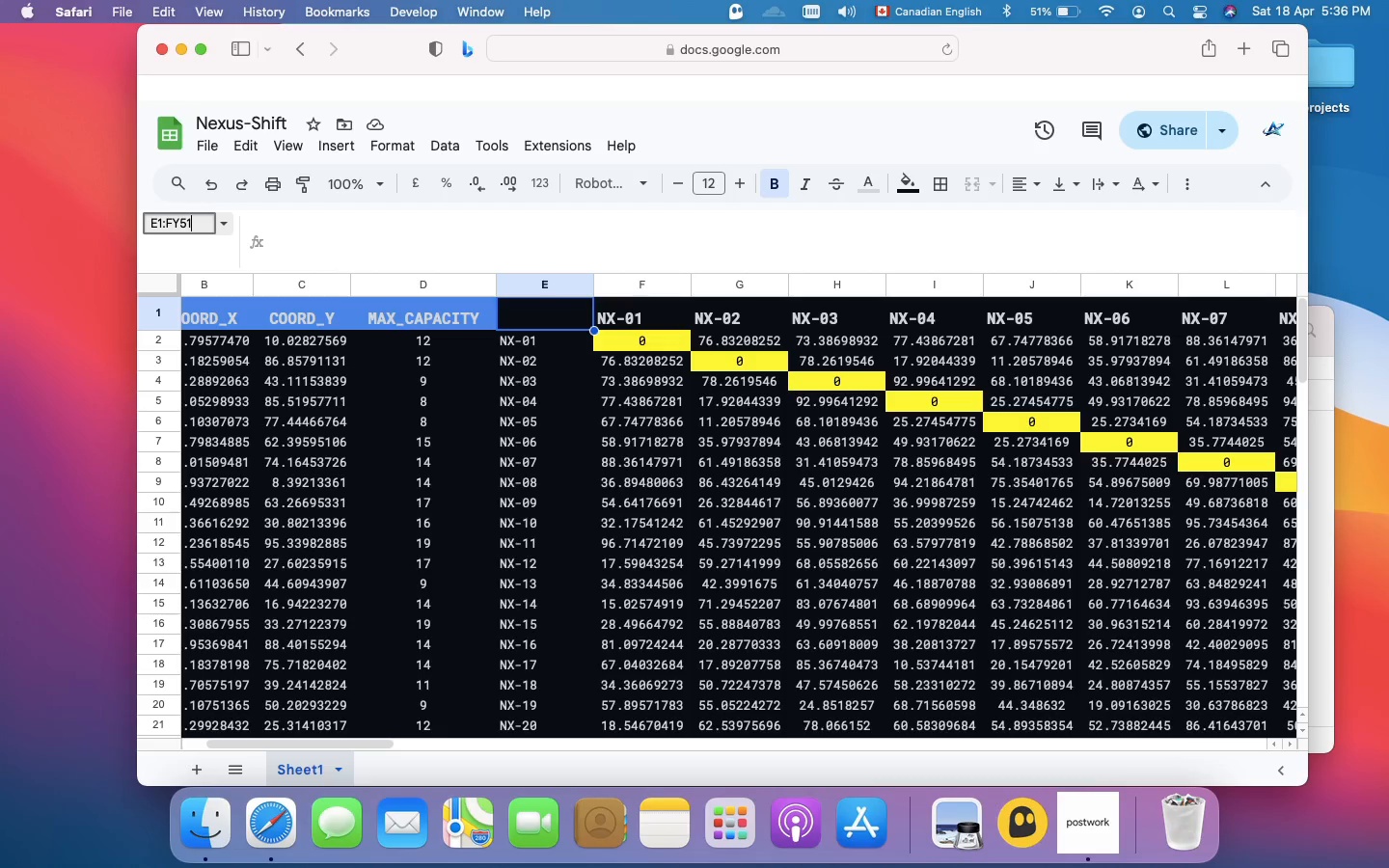 
key(Enter)
 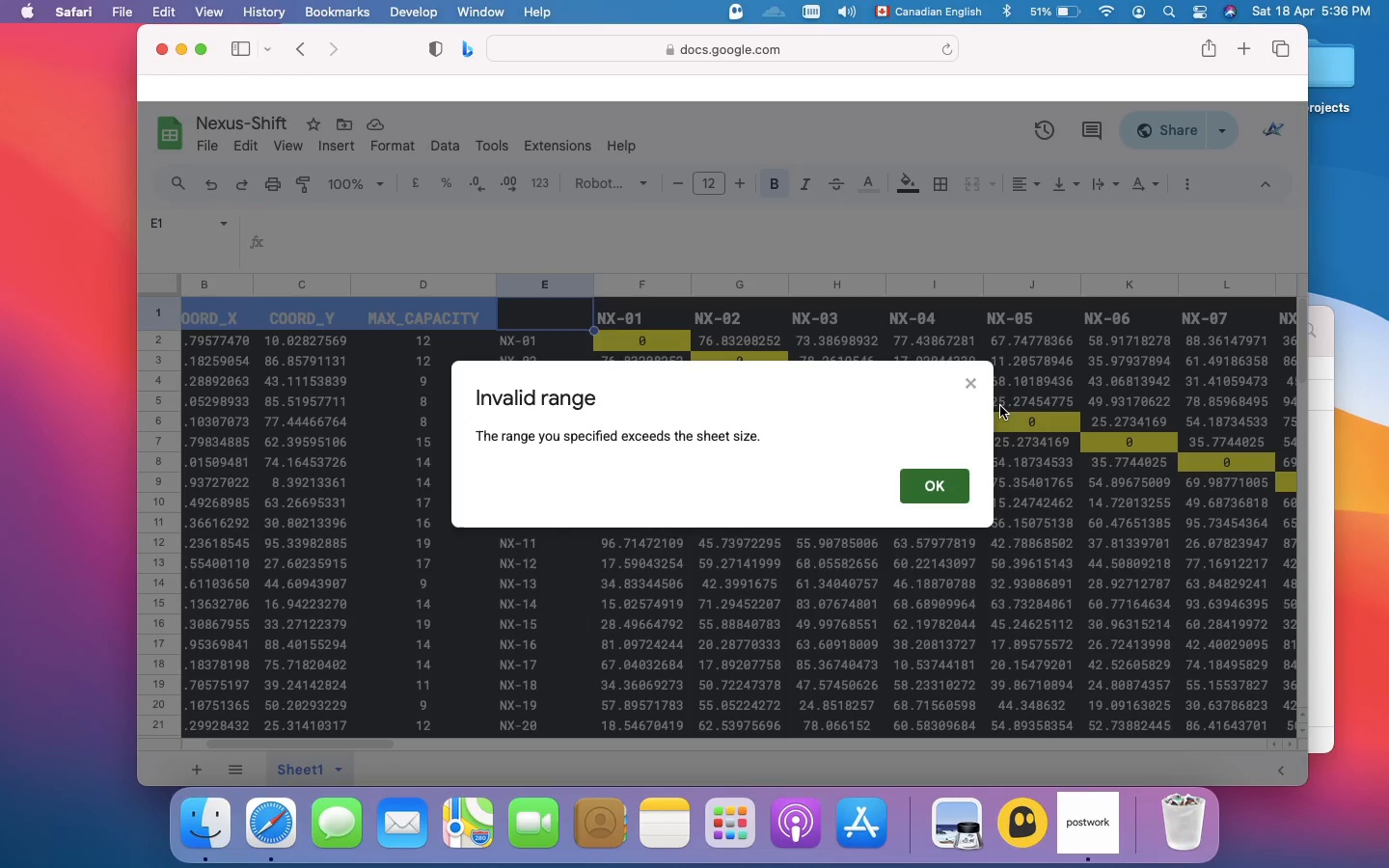 
wait(6.03)
 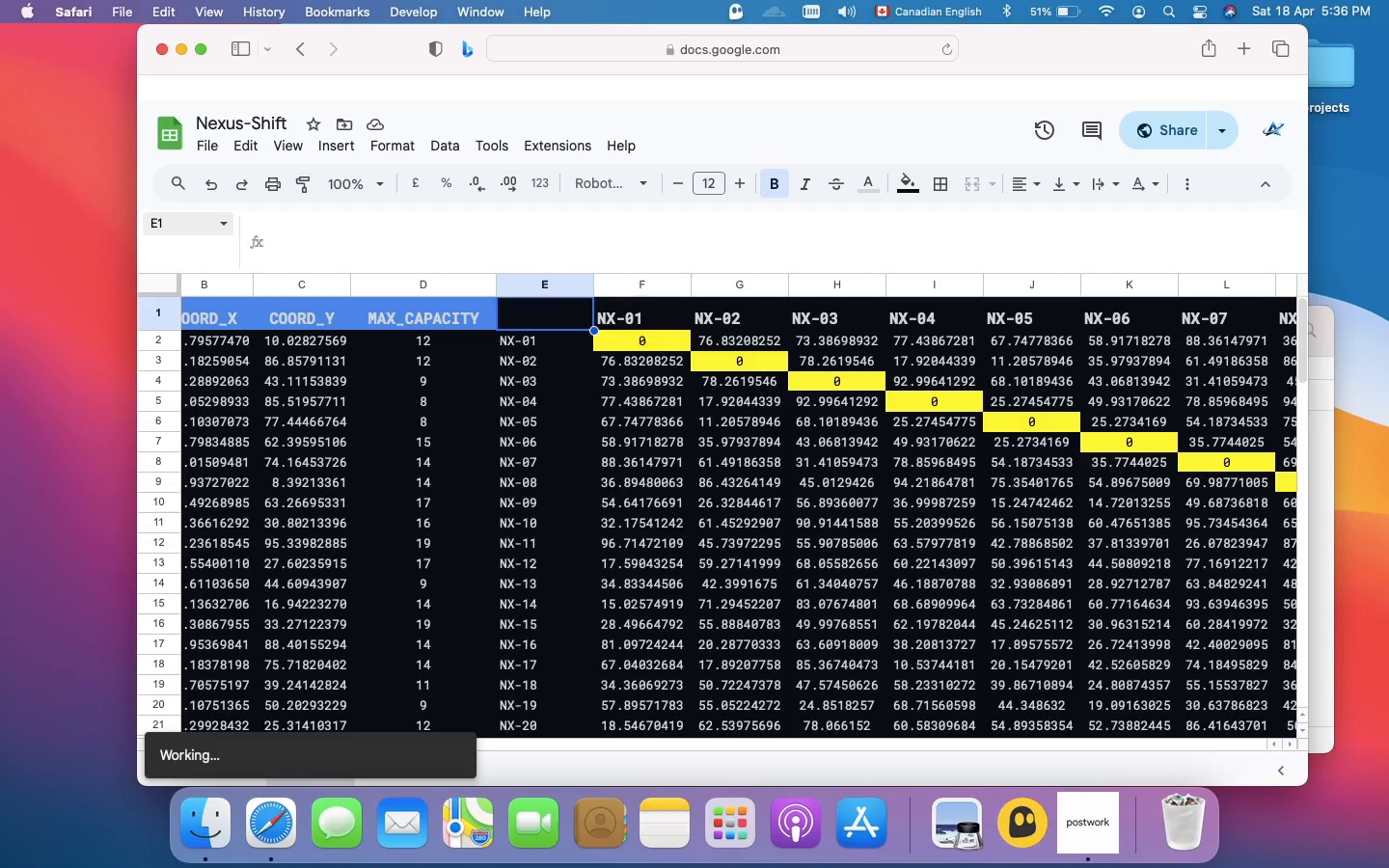 
left_click([974, 384])
 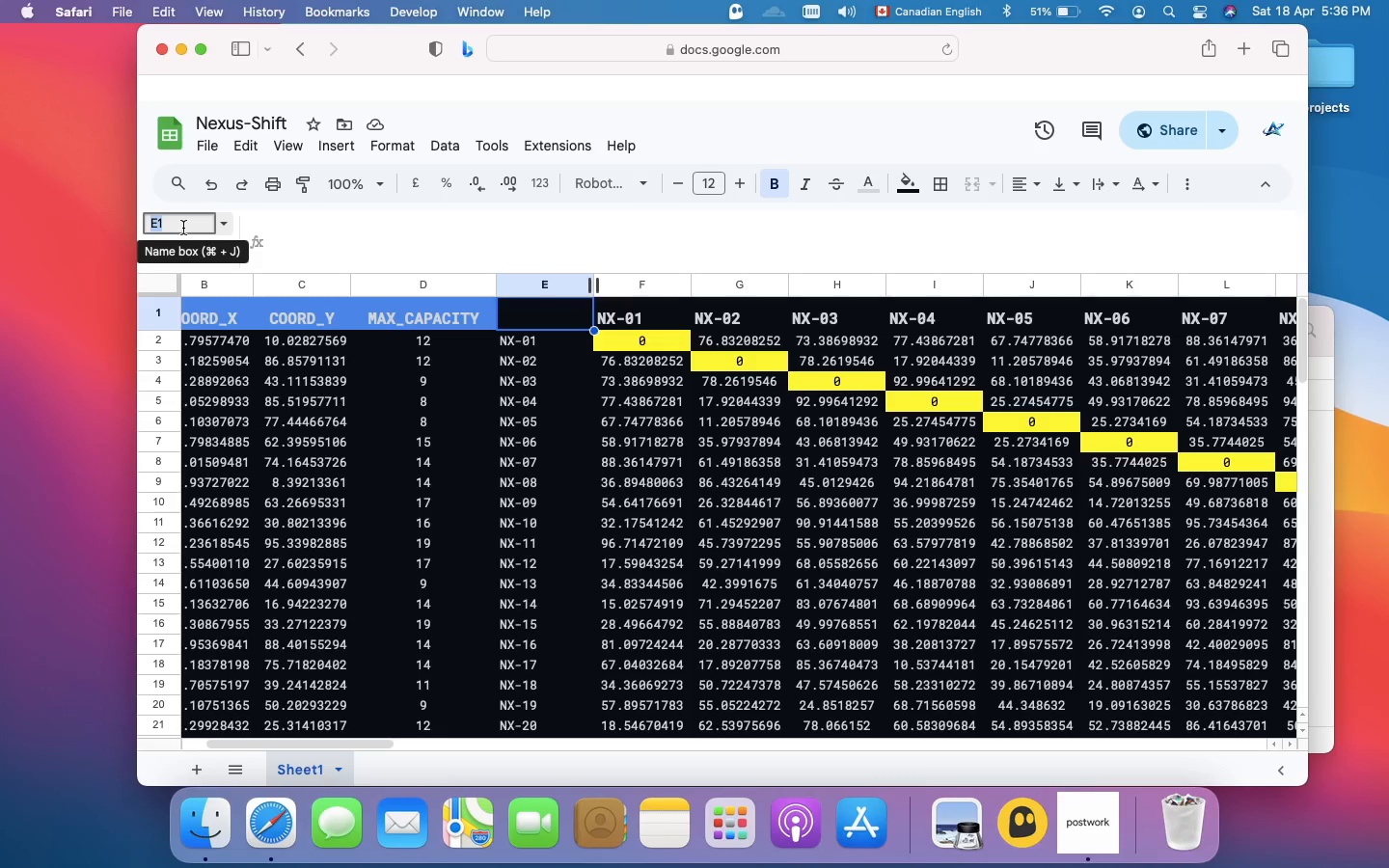 
left_click([183, 223])
 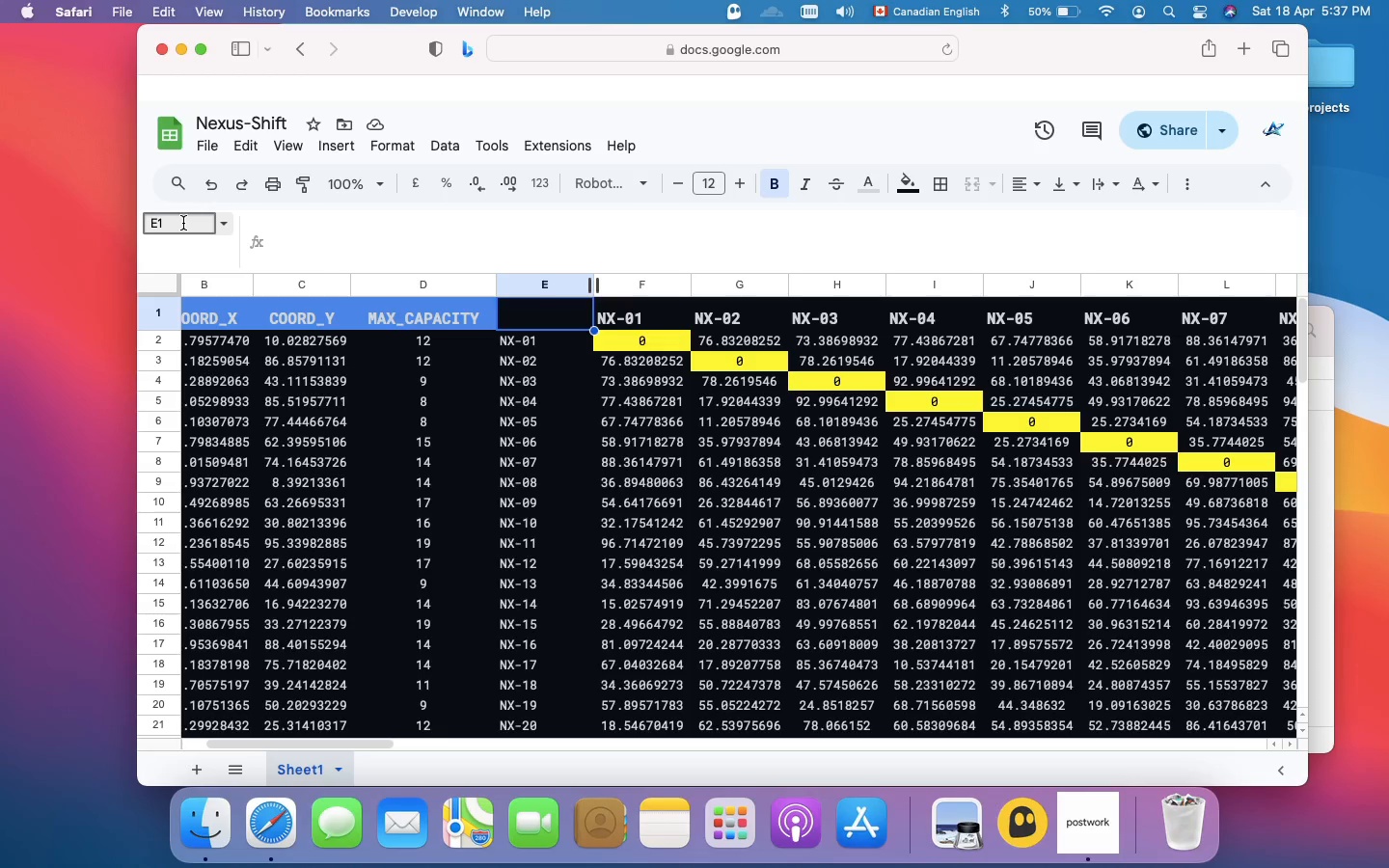 
wait(57.92)
 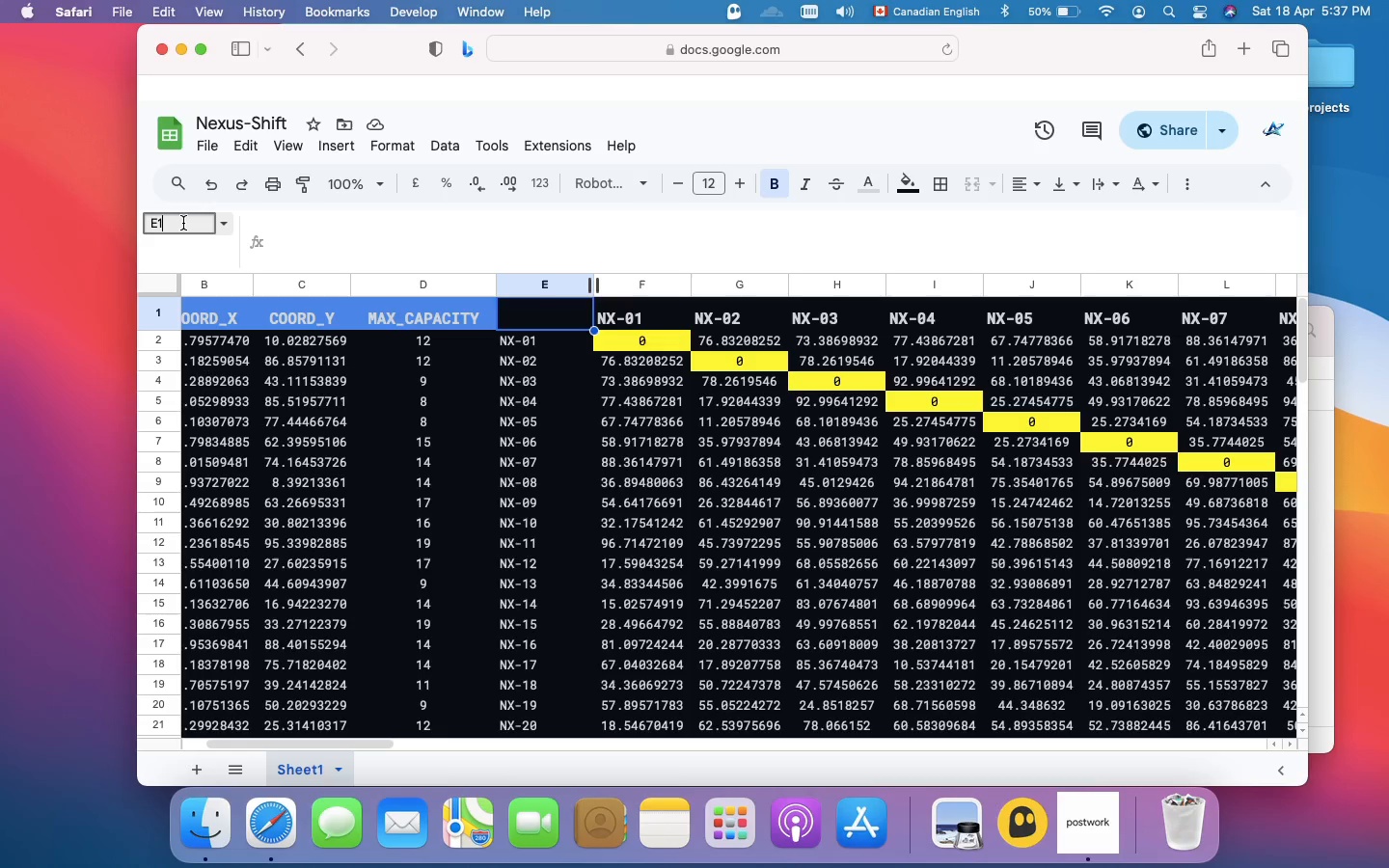 
type(:ay1)
 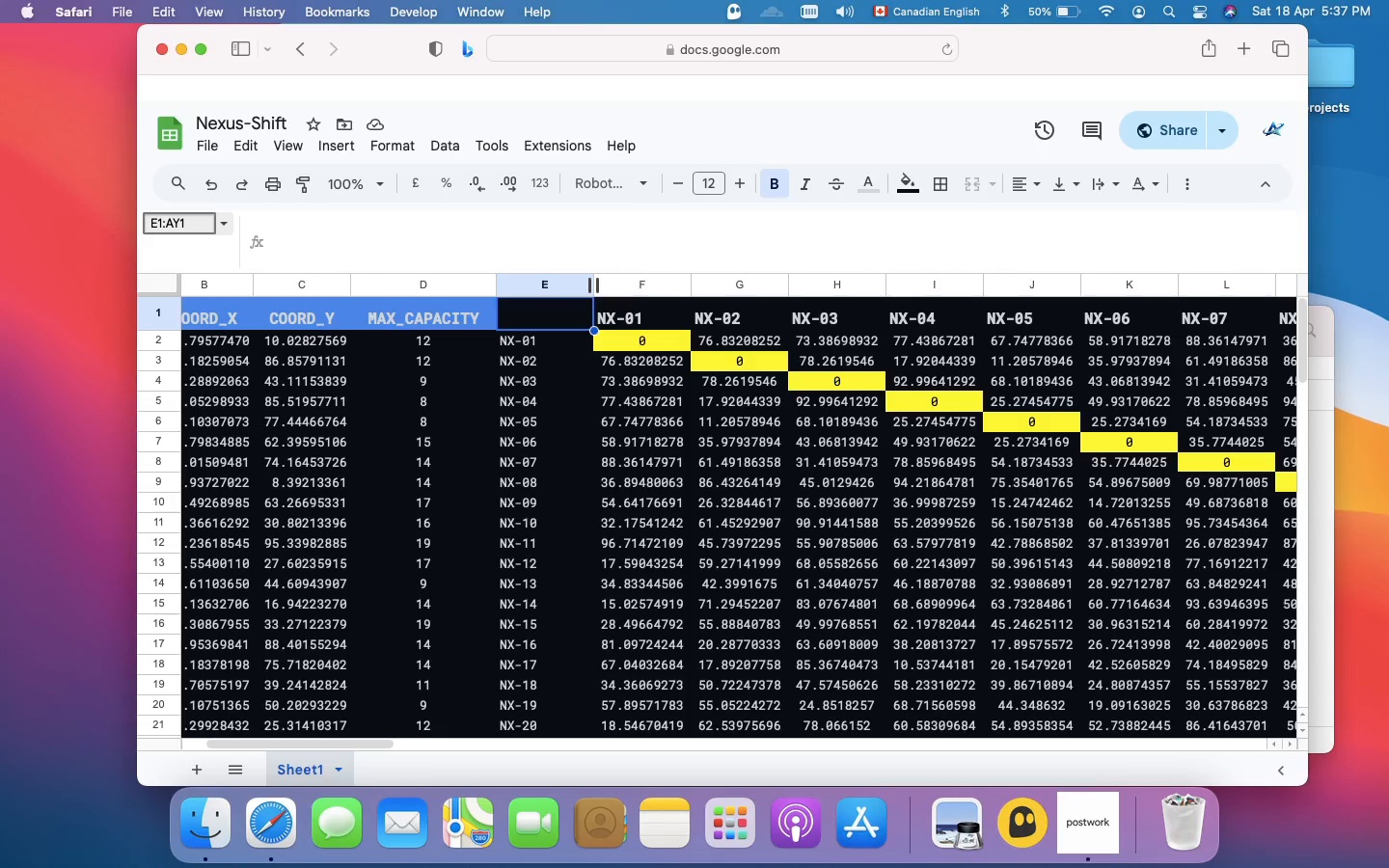 
key(Enter)
 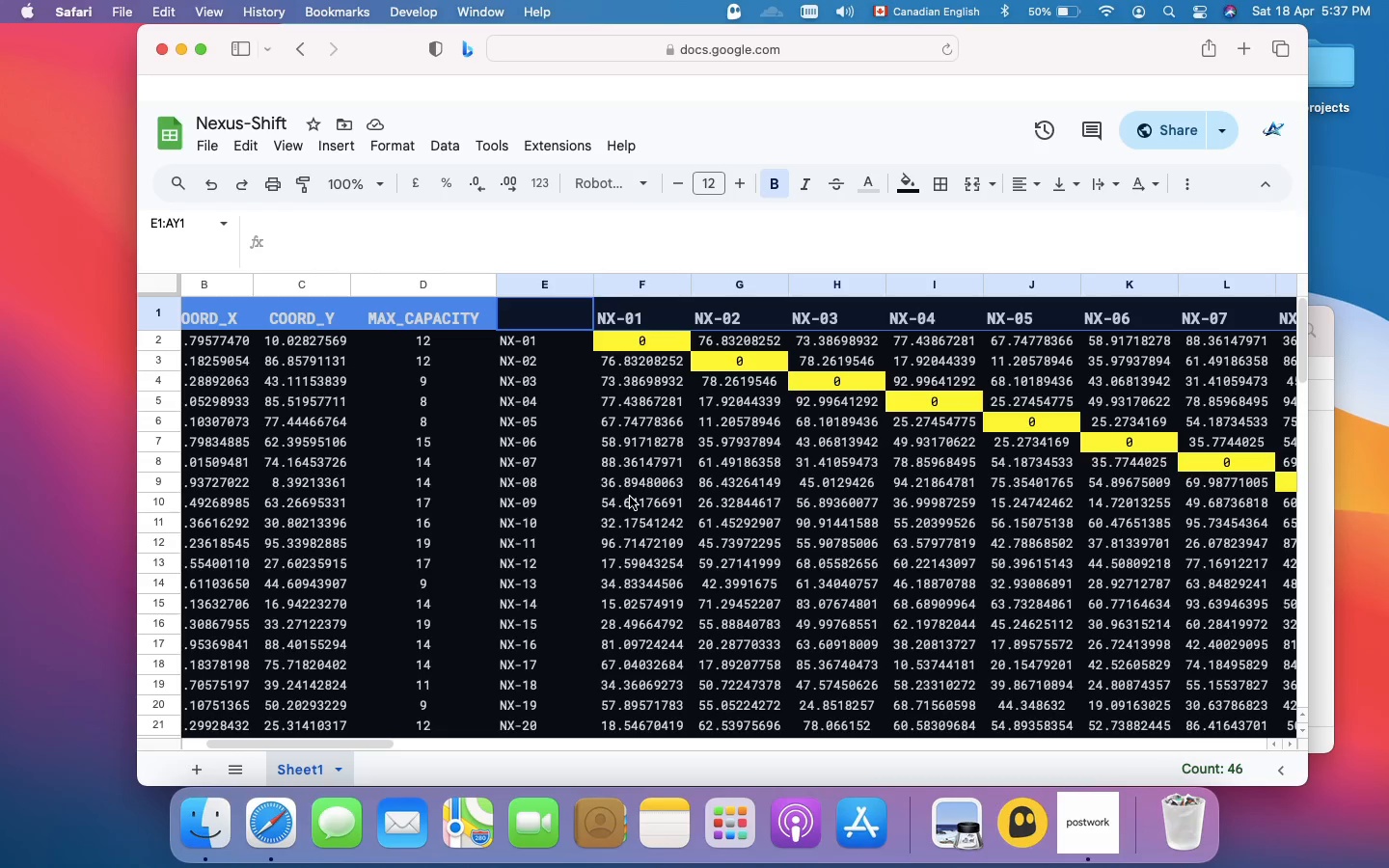 
wait(6.57)
 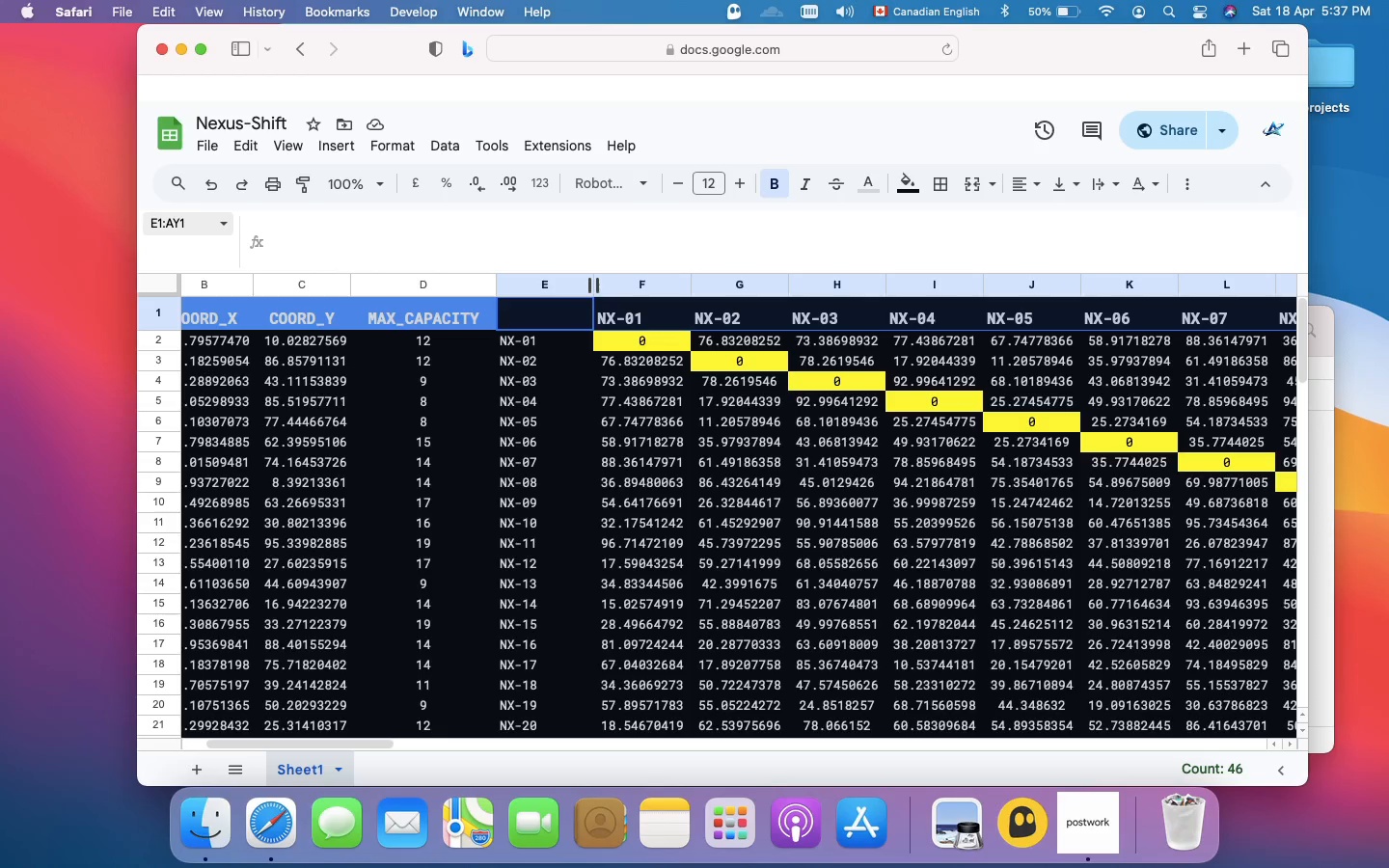 
scroll: coordinate [630, 497], scroll_direction: down, amount: 3.0
 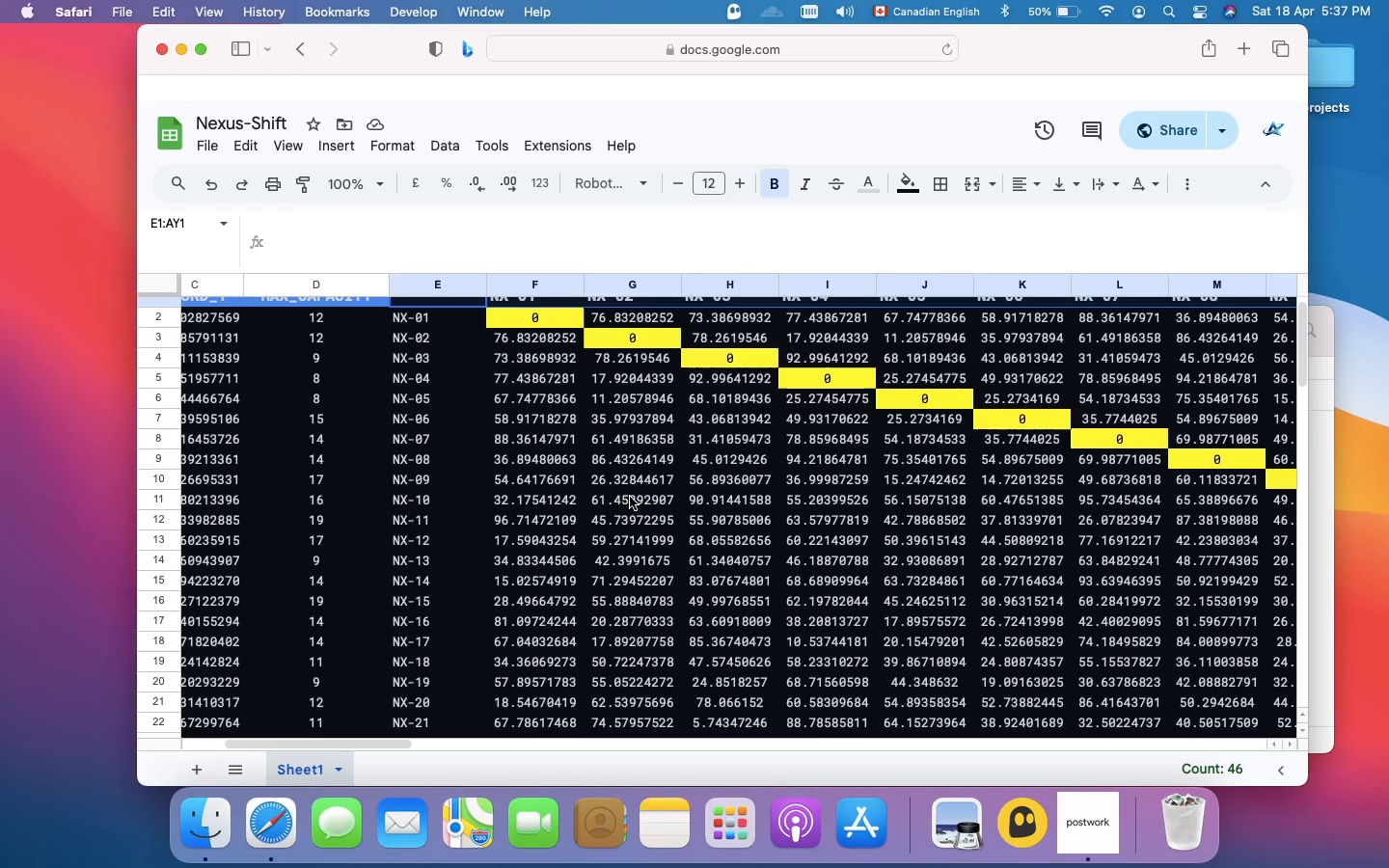 
scroll: coordinate [630, 497], scroll_direction: up, amount: 5.0
 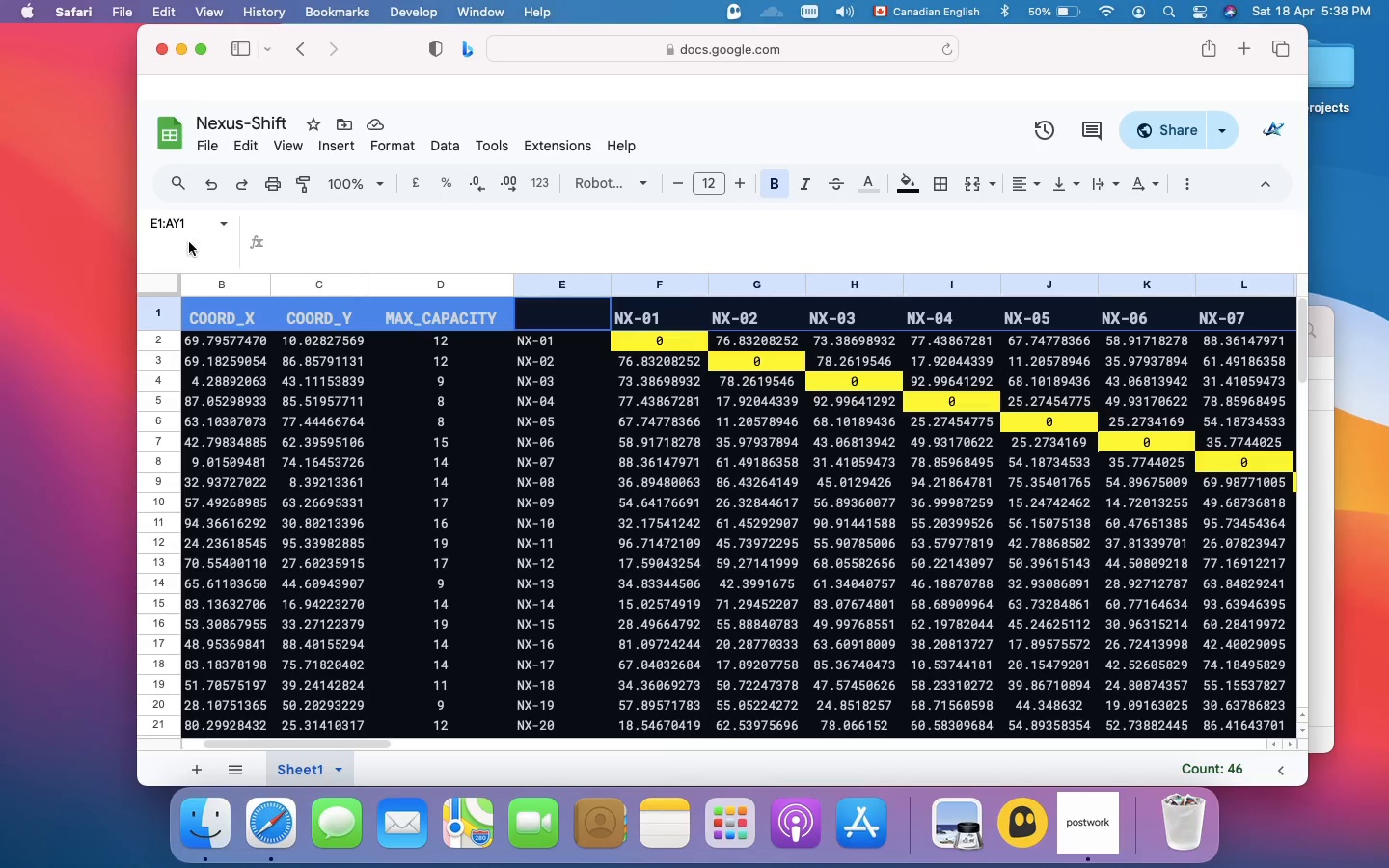 
left_click([179, 224])
 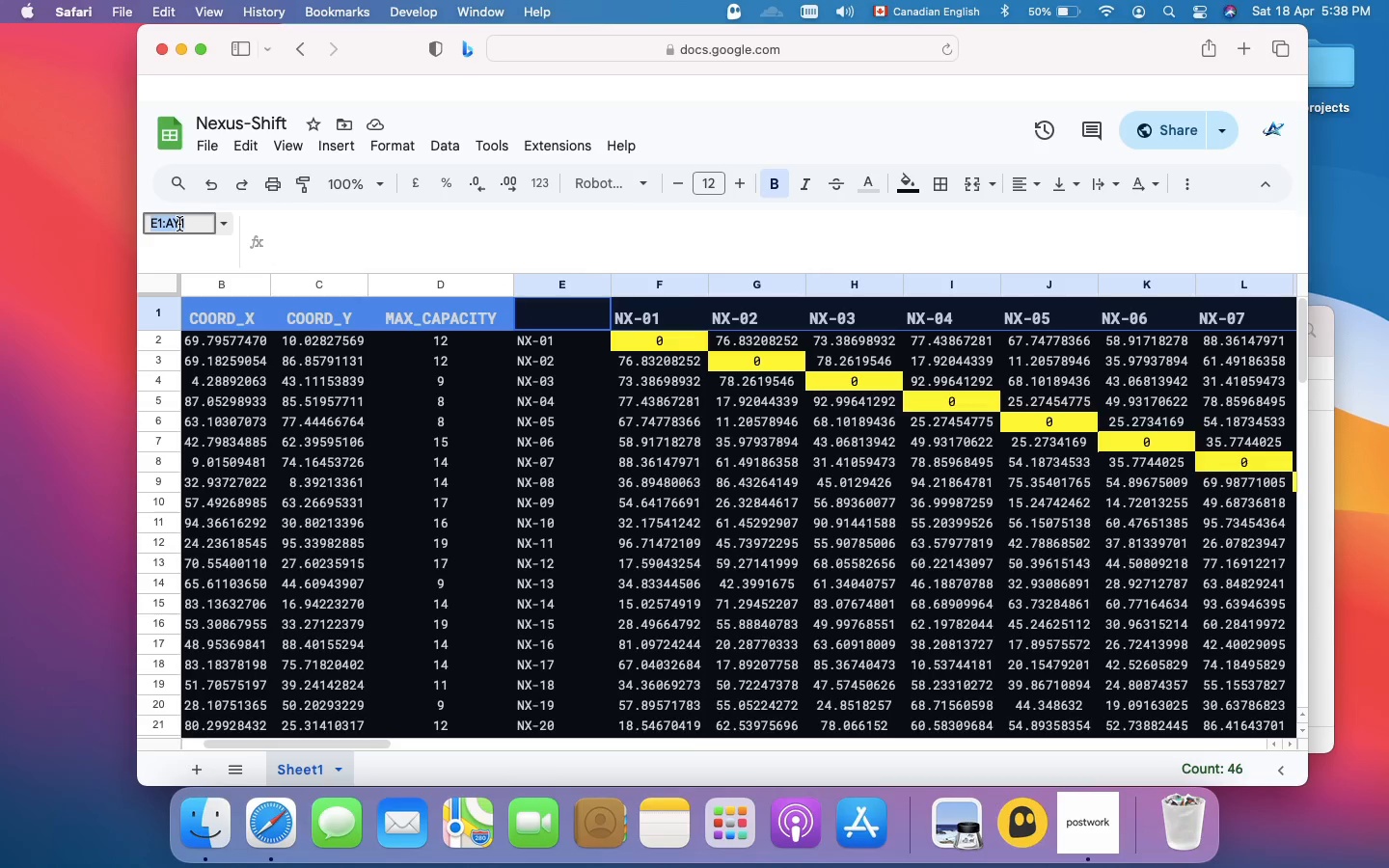 
left_click([179, 224])
 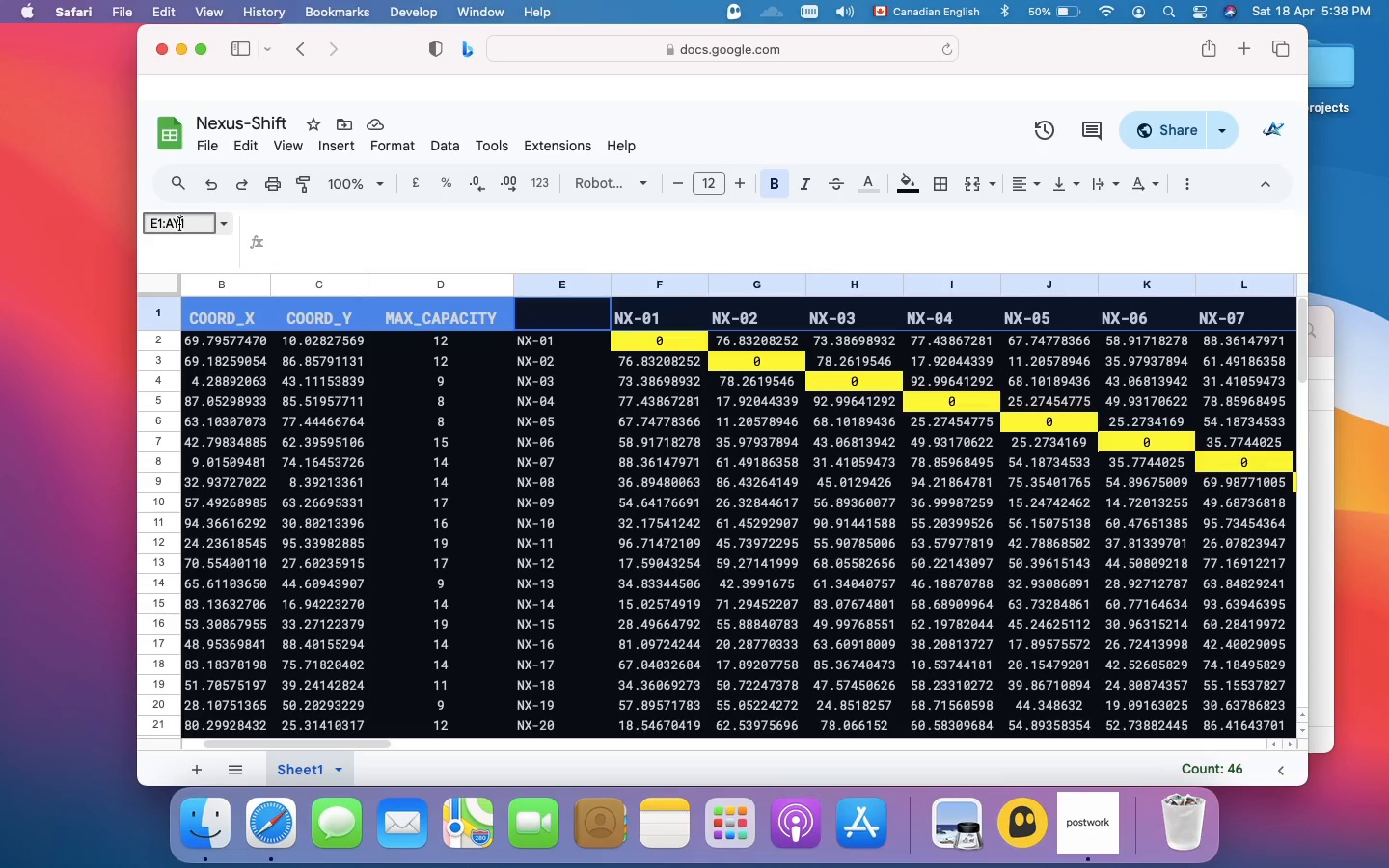 
key(5)
 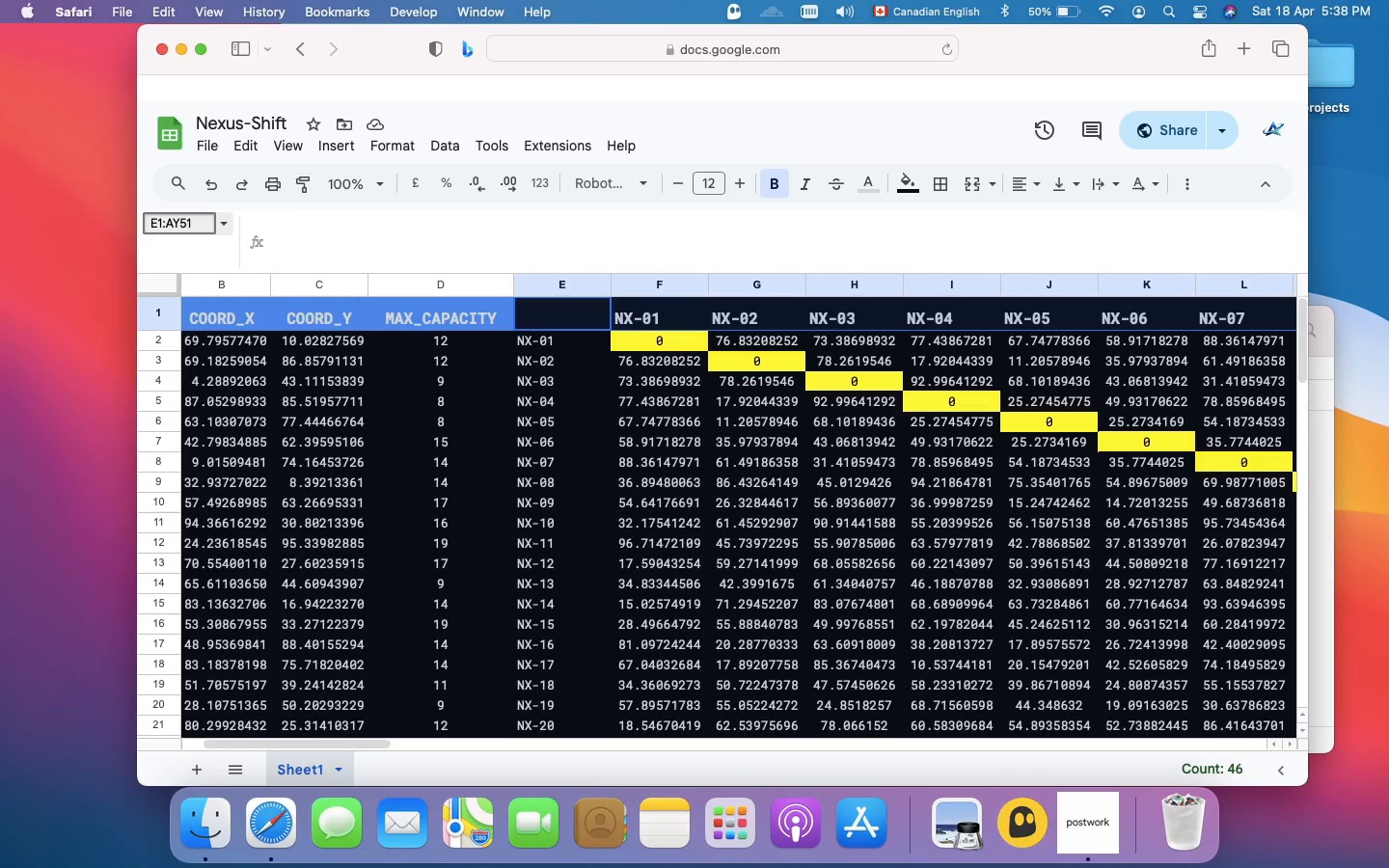 
key(Enter)
 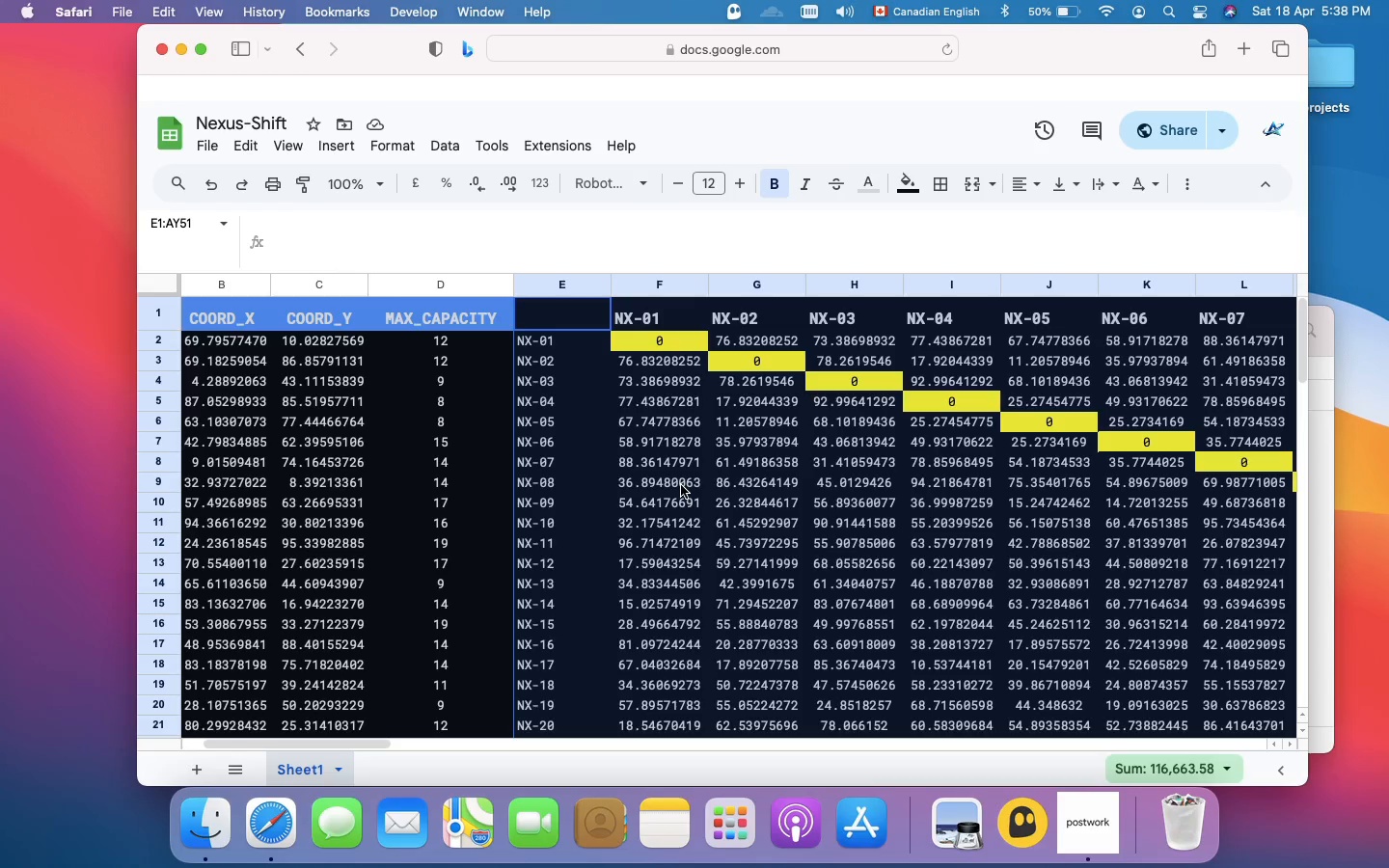 
wait(42.03)
 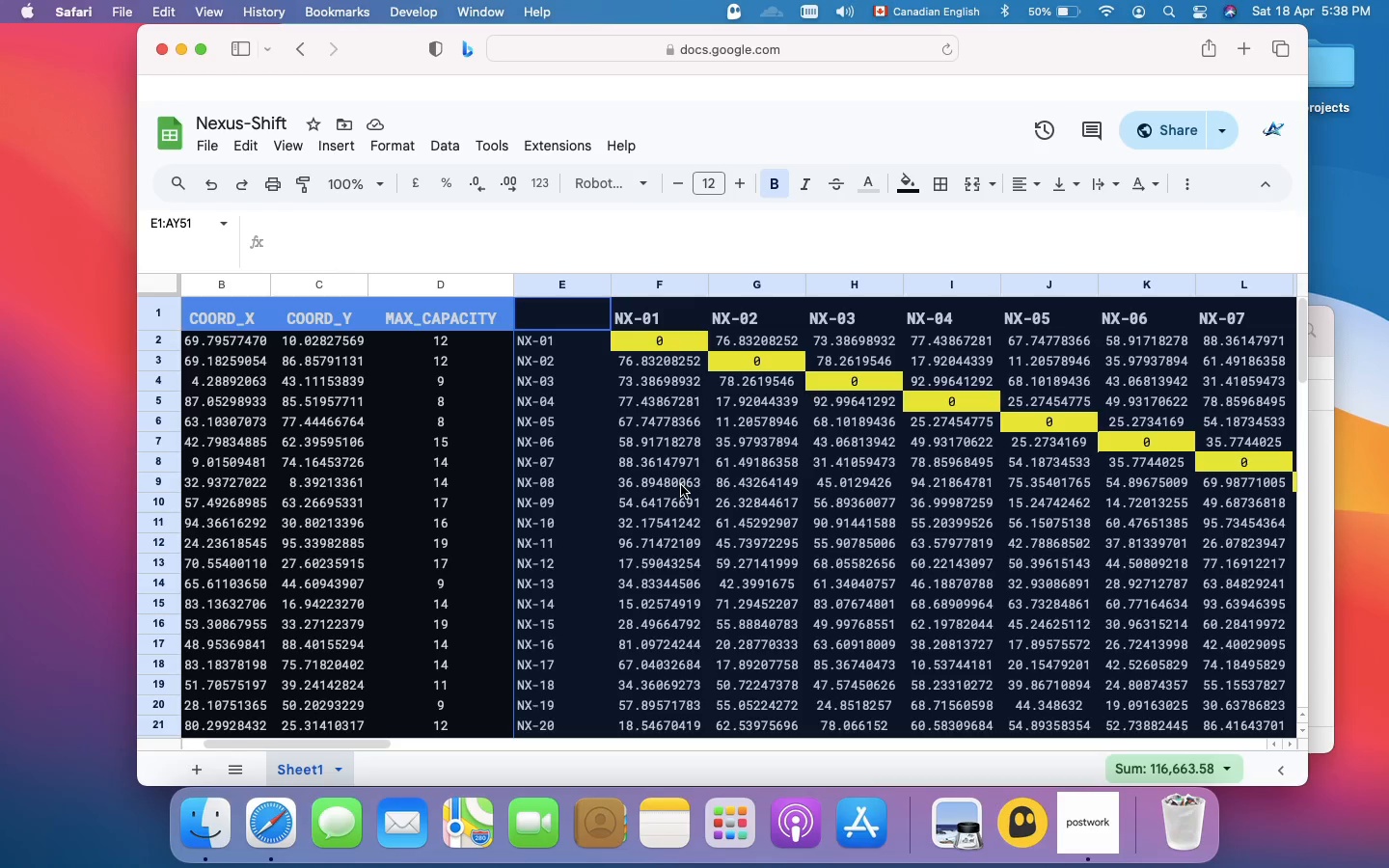 
left_click([675, 523])
 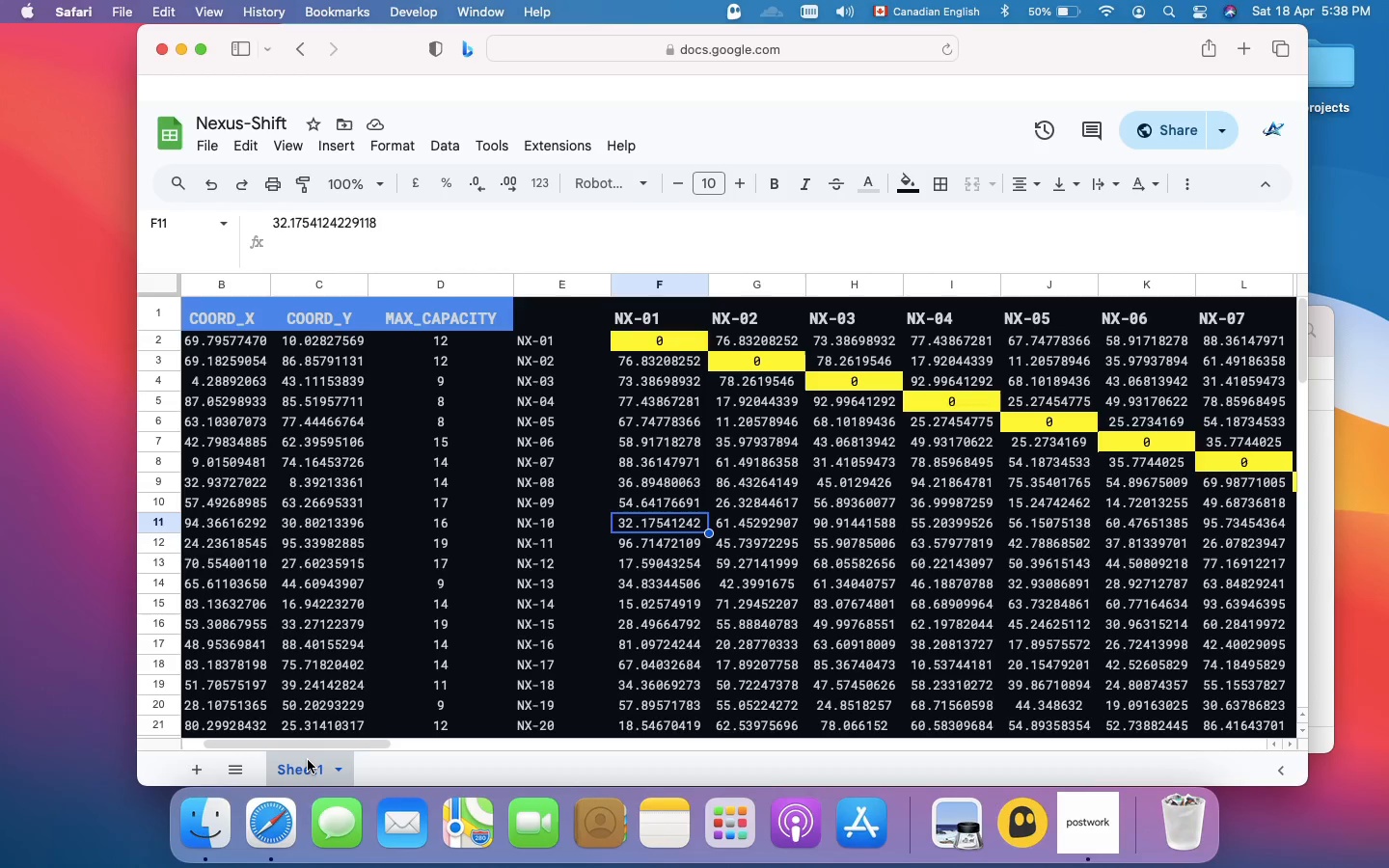 
wait(5.78)
 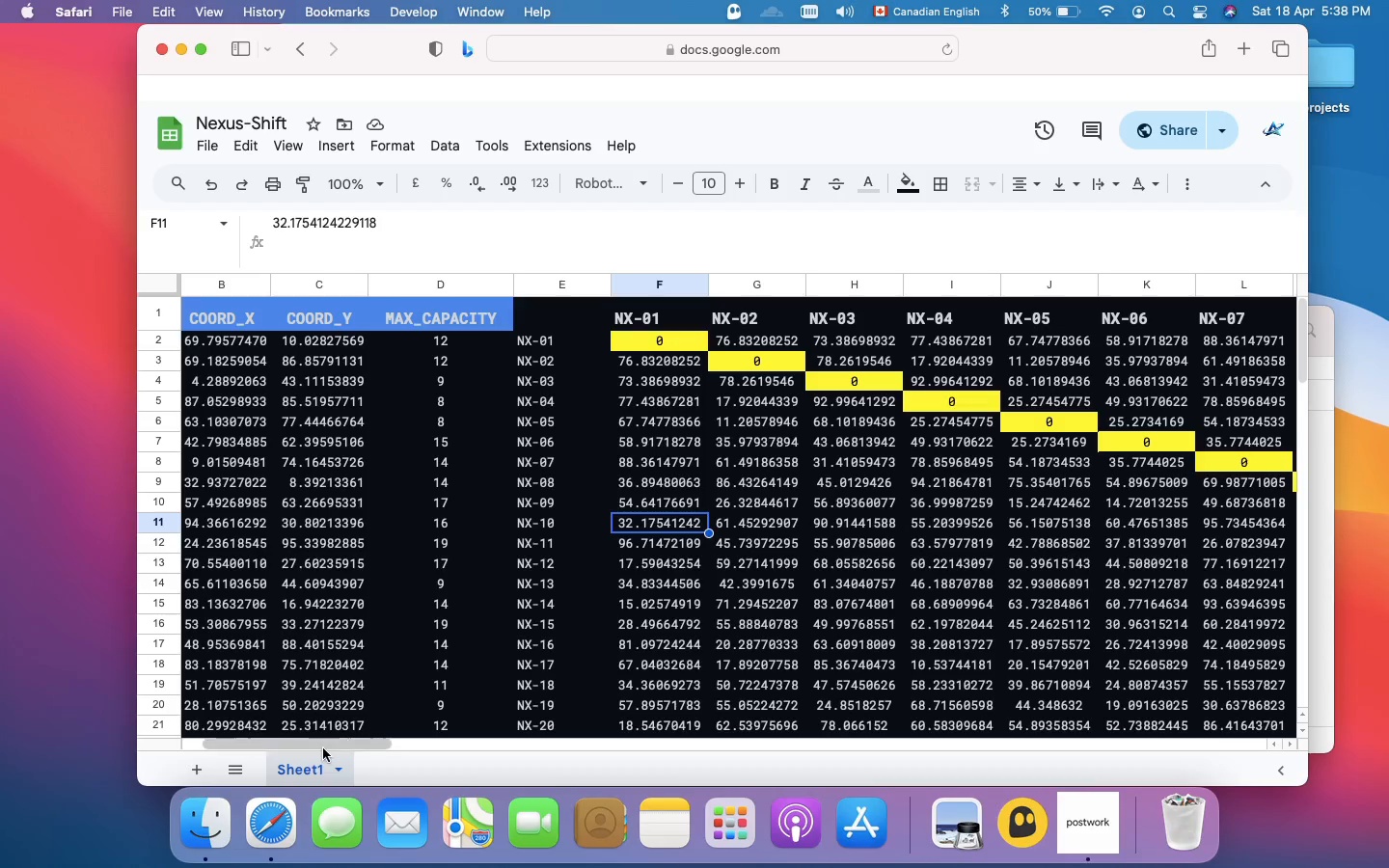 
right_click([307, 760])
 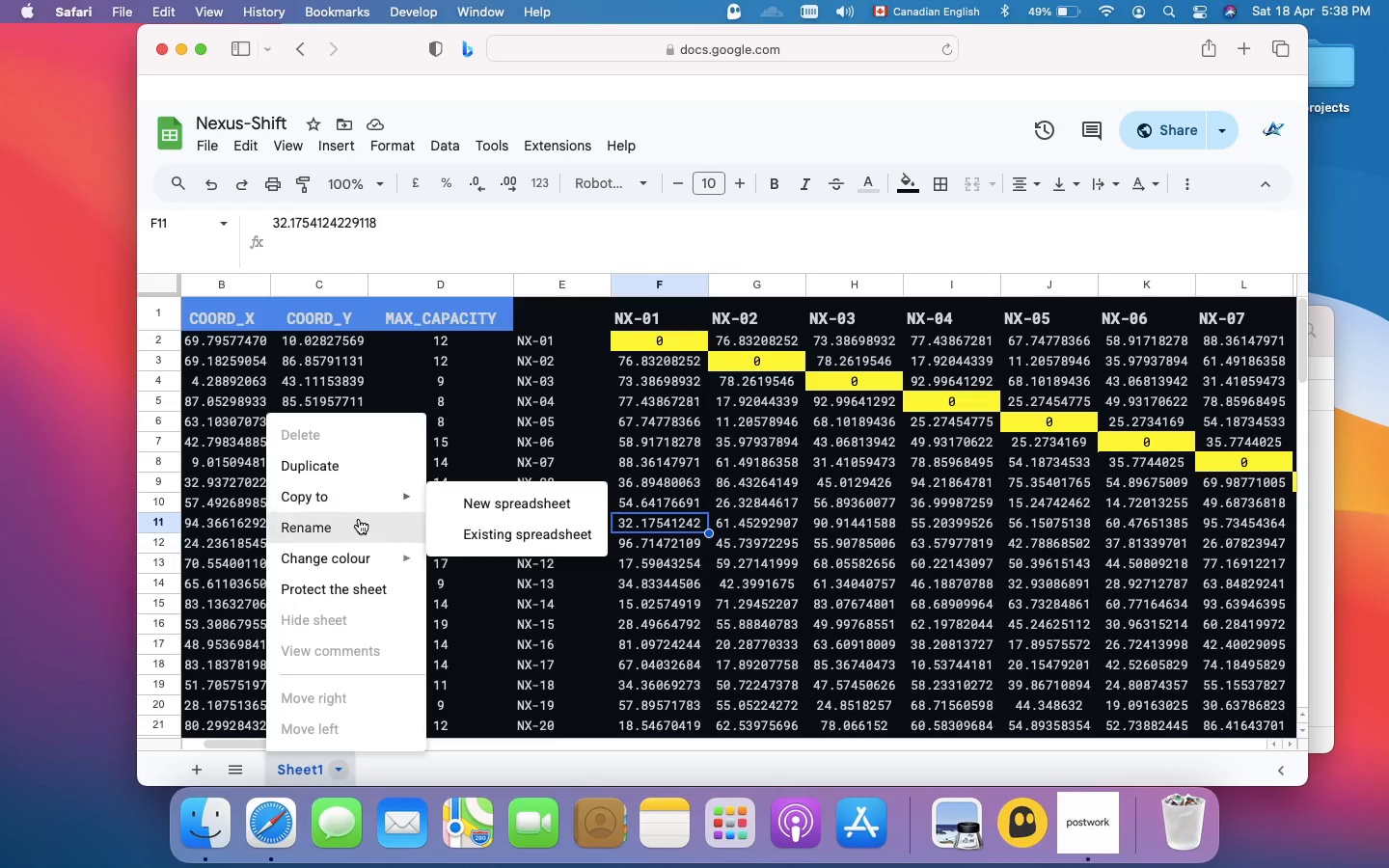 
left_click([358, 521])
 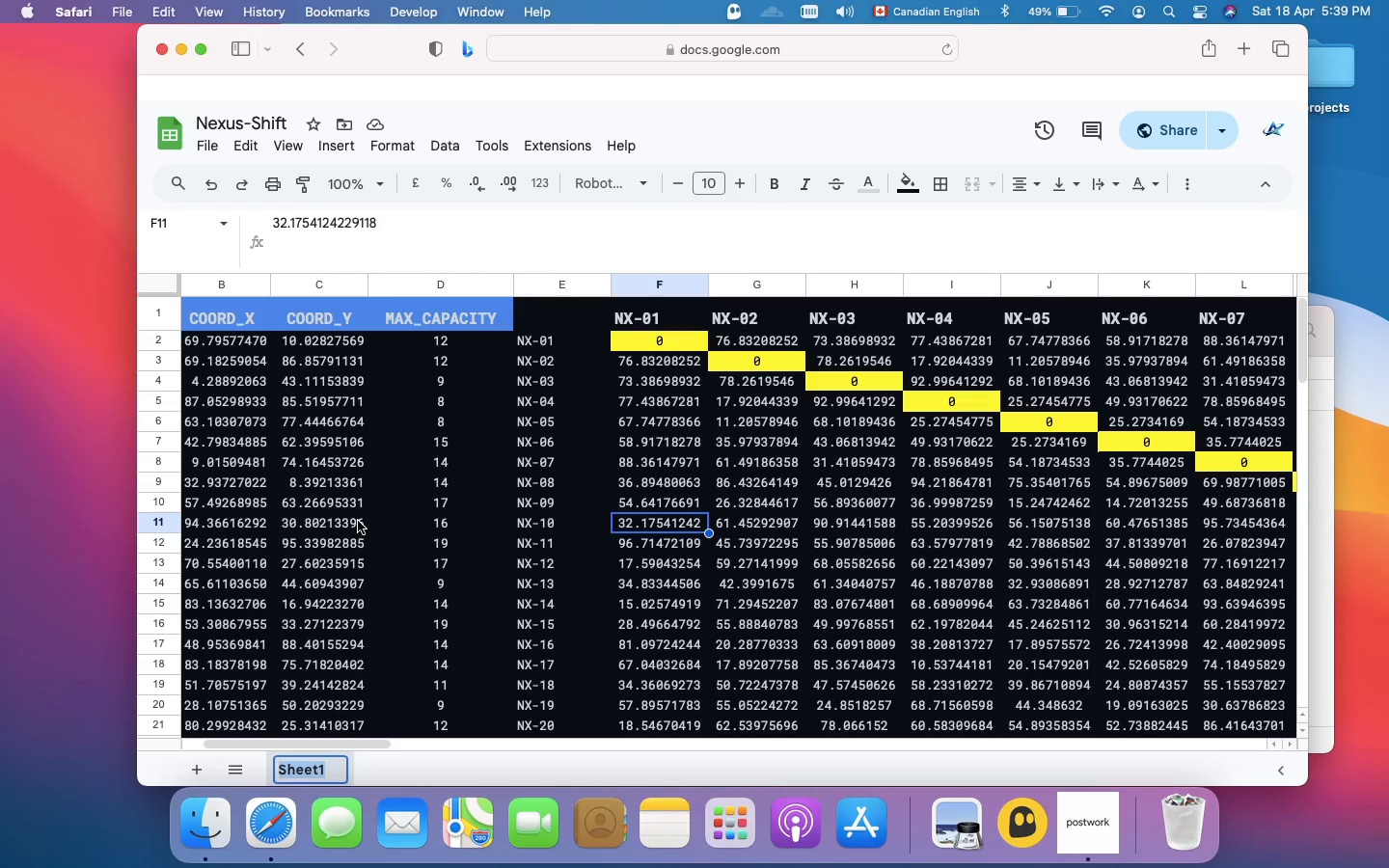 
type(Dista)
key(Backspace)
key(Backspace)
key(Backspace)
key(Backspace)
type(ISTANCE mATRIX)
 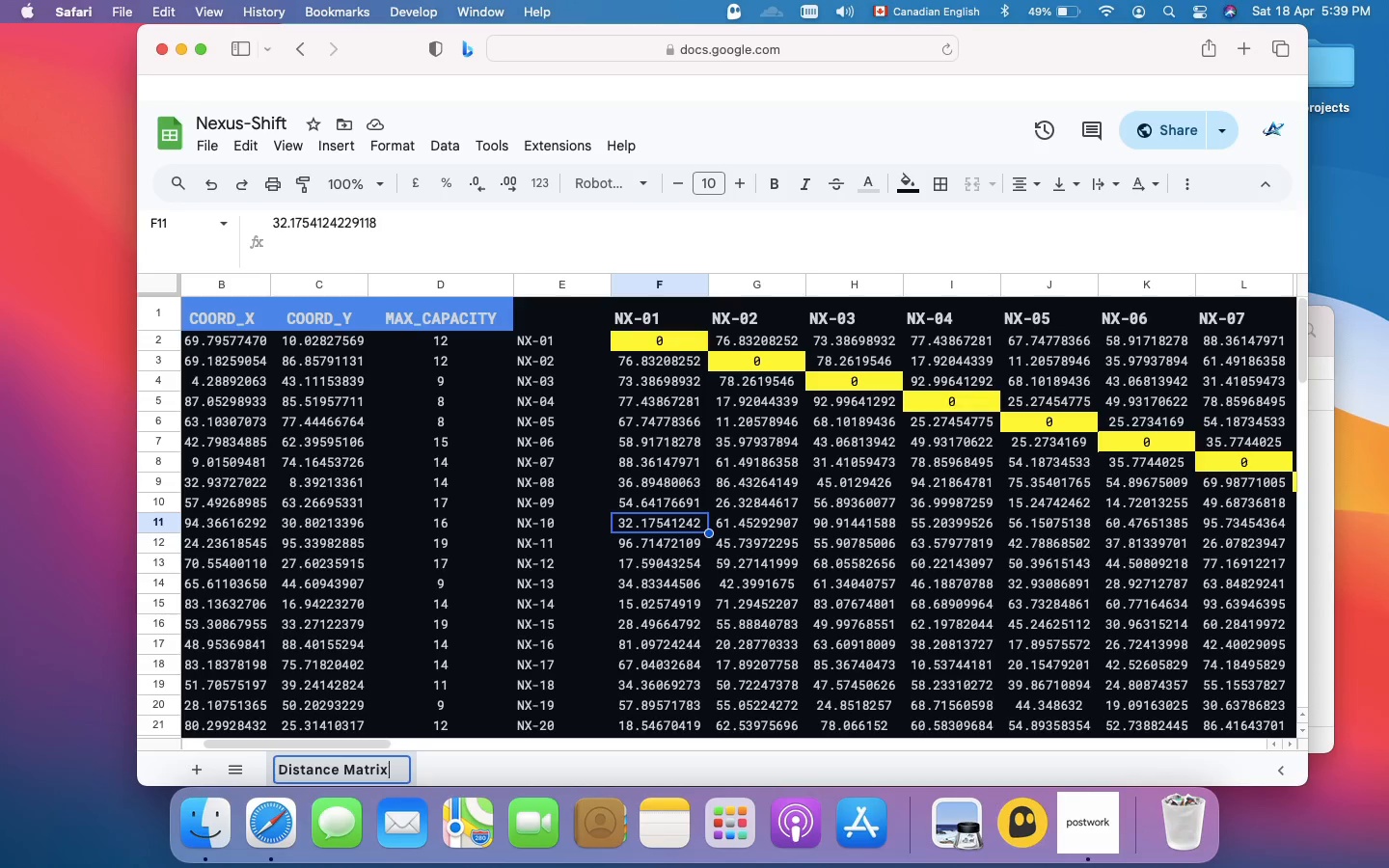 
key(Enter)
 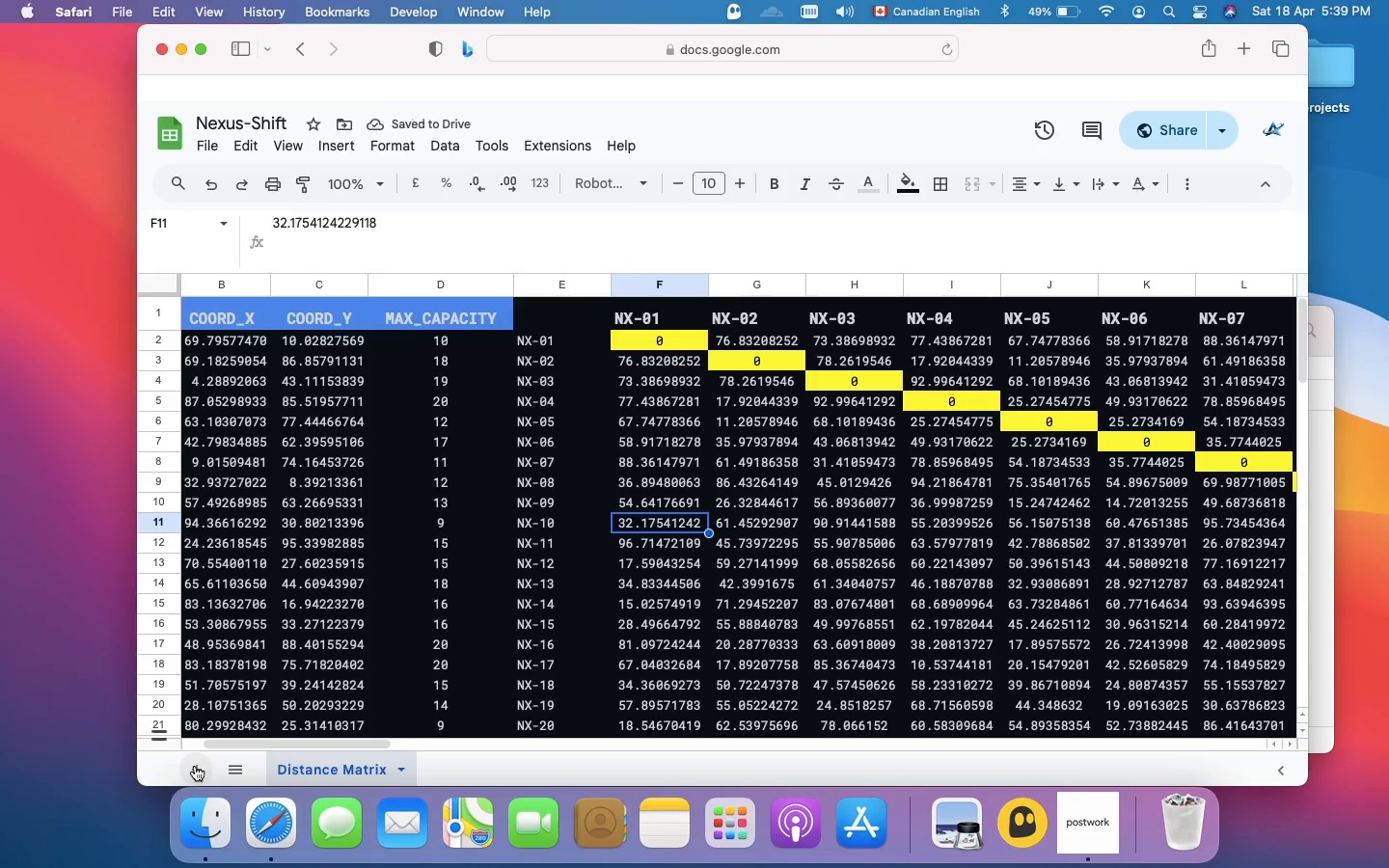 
left_click([196, 767])
 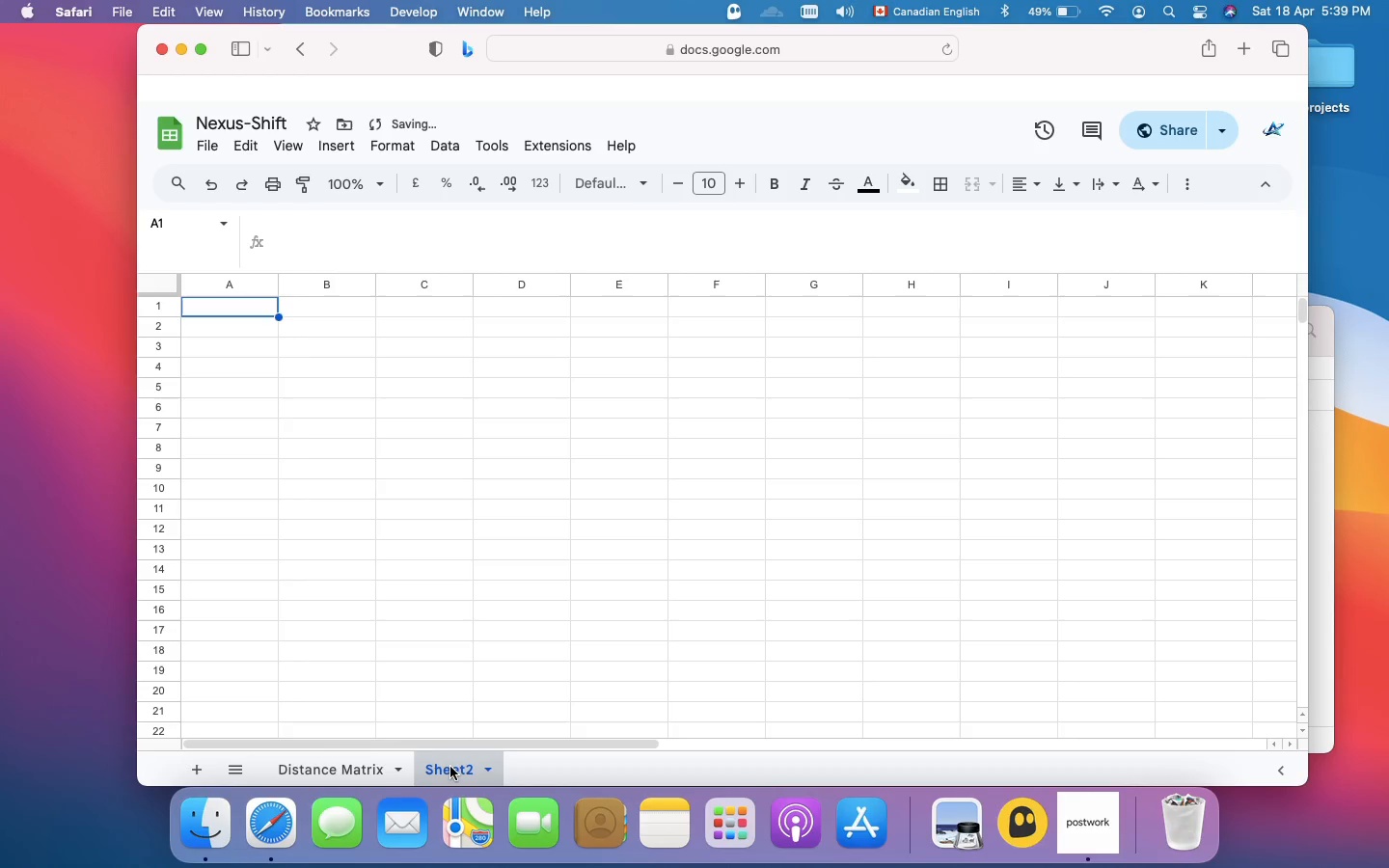 
right_click([450, 767])
 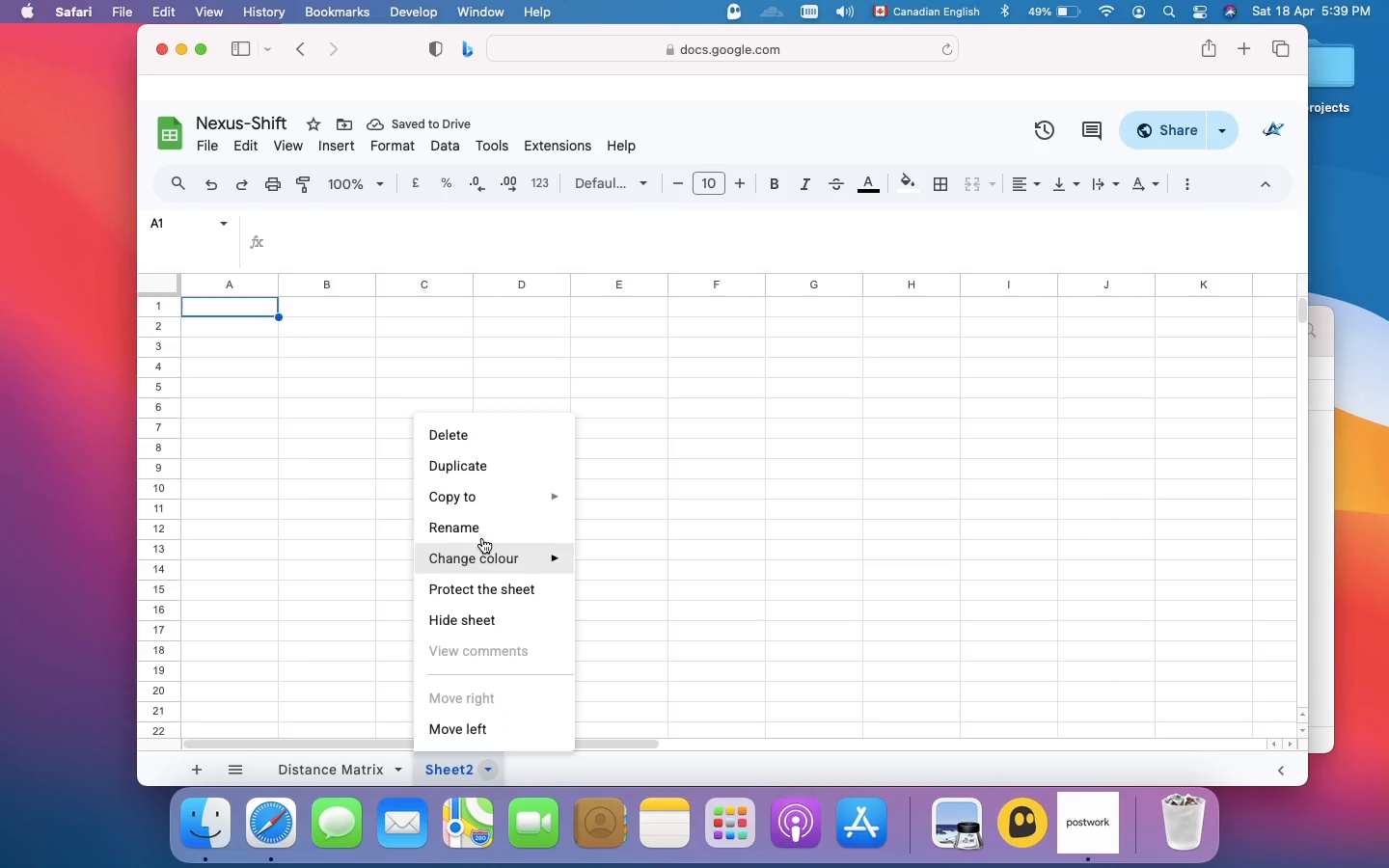 
left_click([485, 532])
 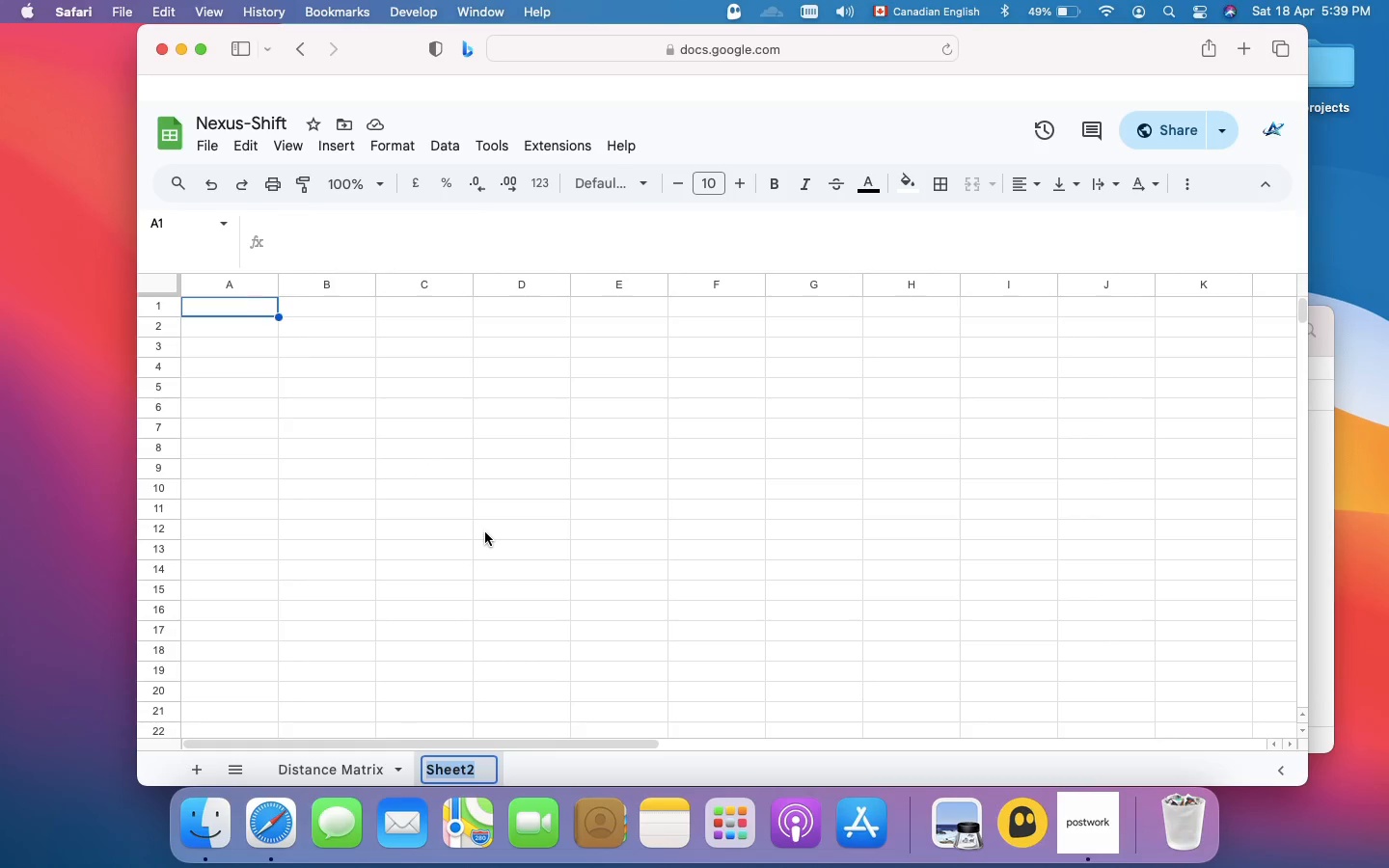 
wait(7.96)
 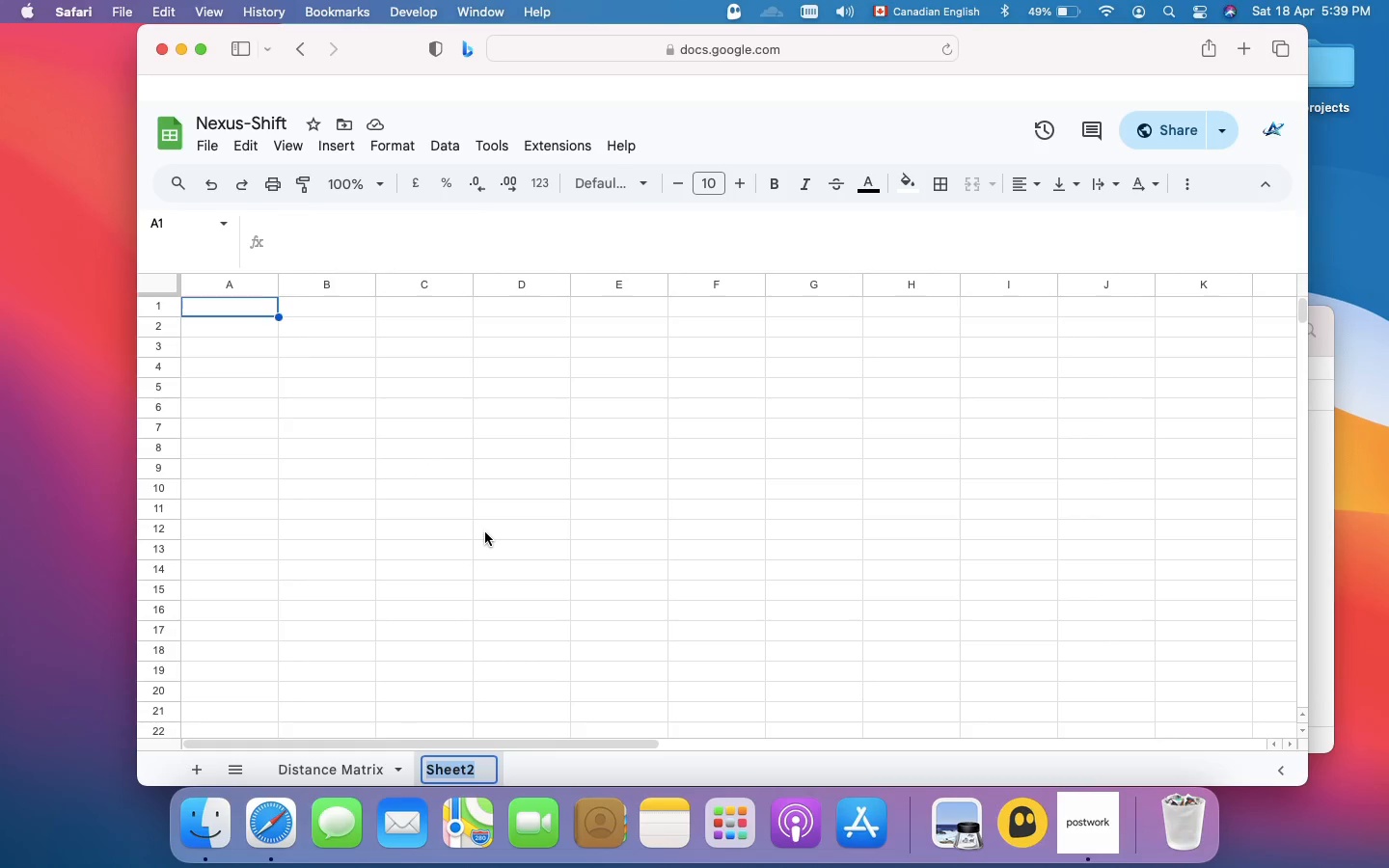 
type(Transit Log)
 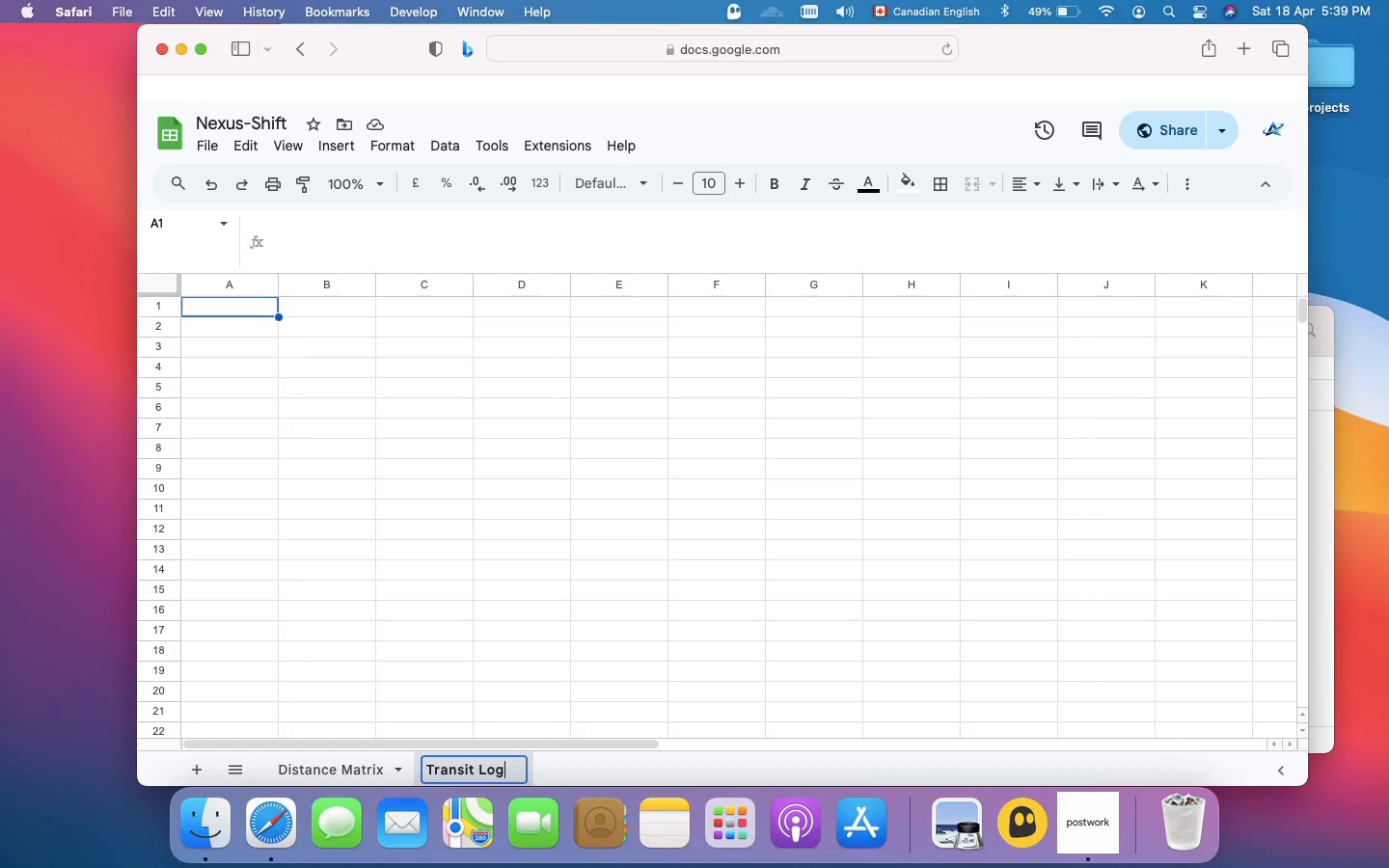 
key(Enter)
 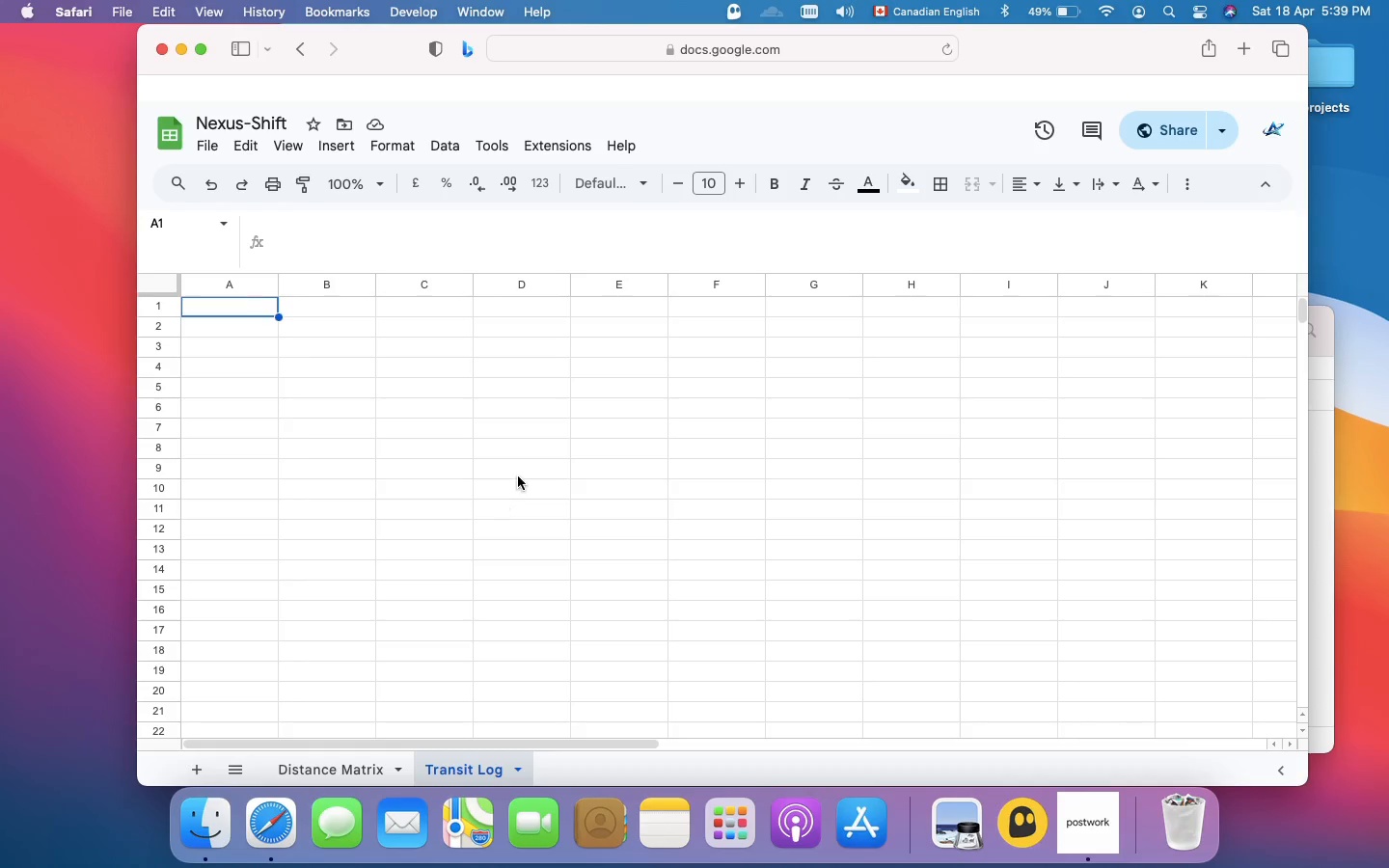 
wait(10.35)
 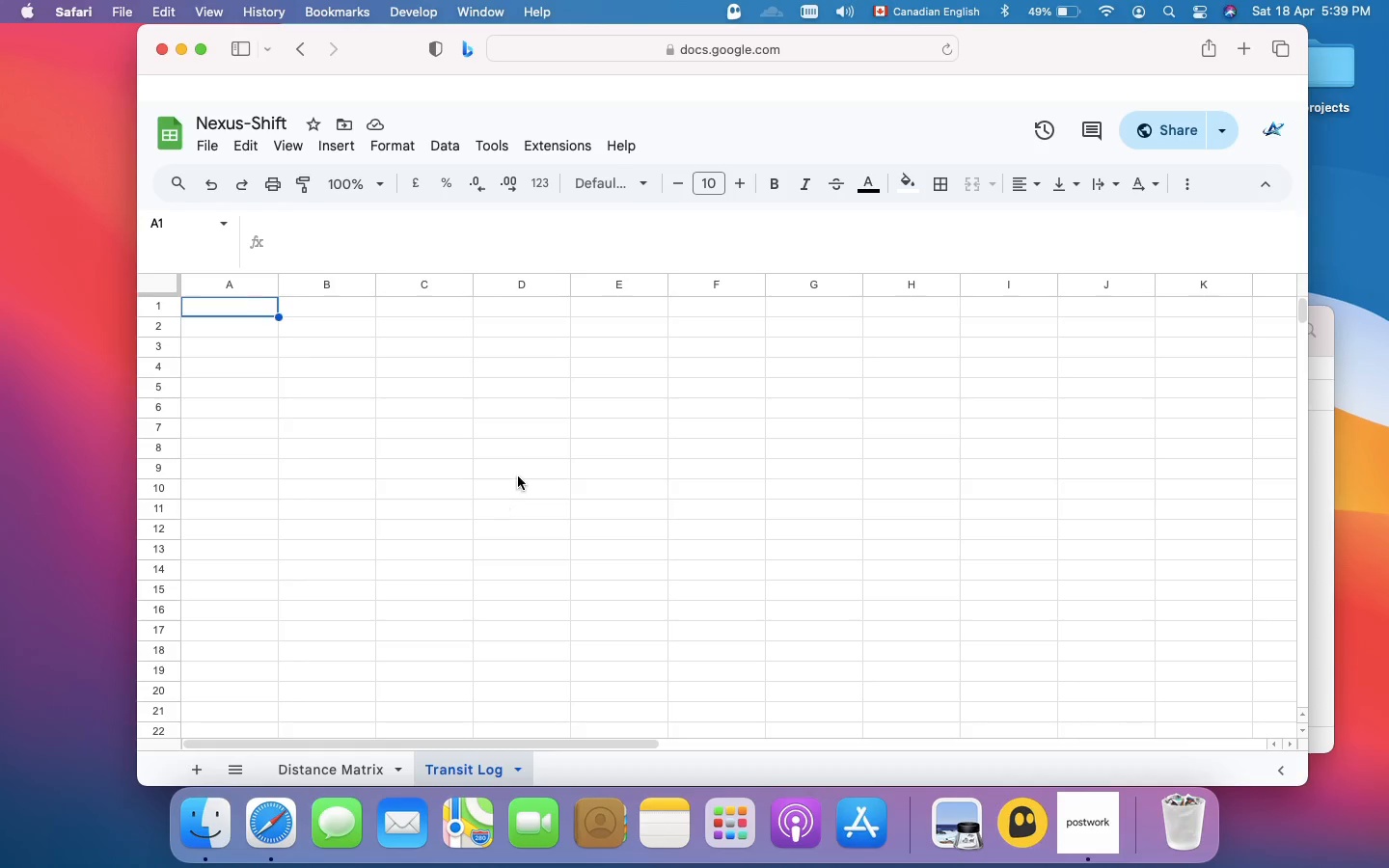 
left_click([283, 149])
 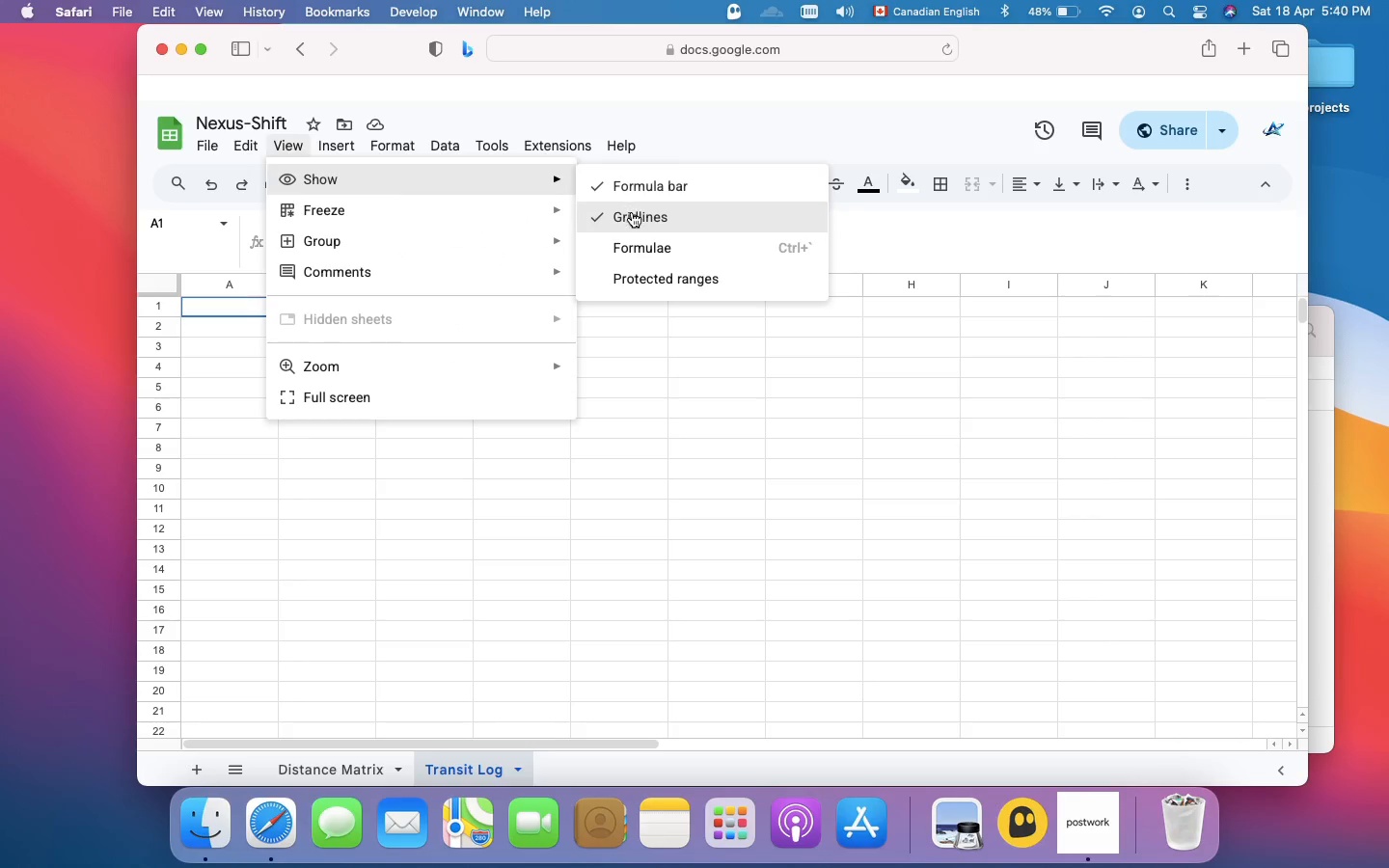 
left_click([632, 212])
 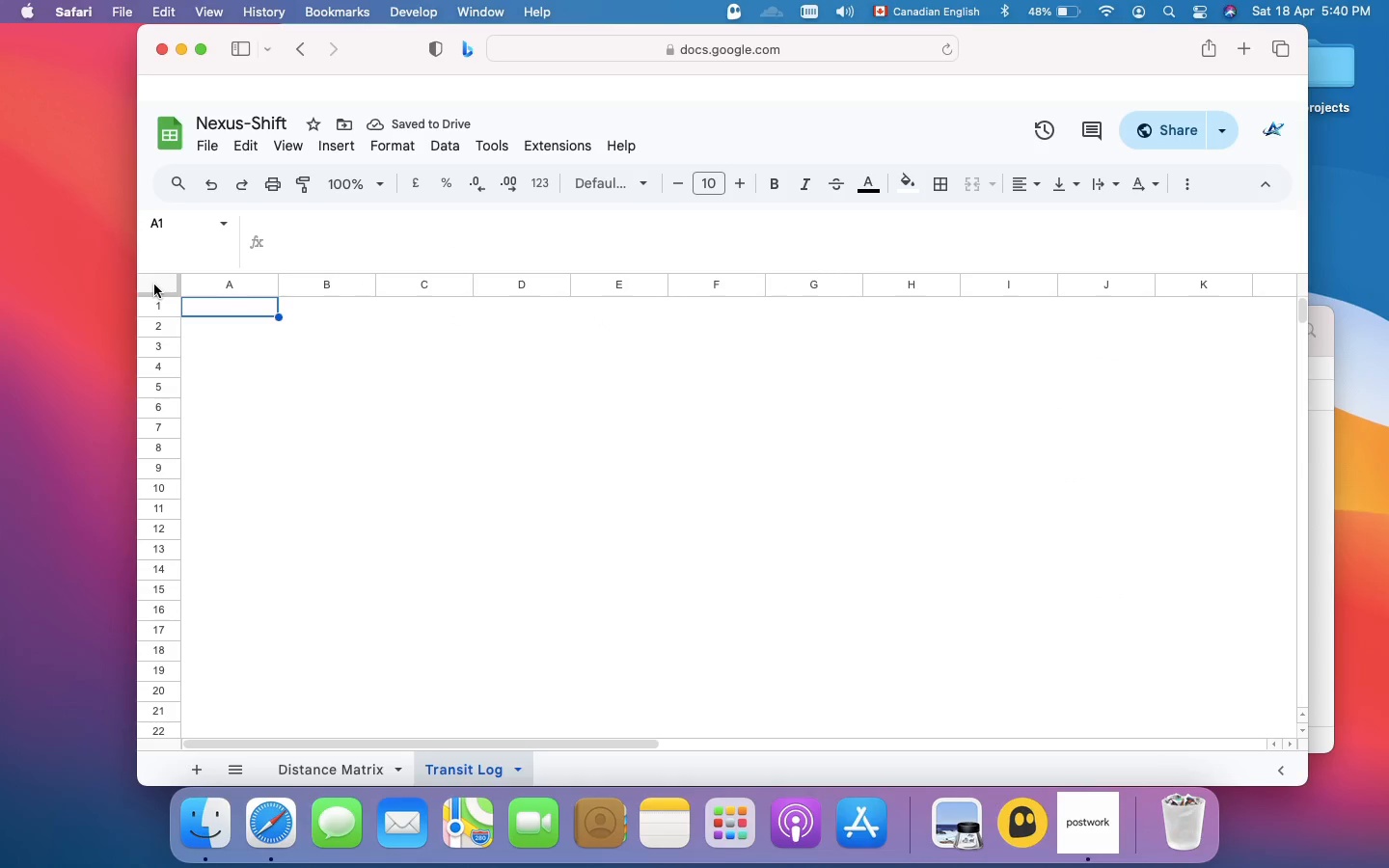 
left_click([157, 282])
 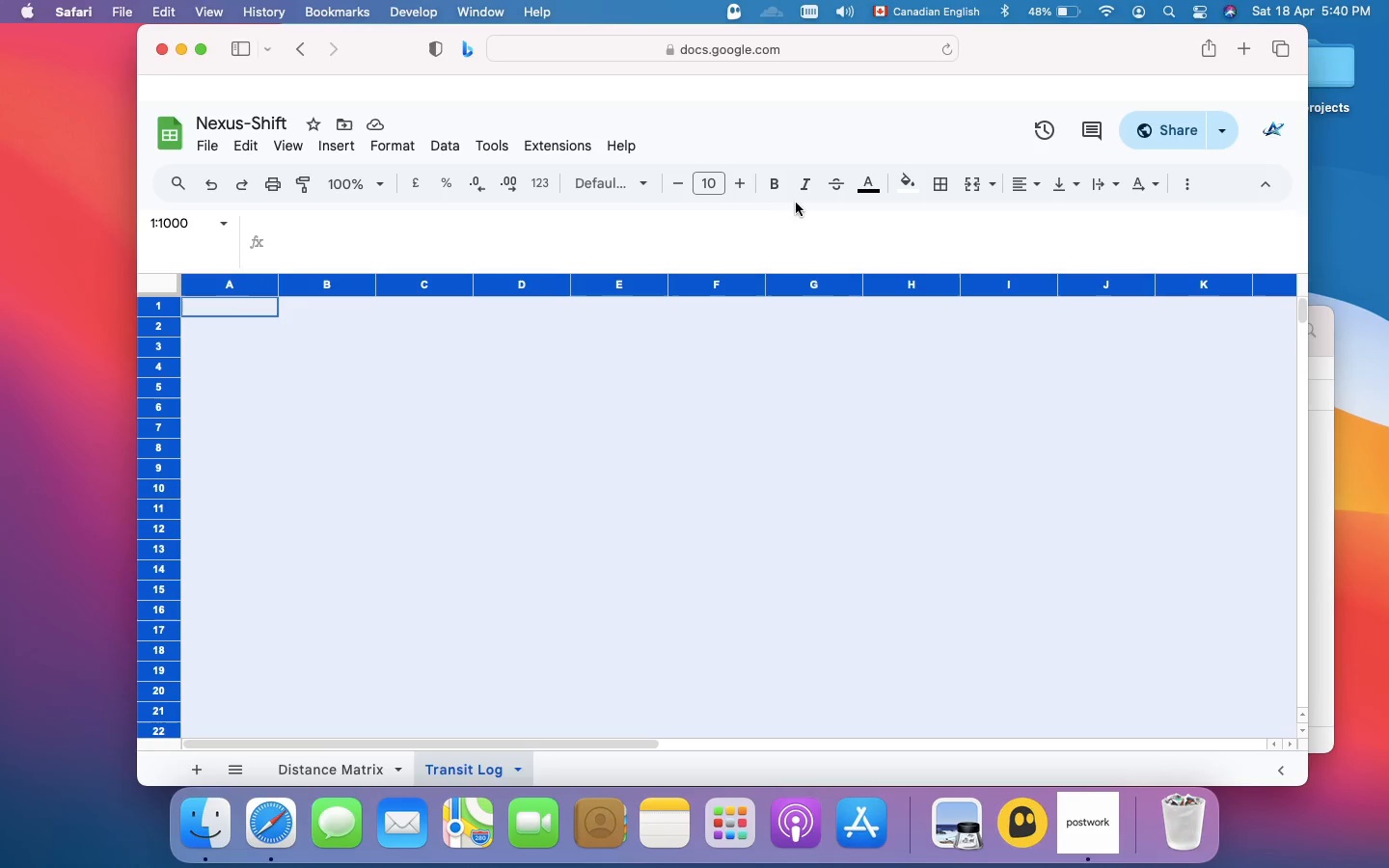 
wait(5.02)
 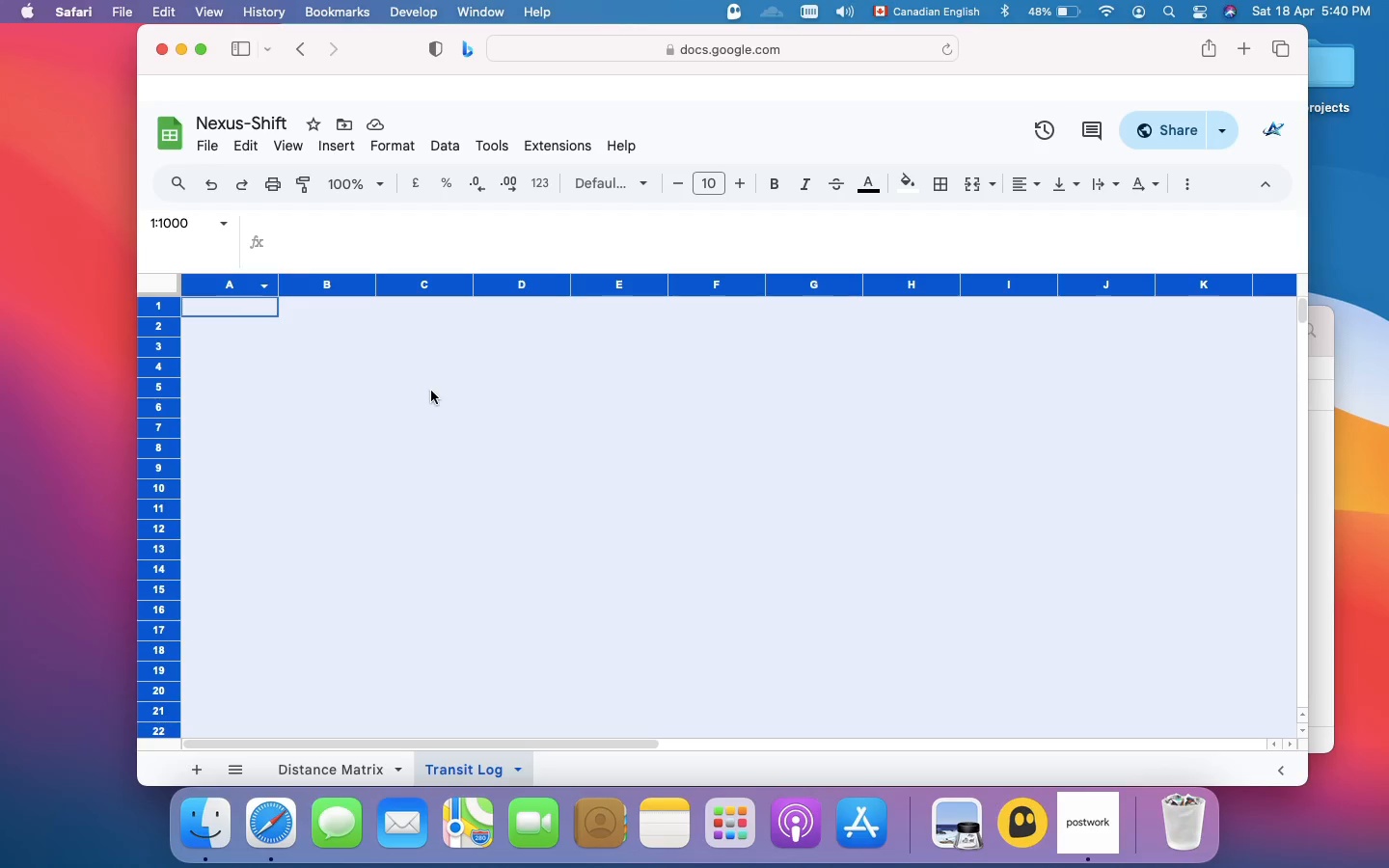 
left_click([902, 188])
 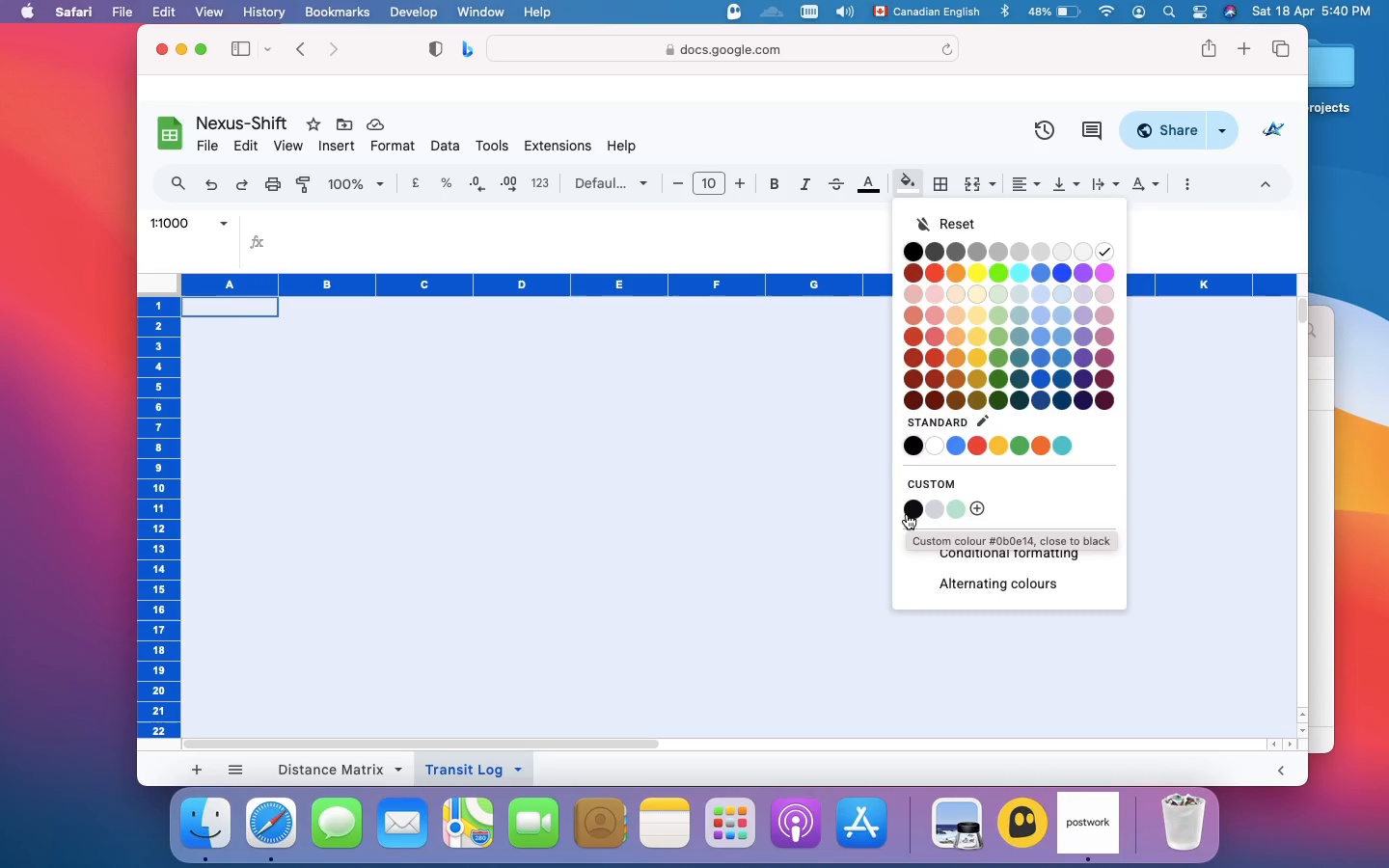 
wait(11.74)
 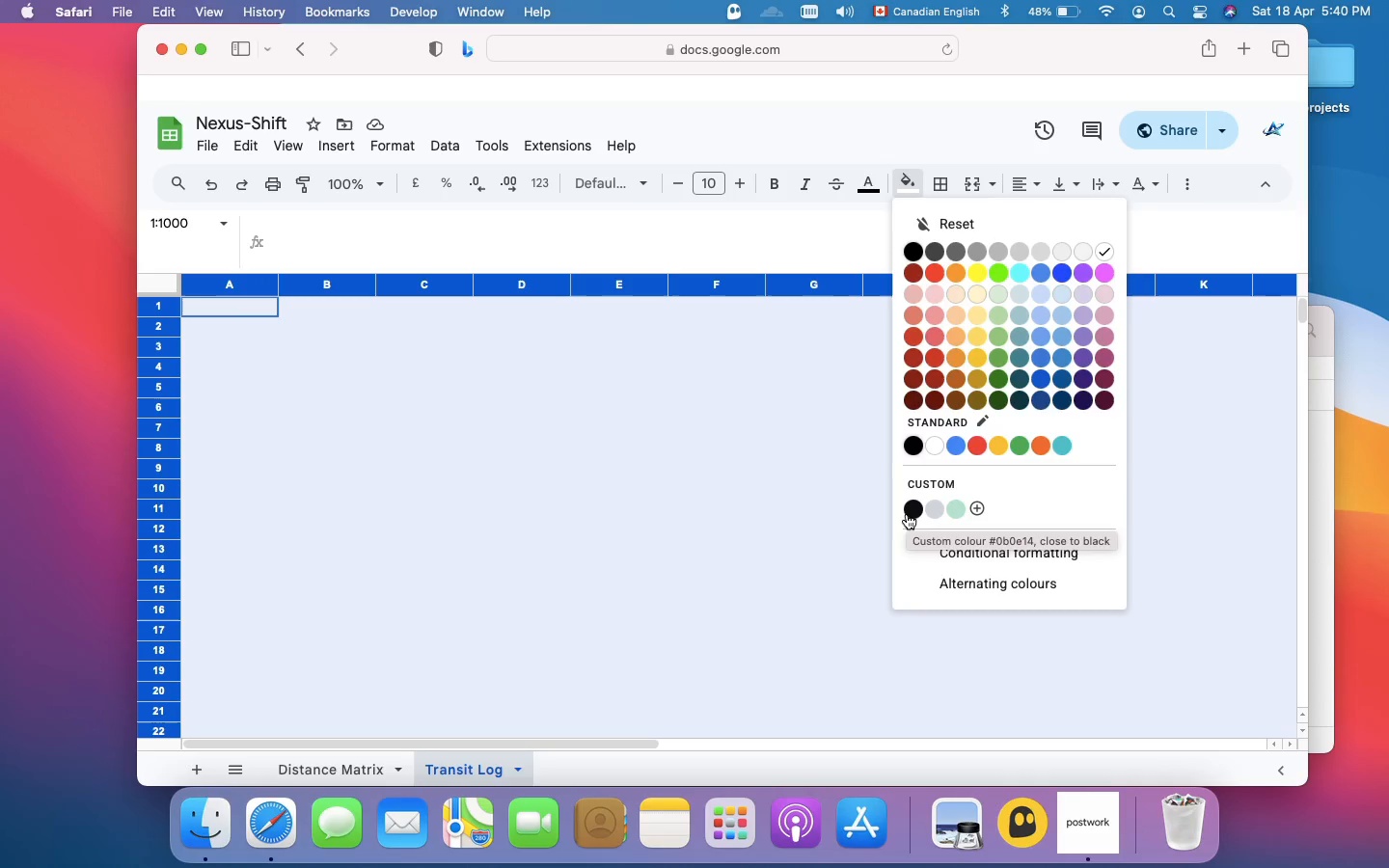 
left_click([907, 514])
 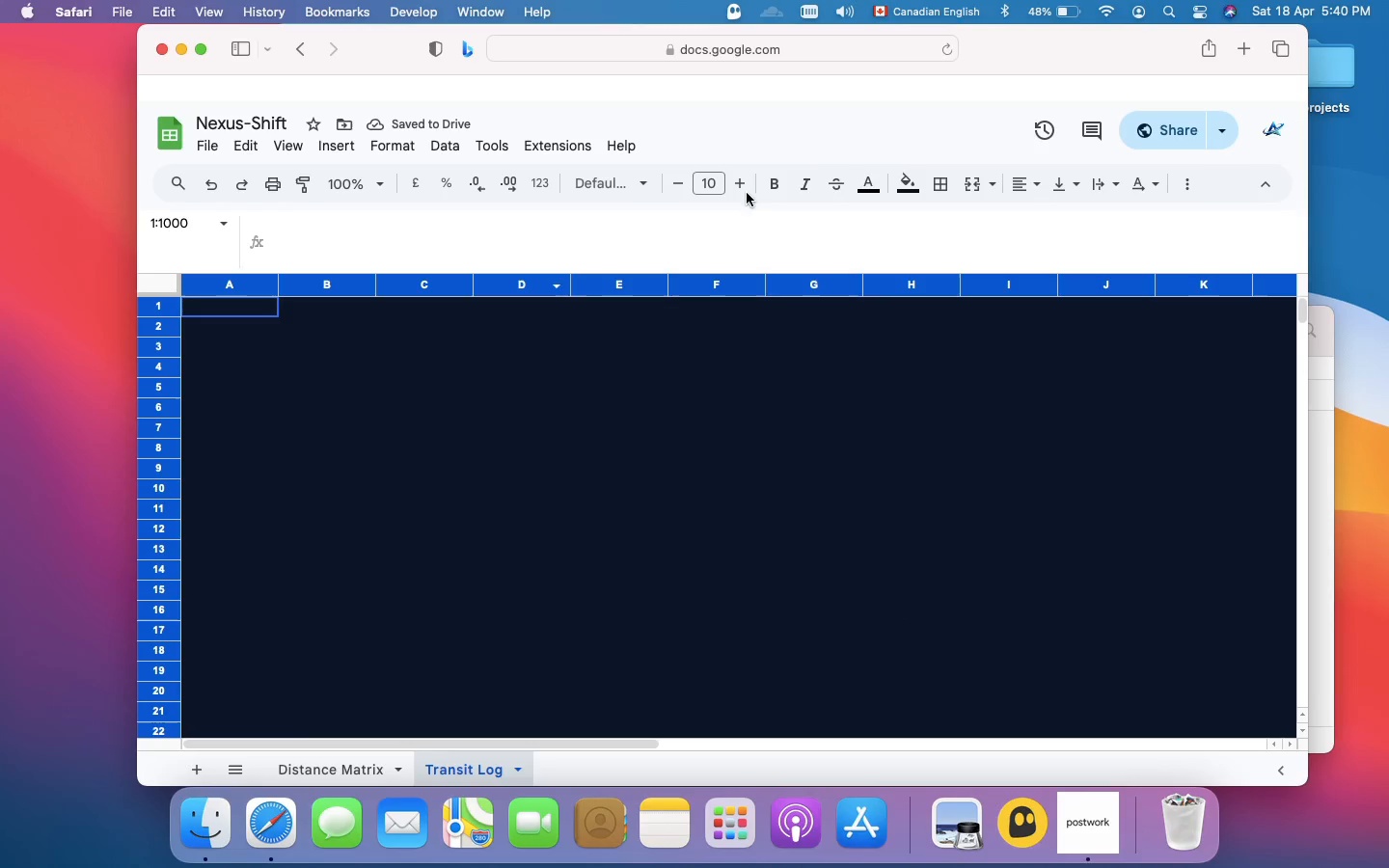 
wait(5.11)
 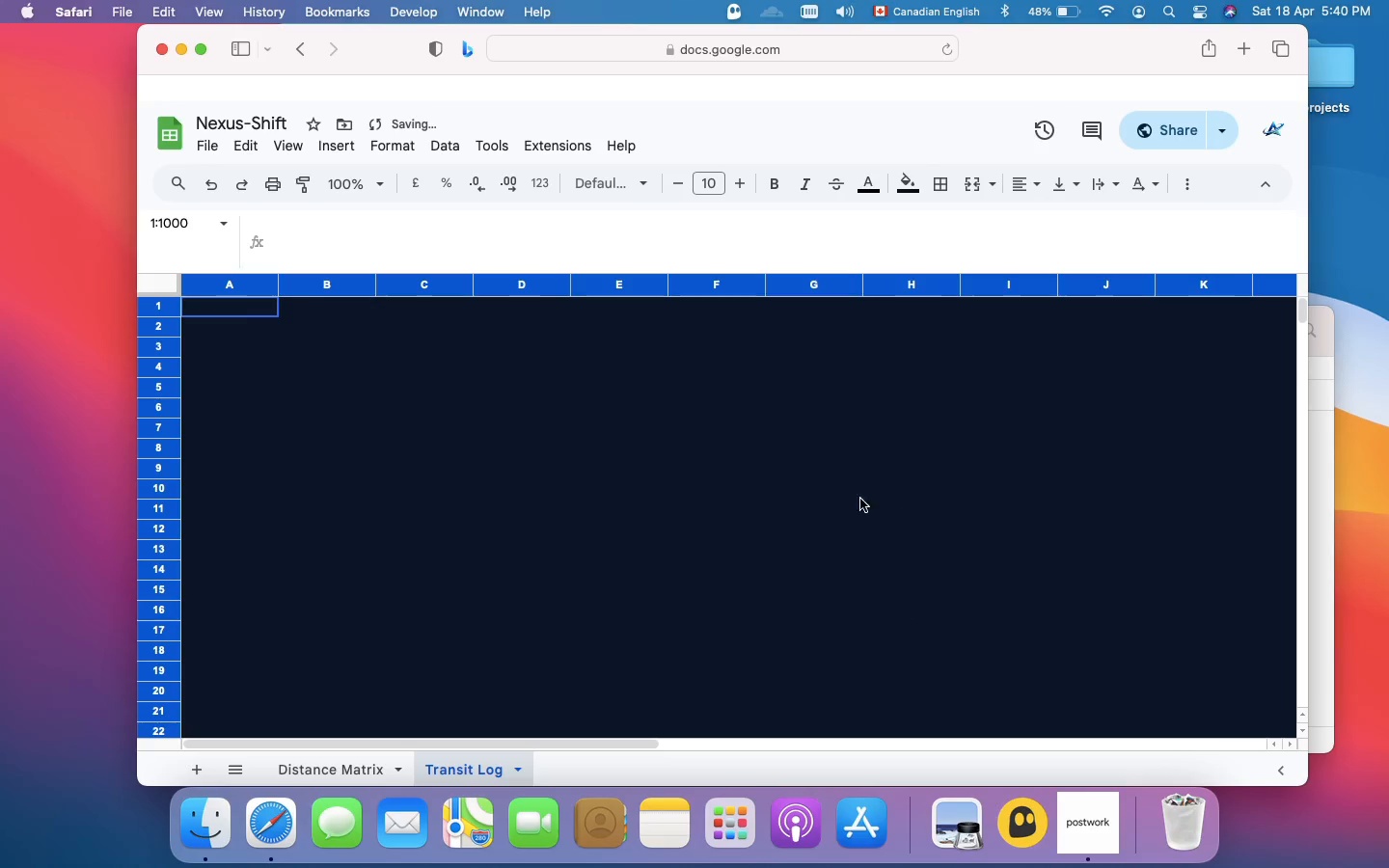 
left_click([862, 189])
 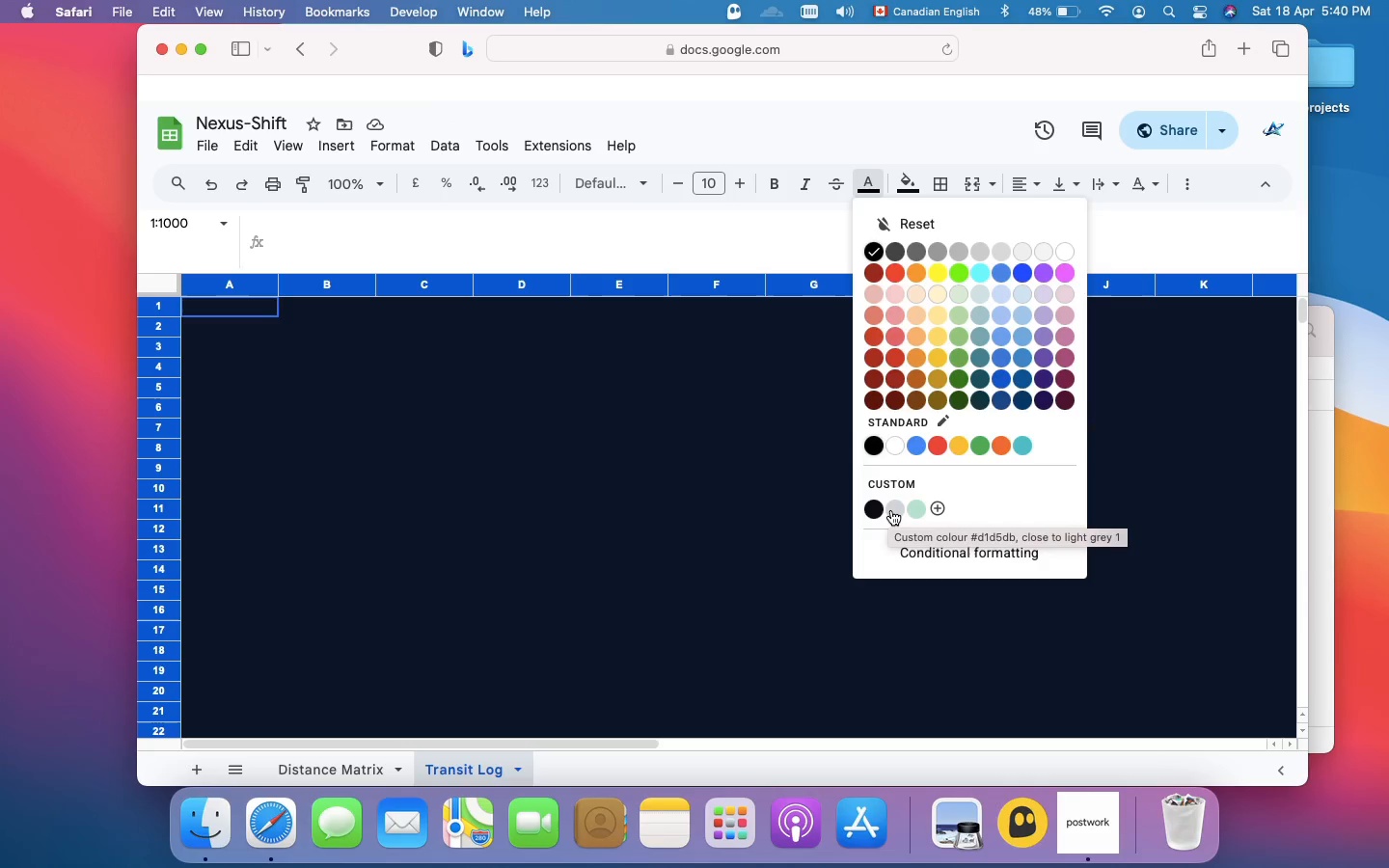 
wait(13.28)
 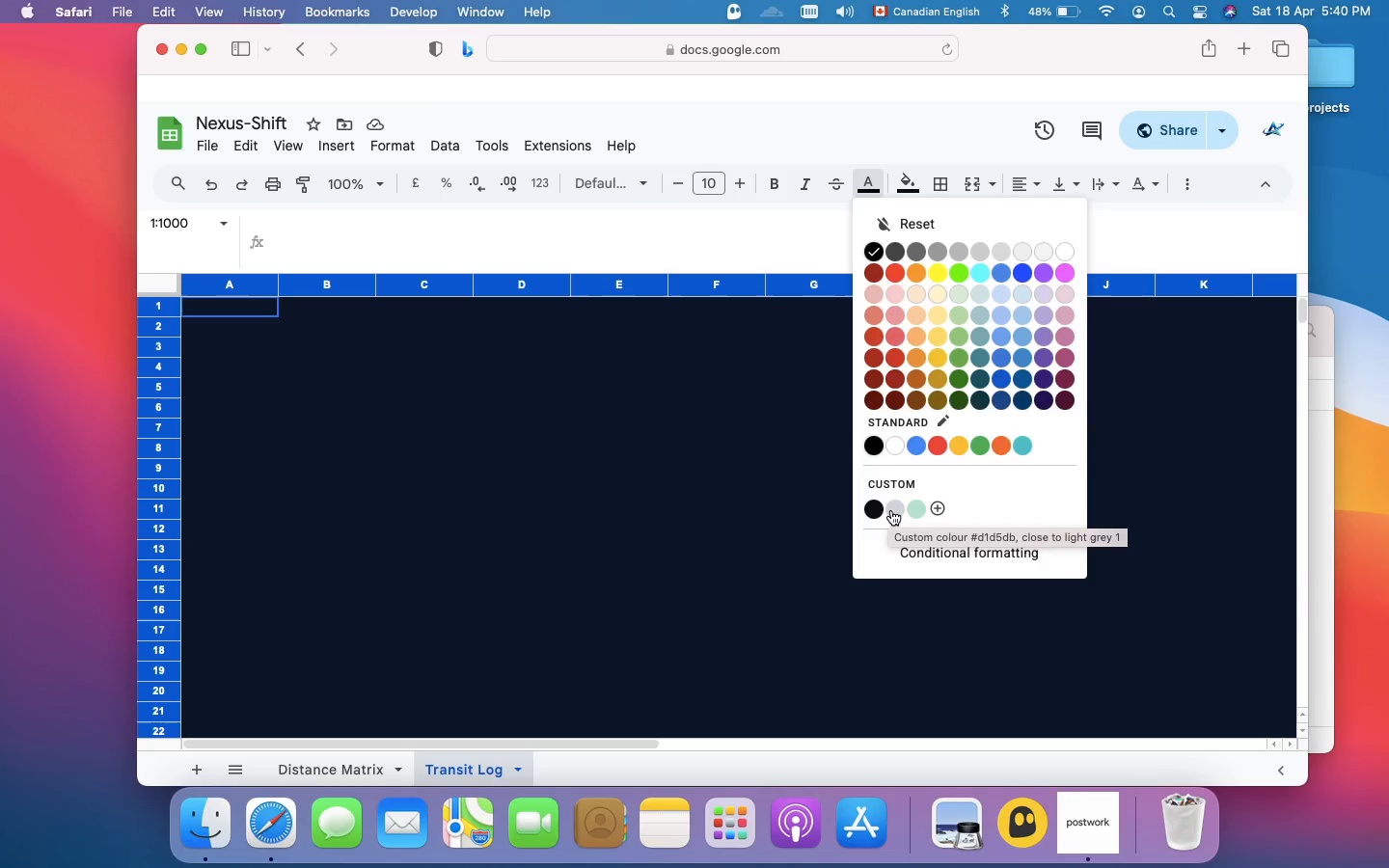 
left_click([891, 510])
 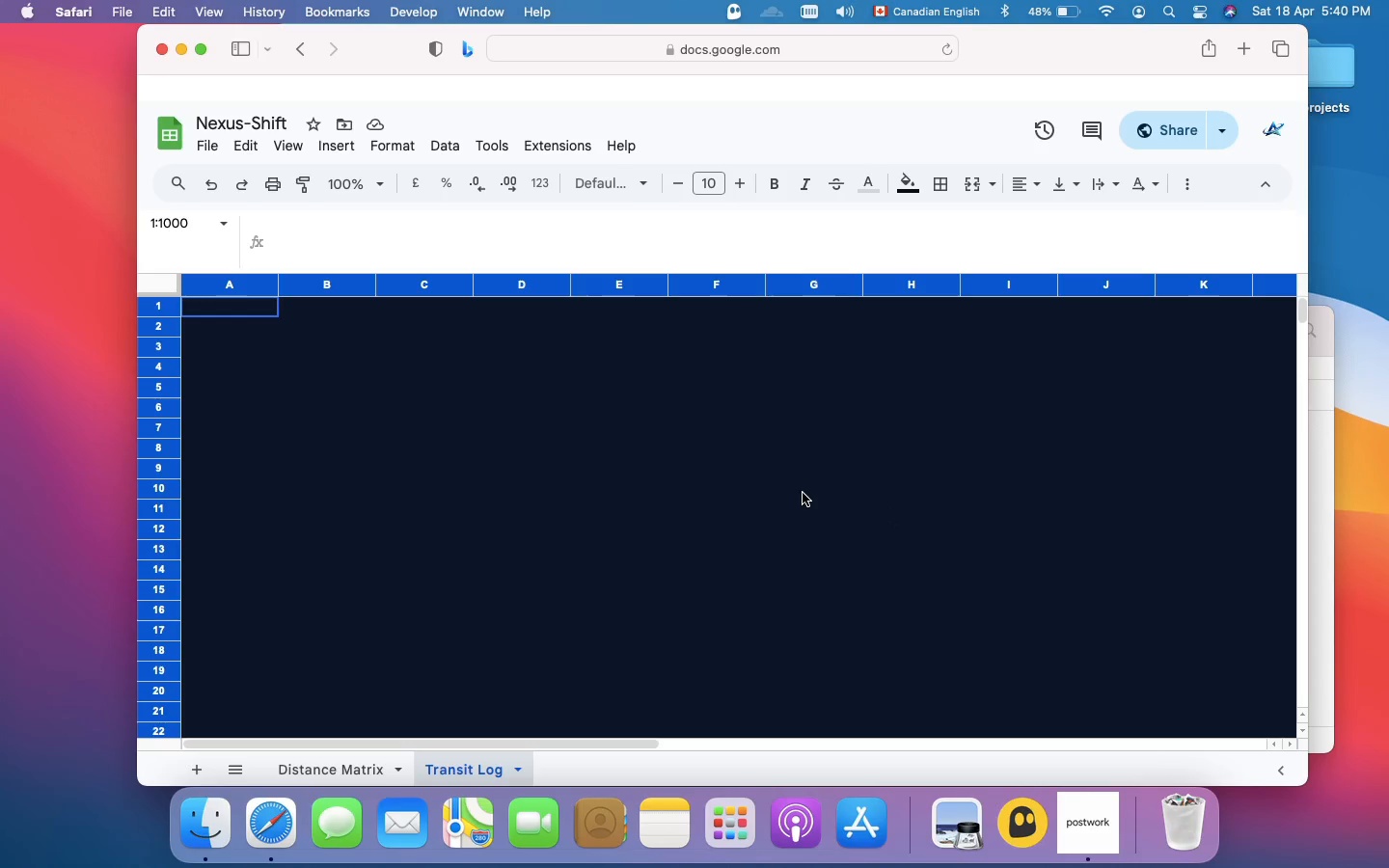 
wait(11.87)
 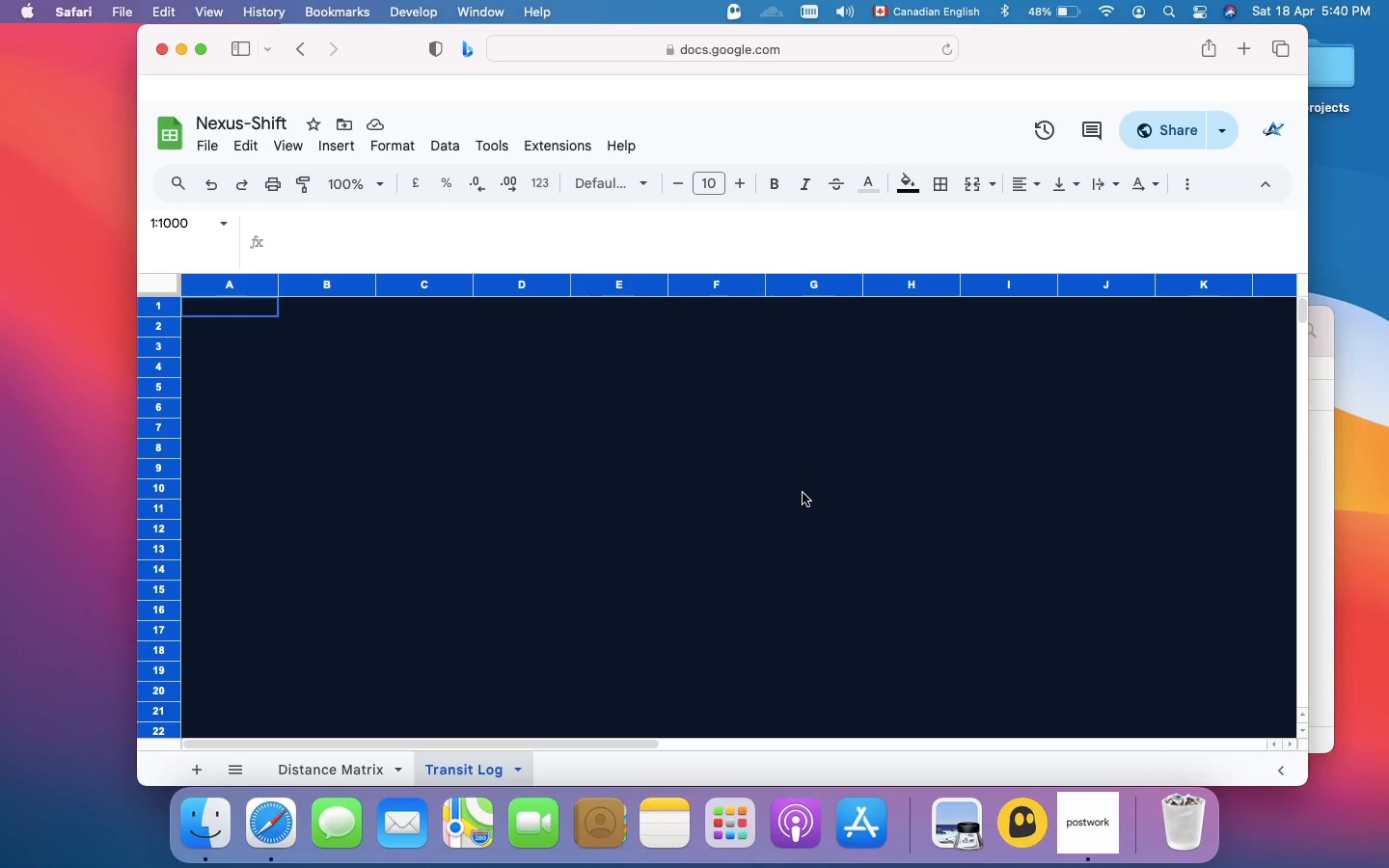 
left_click([238, 314])
 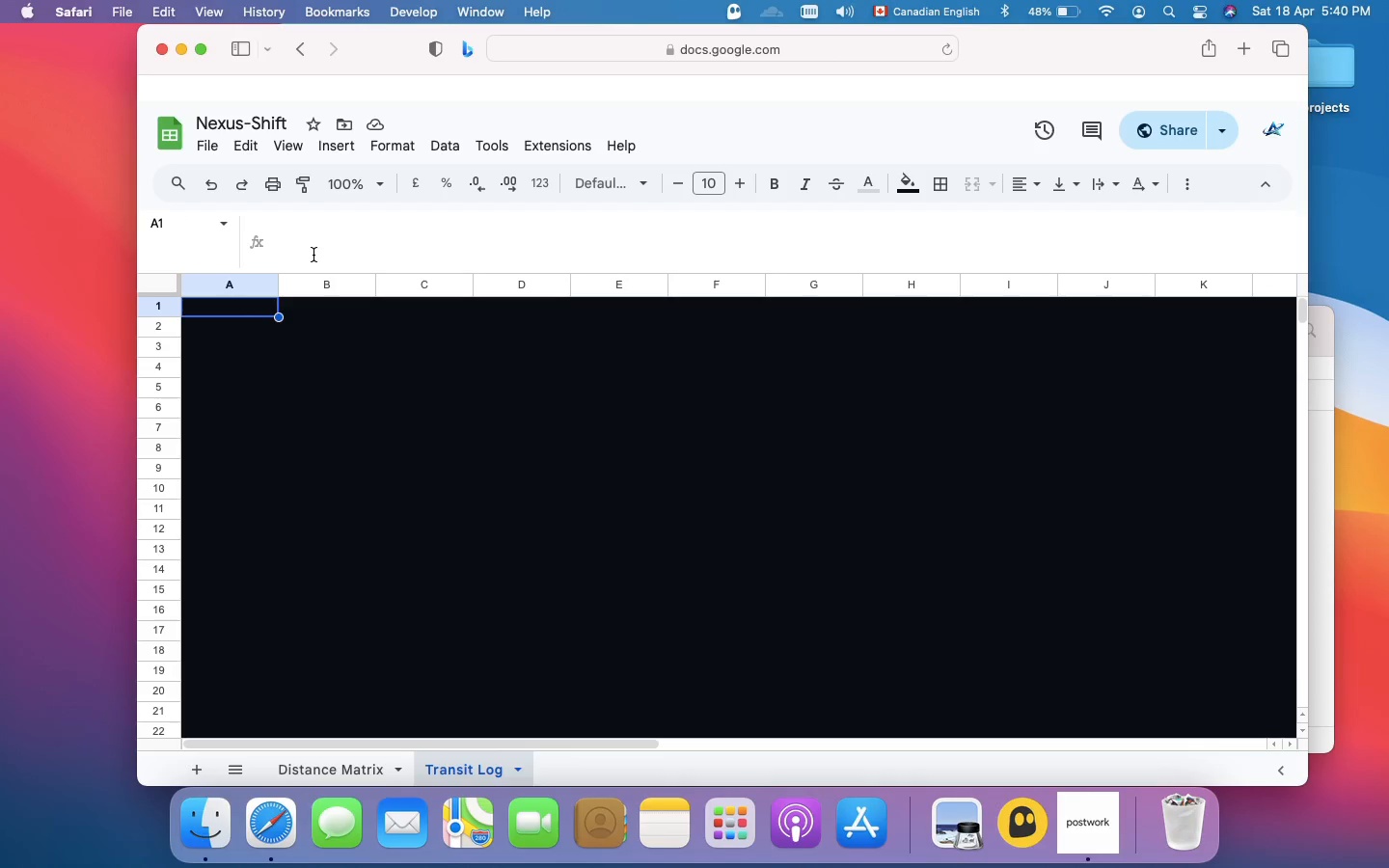 
wait(11.5)
 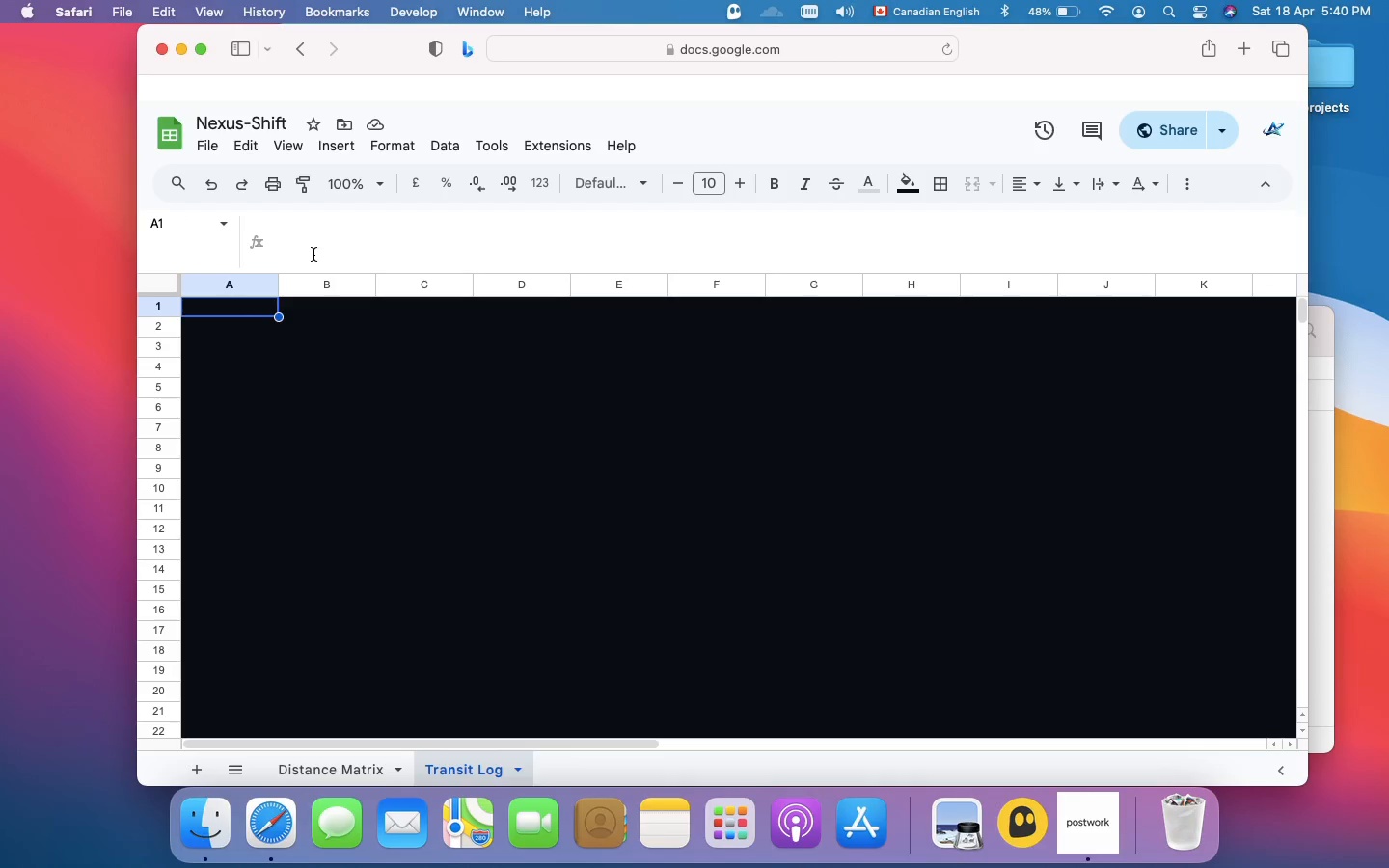 
type(tra)
key(Backspace)
key(Backspace)
key(Backspace)
type(TRANSIT_ID)
 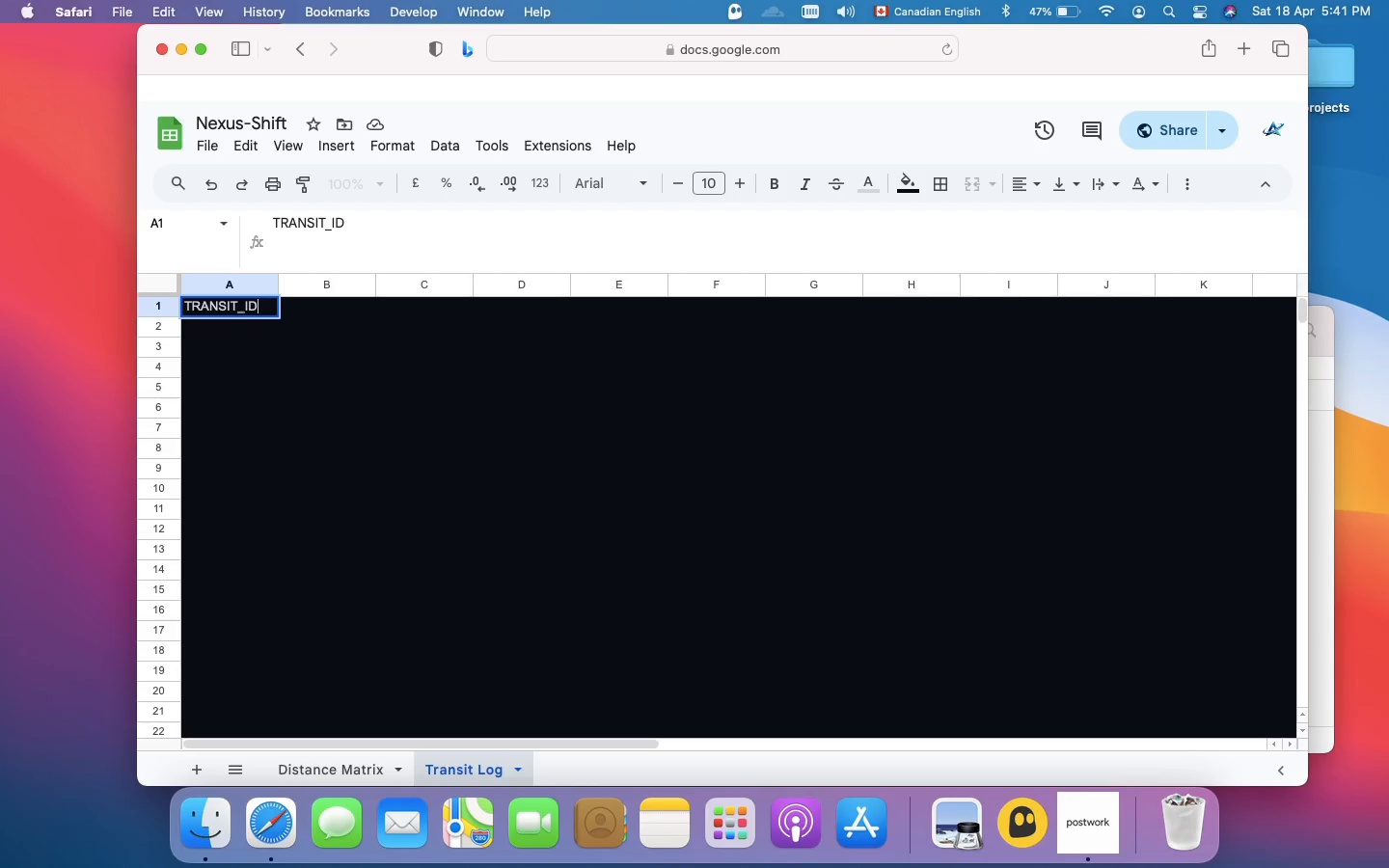 
left_click([321, 312])
 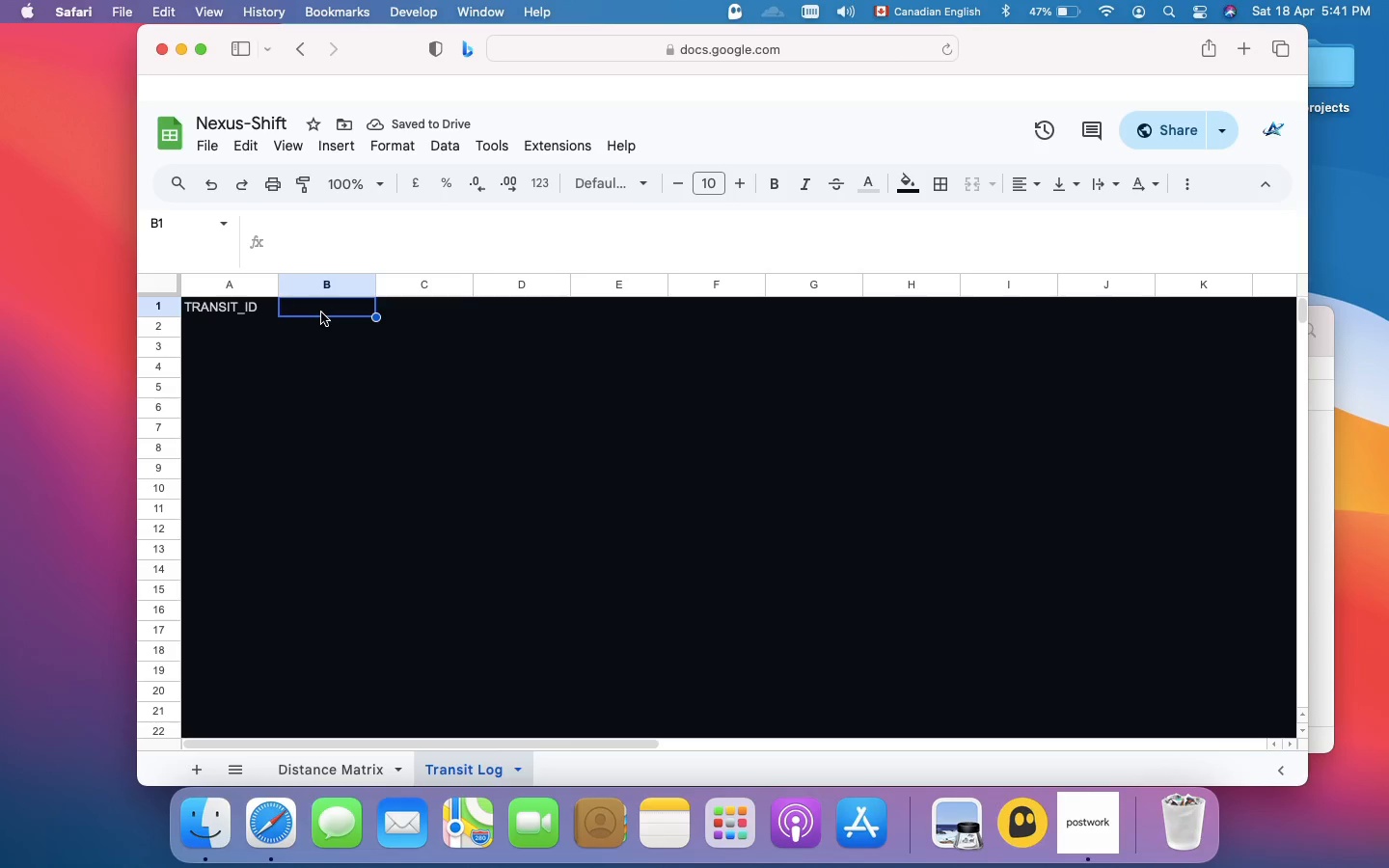 
wait(5.25)
 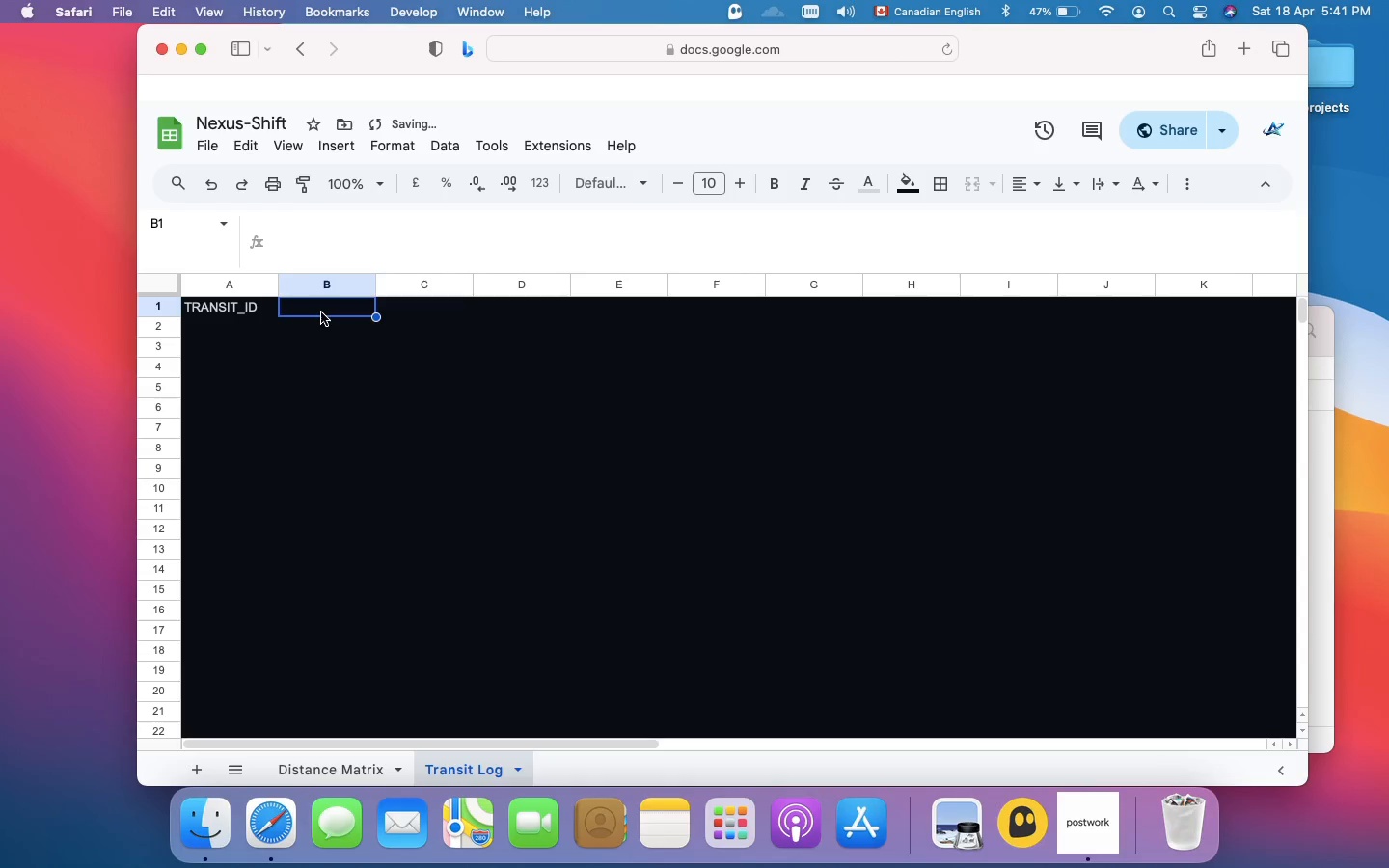 
type(SHUTTLE_ID)
 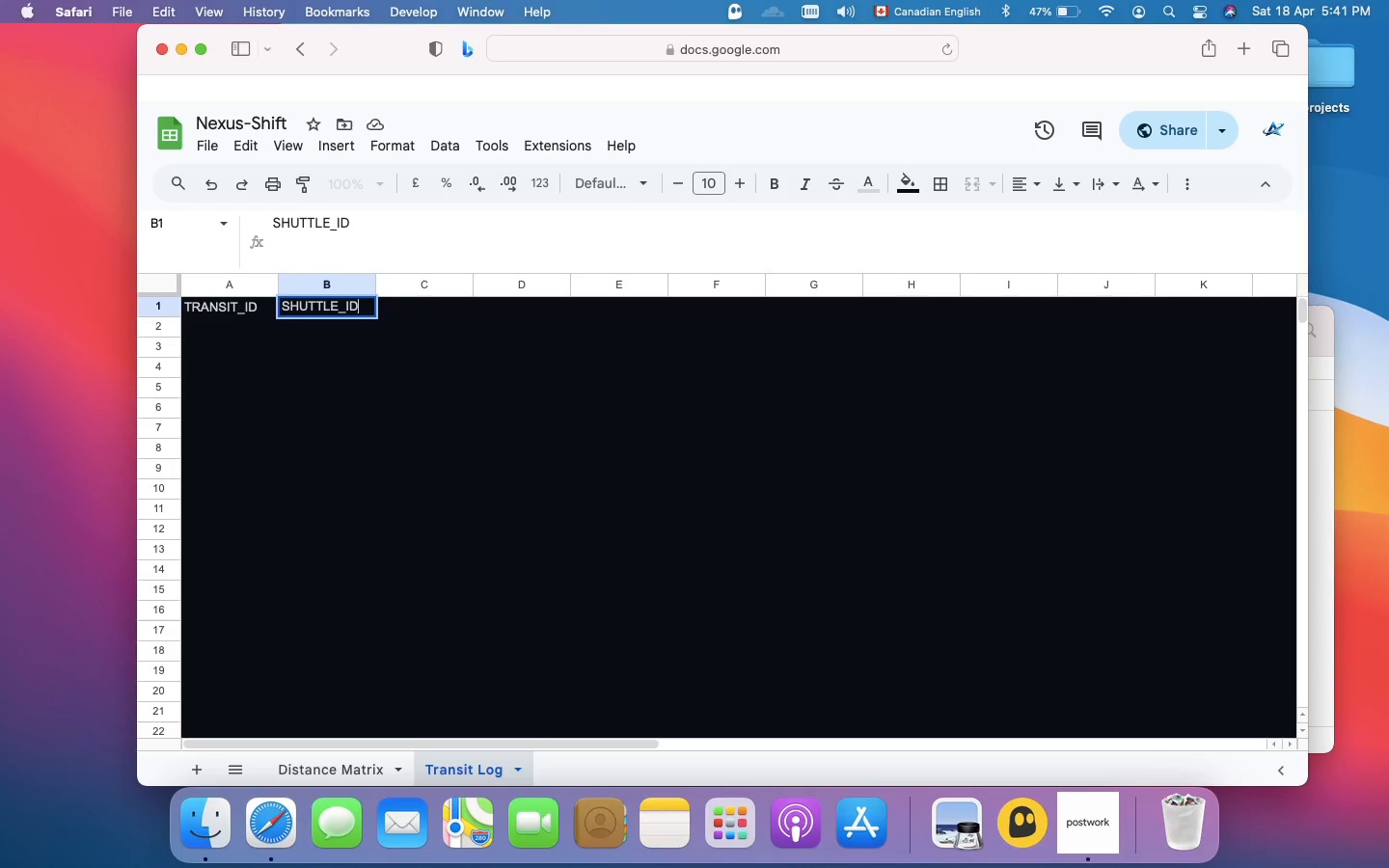 
key(ArrowRight)
 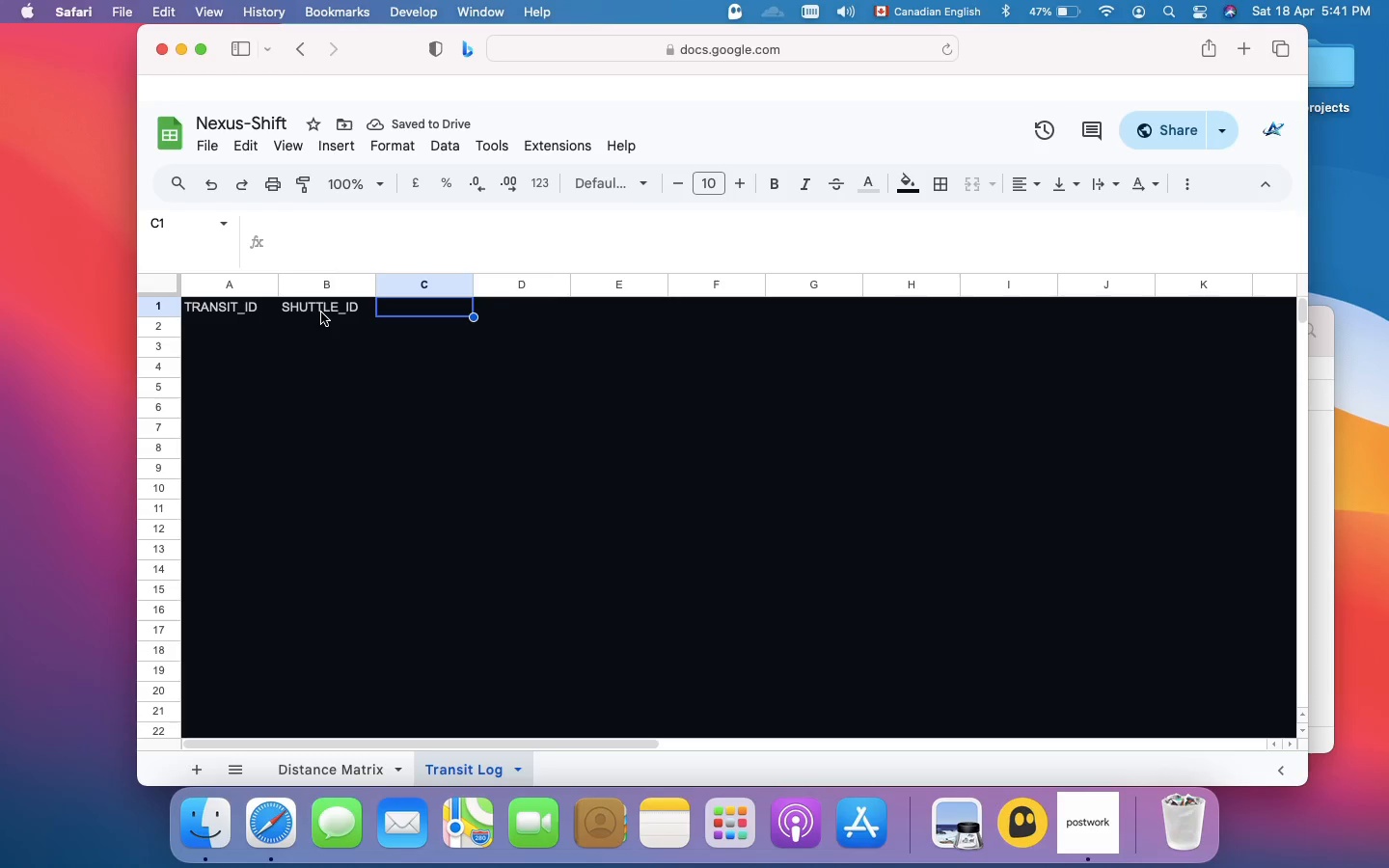 
type(START_ID)
 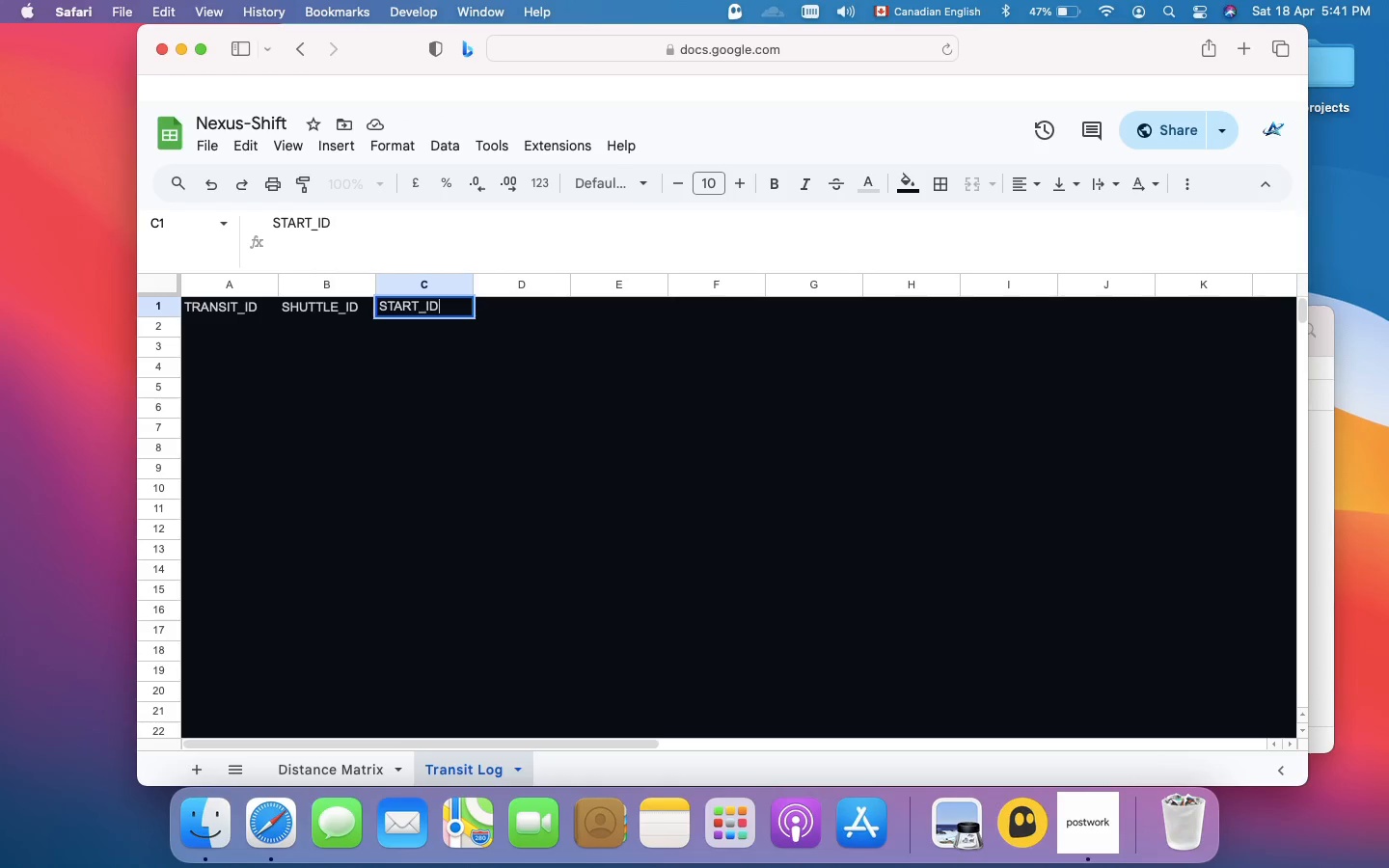 
key(Backspace)
key(Backspace)
type(NODE)
 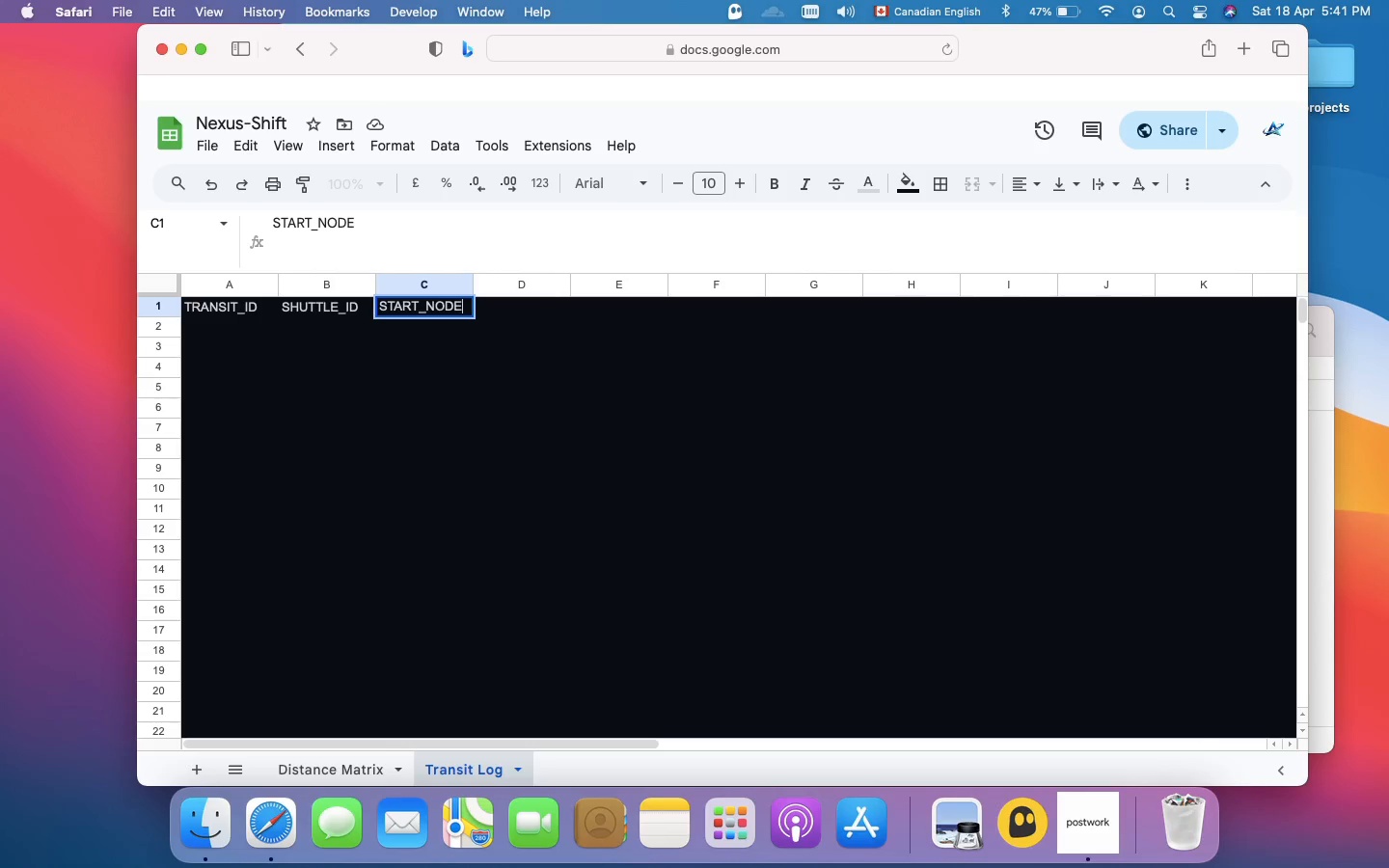 
key(ArrowRight)
 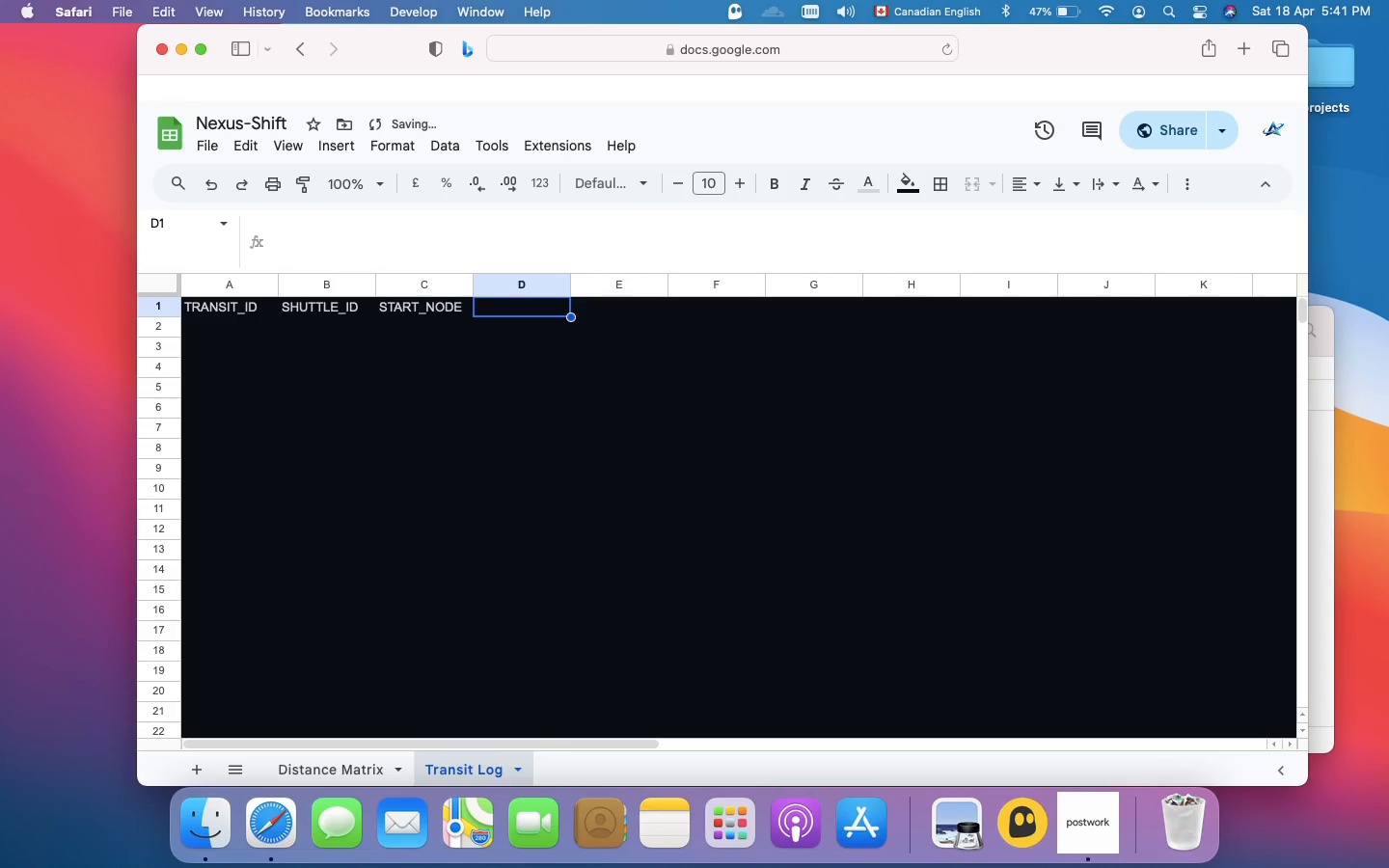 
type(END_NODE)
 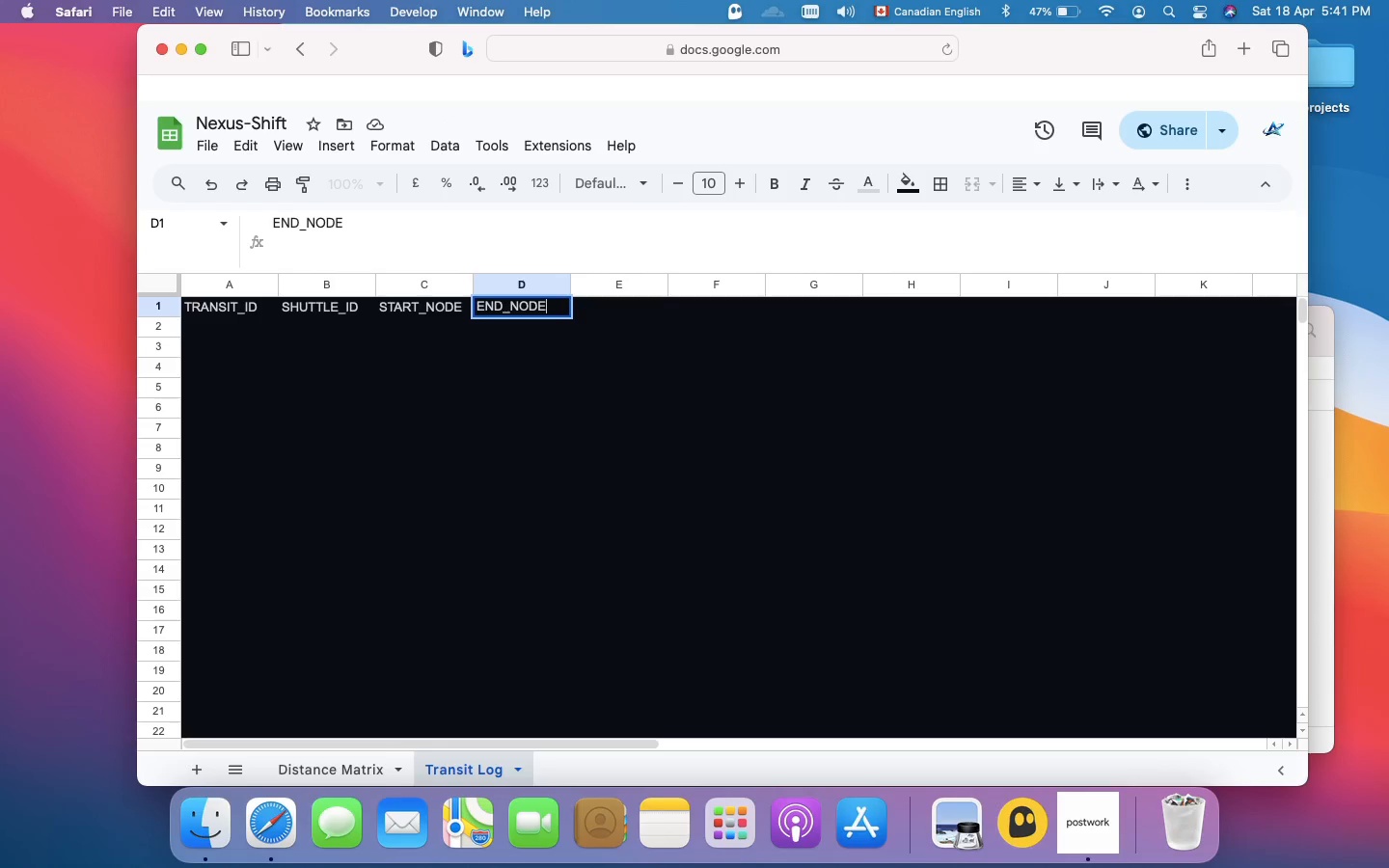 
key(ArrowRight)
 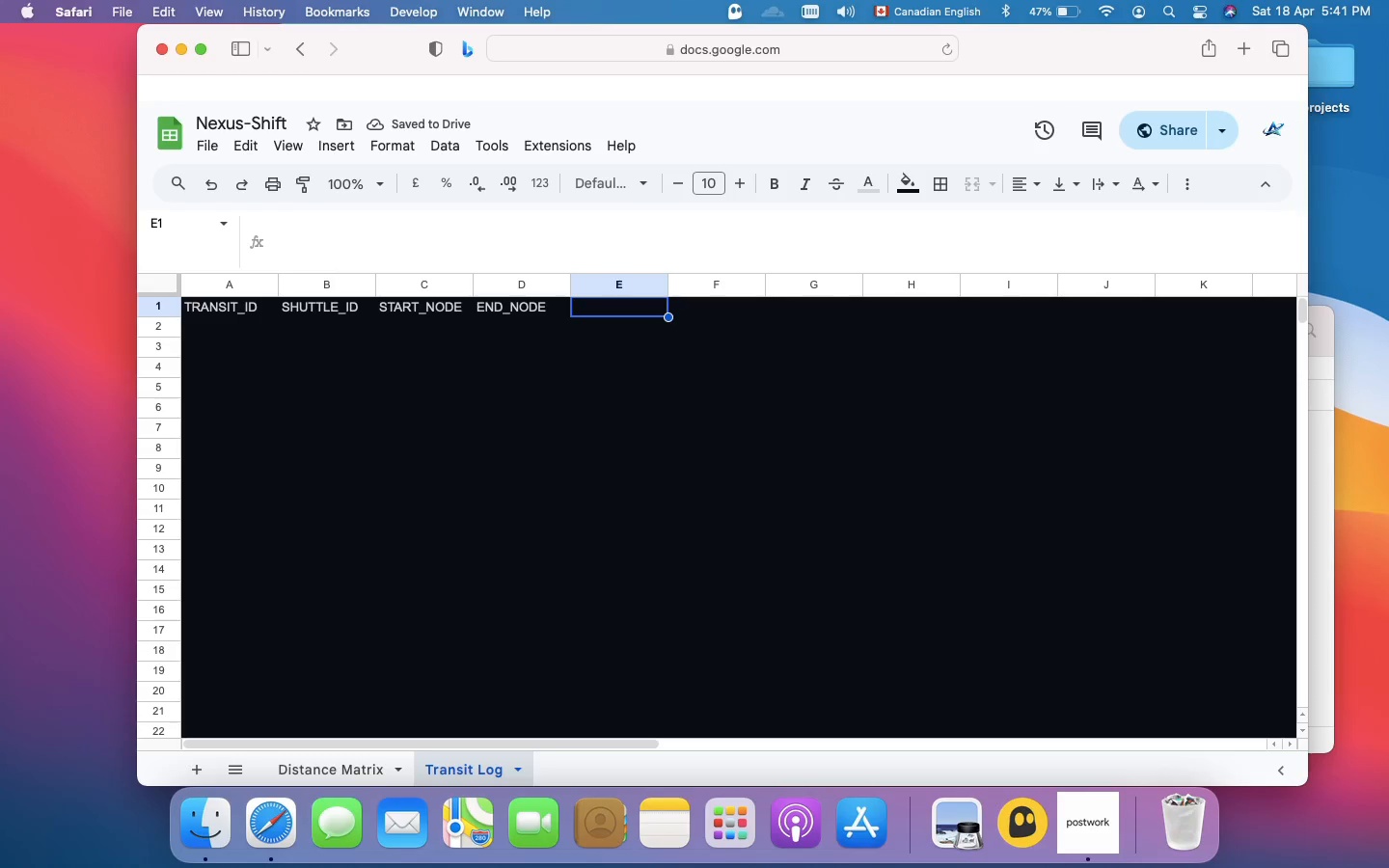 
type(REQ_TIME)
 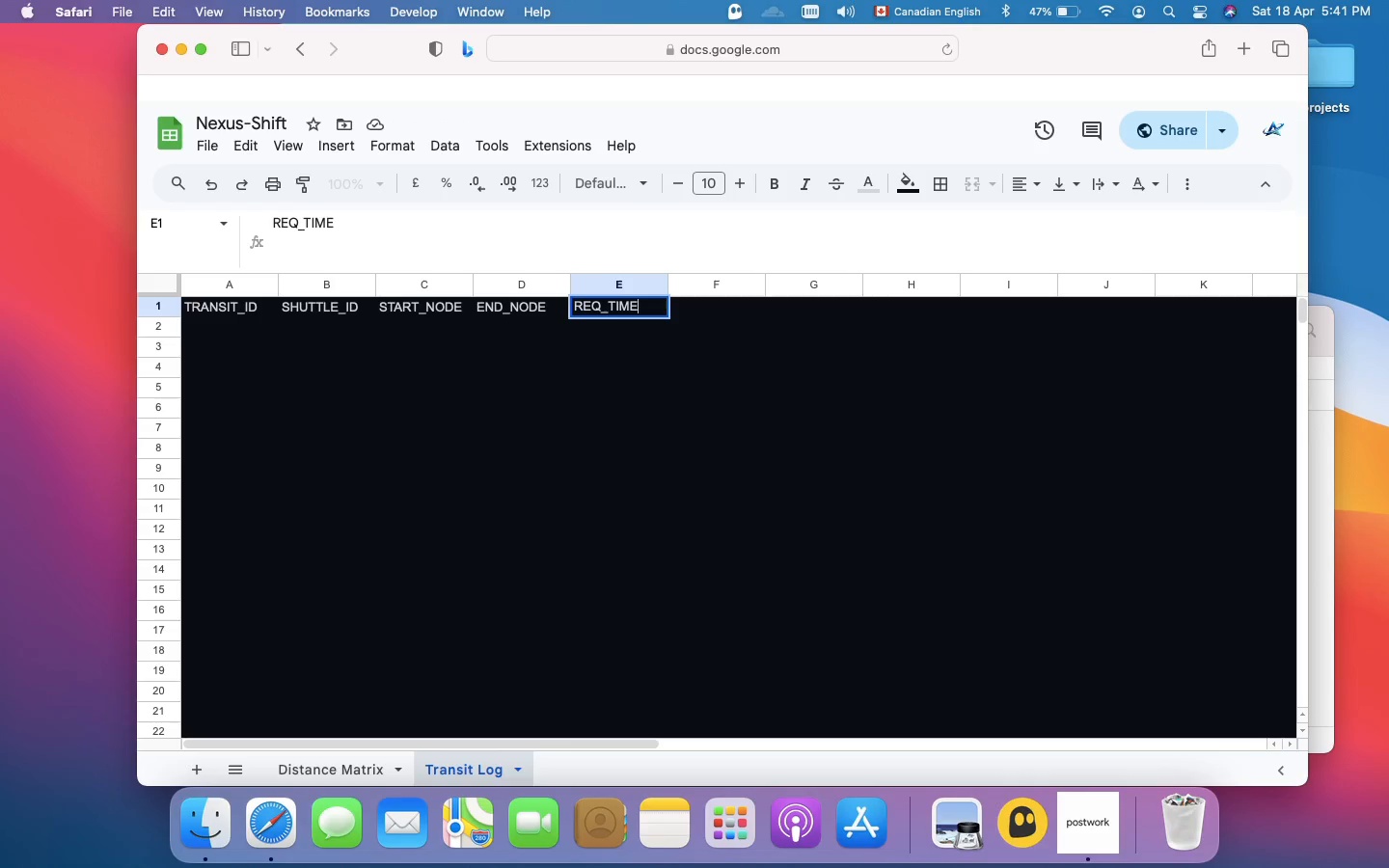 
key(ArrowRight)
 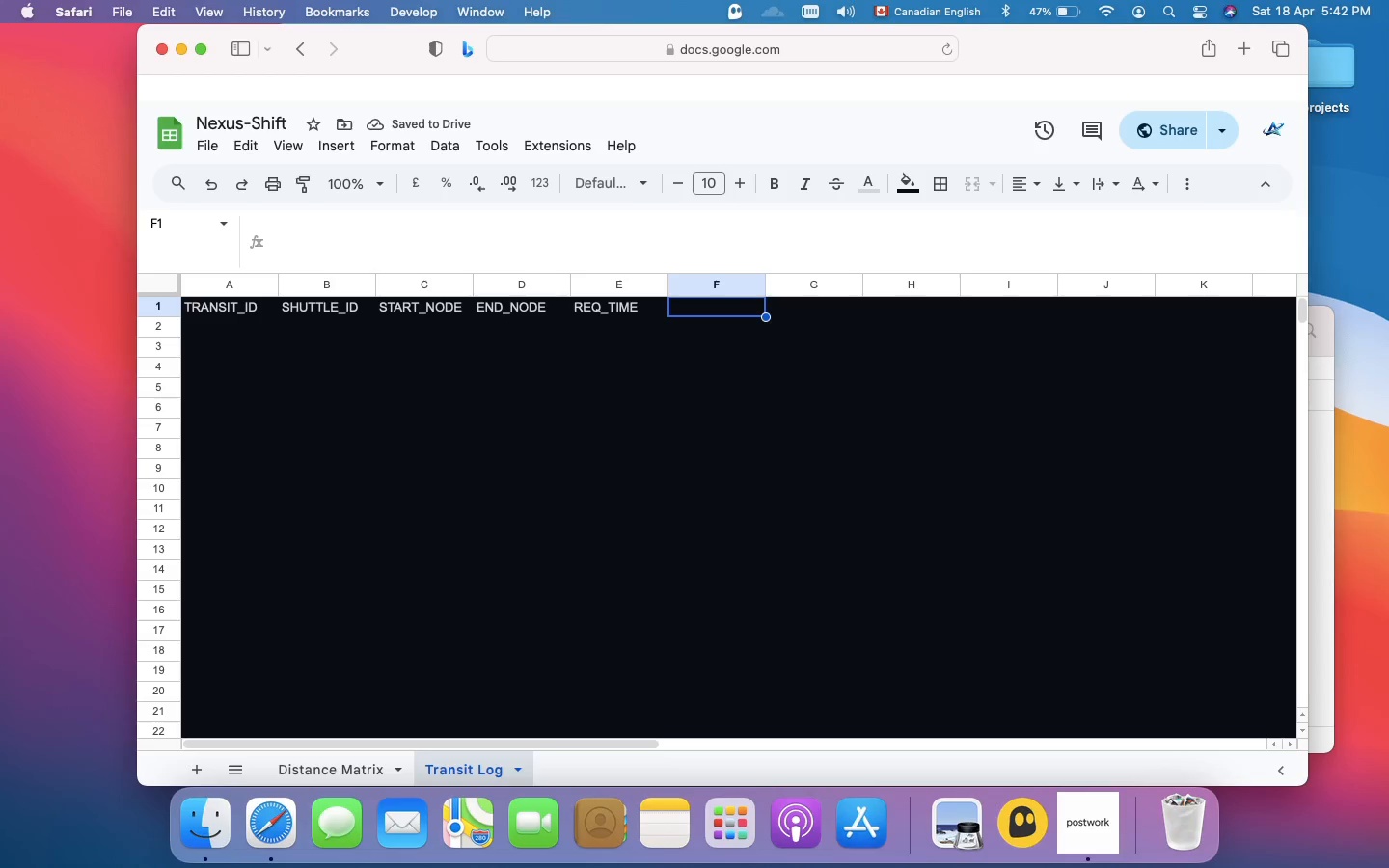 
type(DEPART_TIME)
 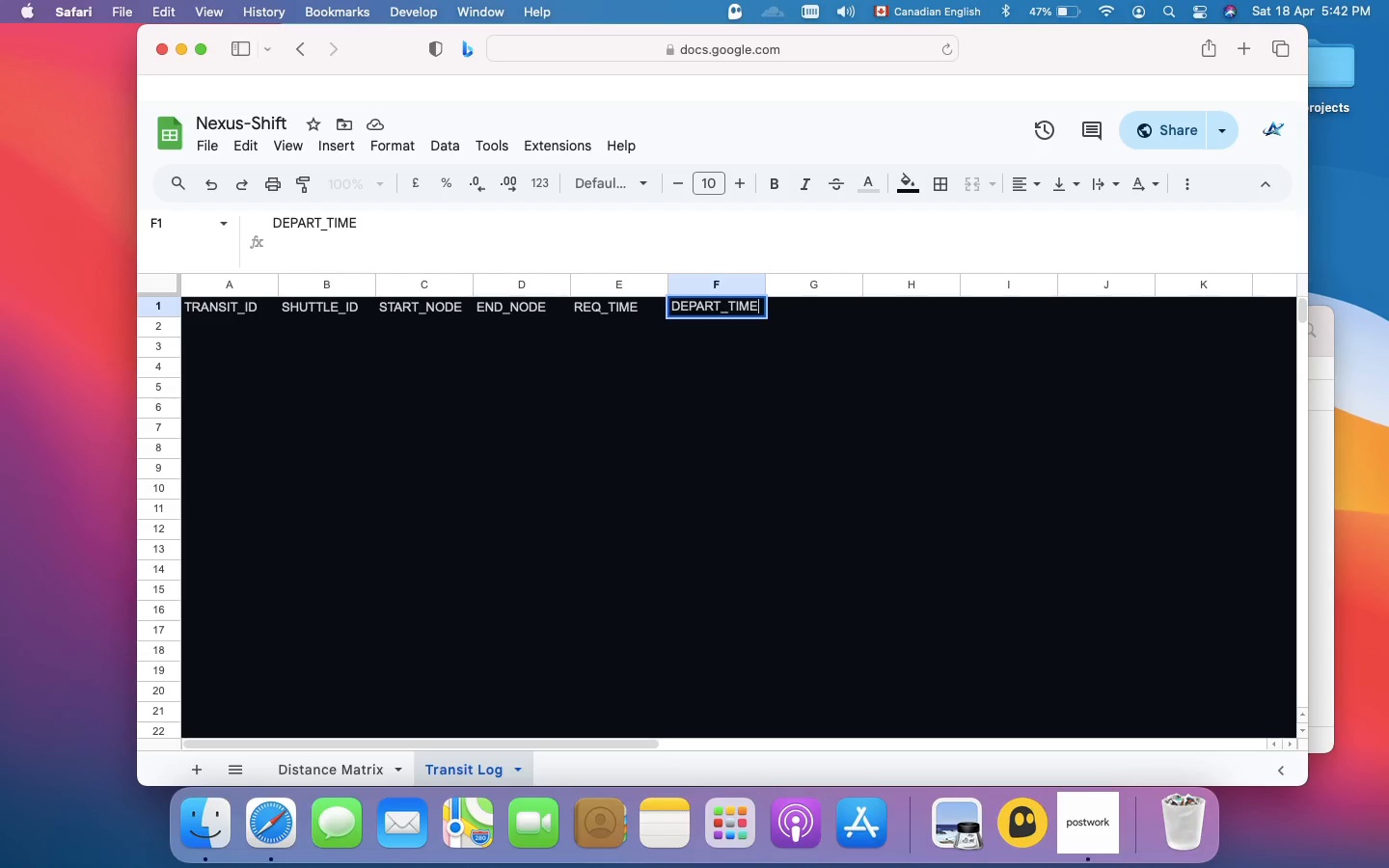 
key(ArrowRight)
 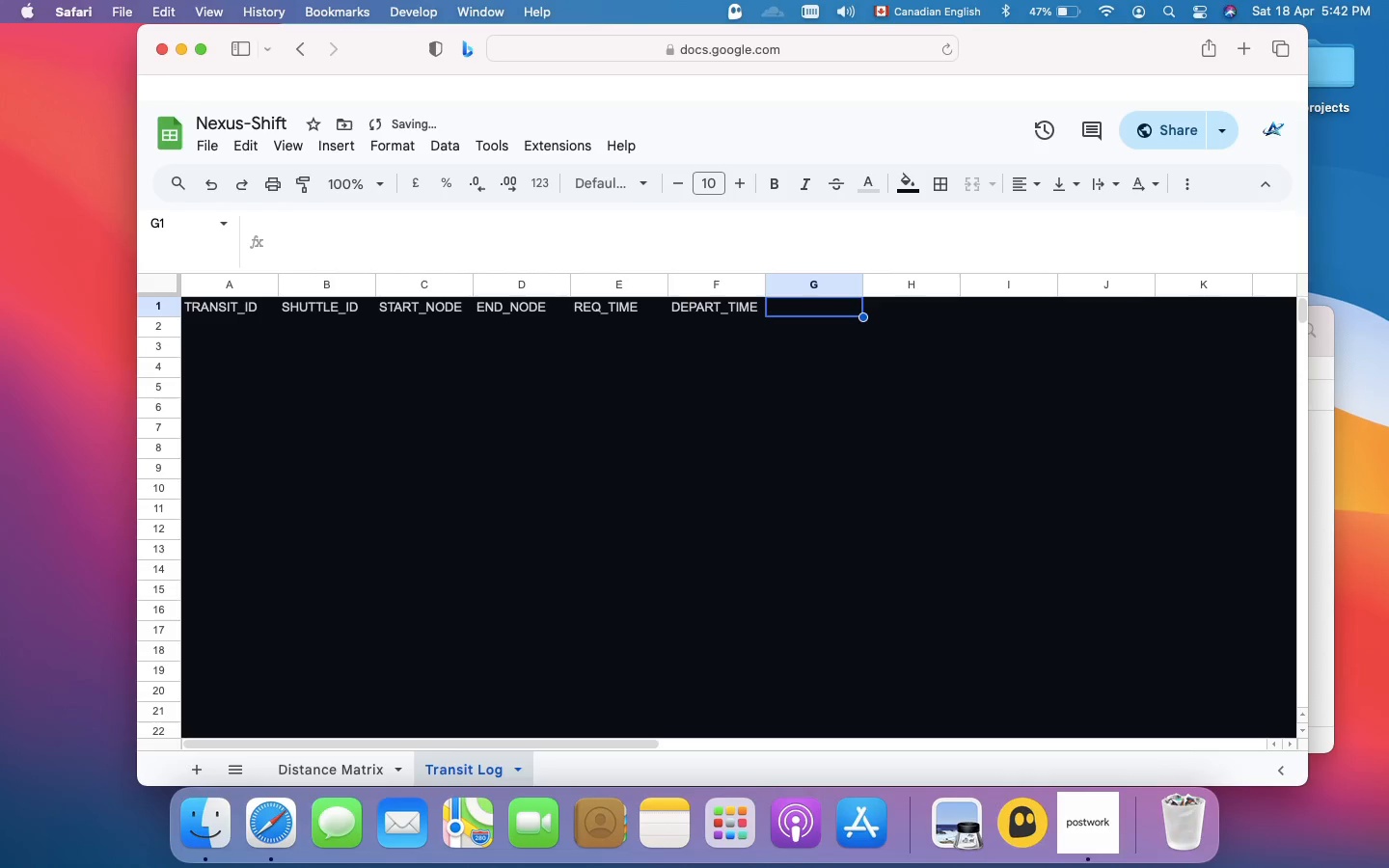 
type(ETA)
 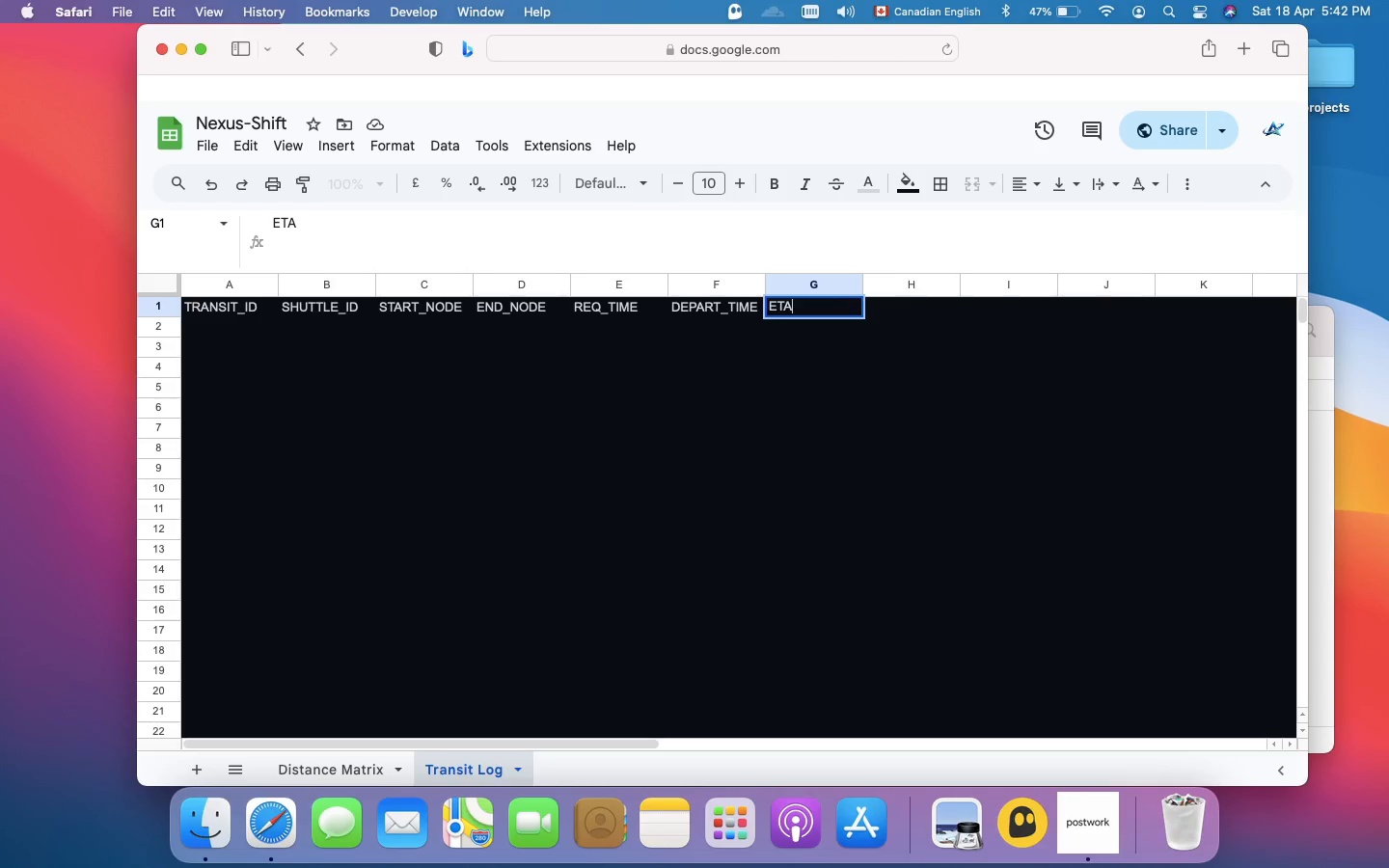 
wait(14.38)
 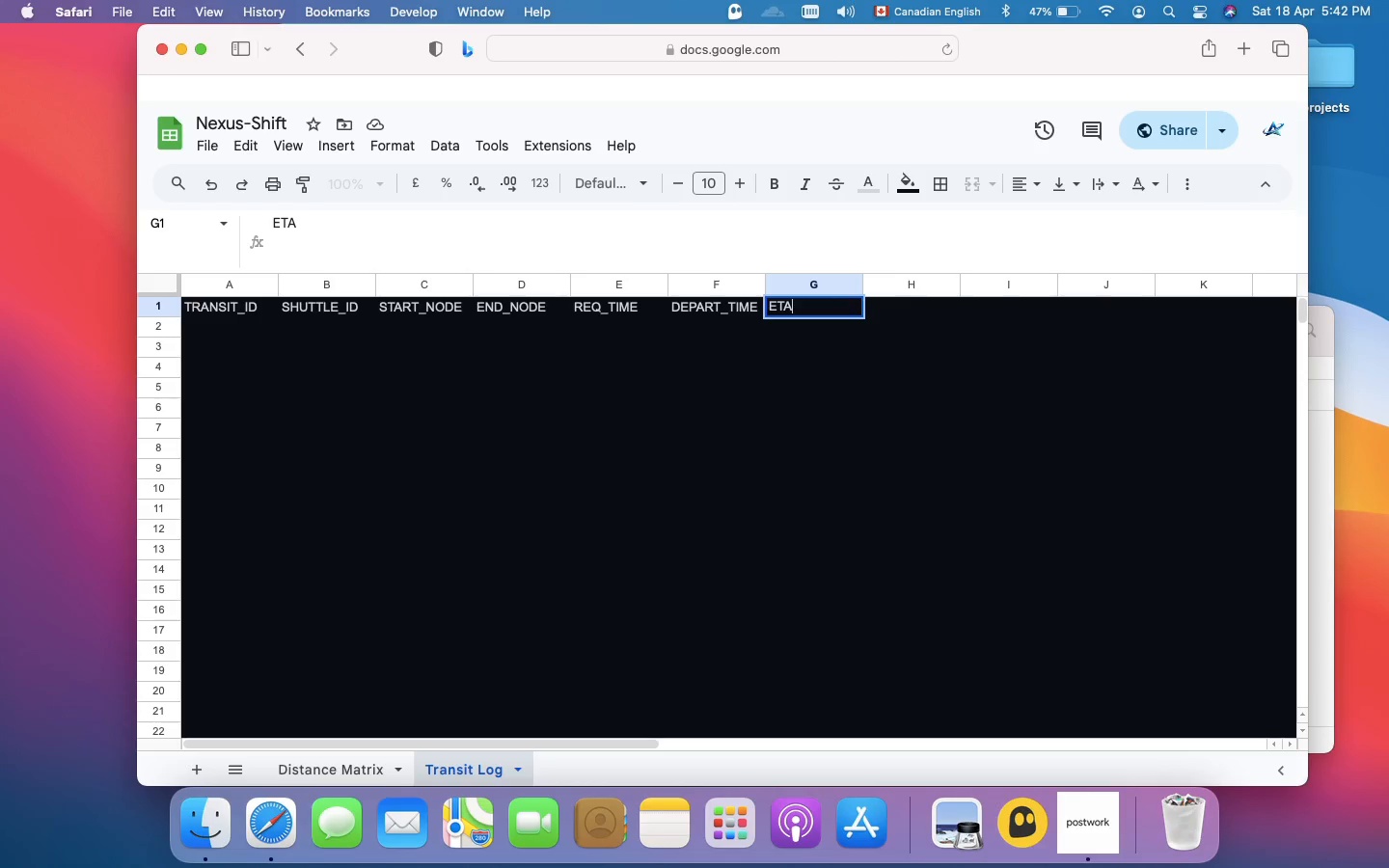 
key(ArrowDown)
 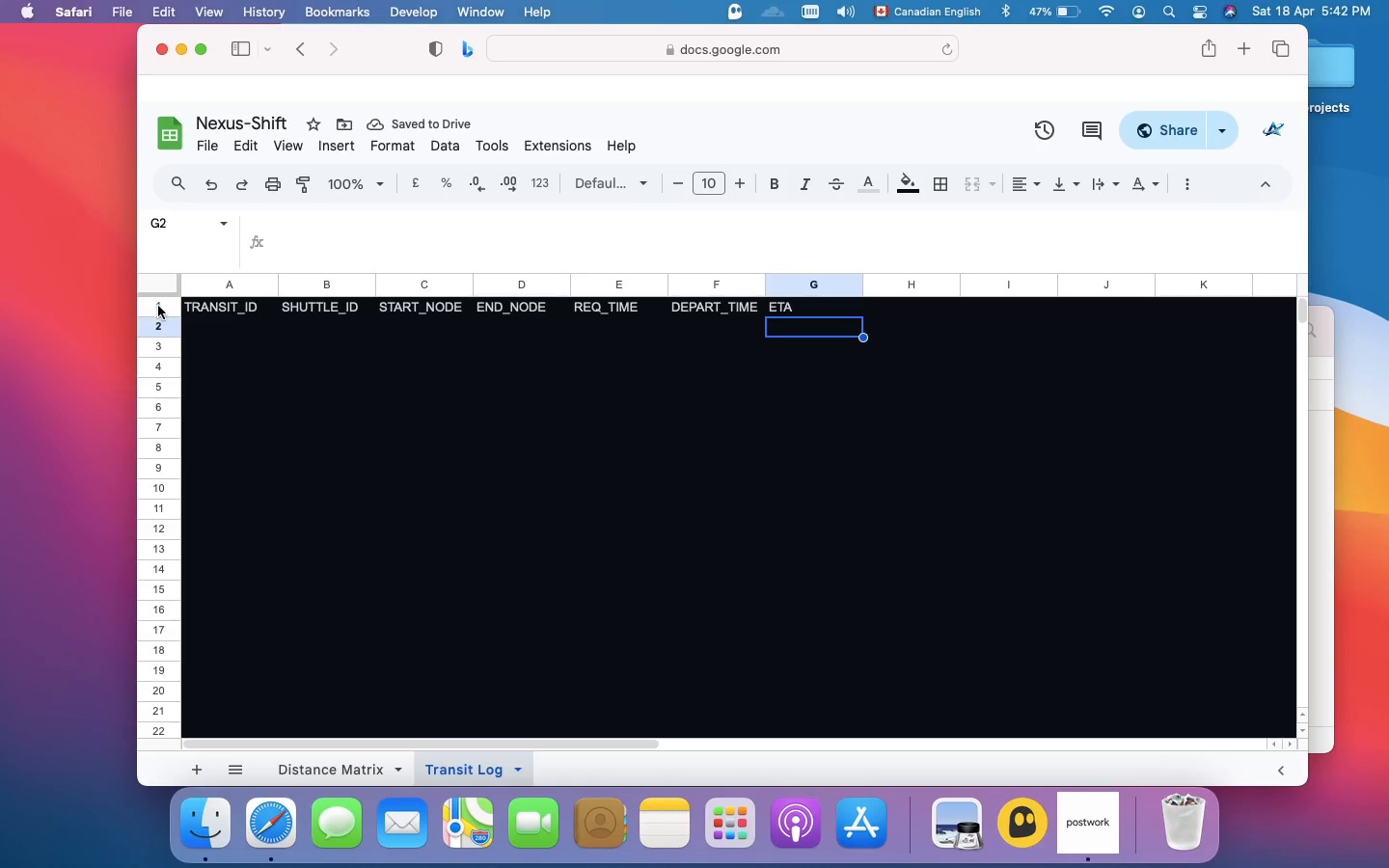 
left_click([162, 308])
 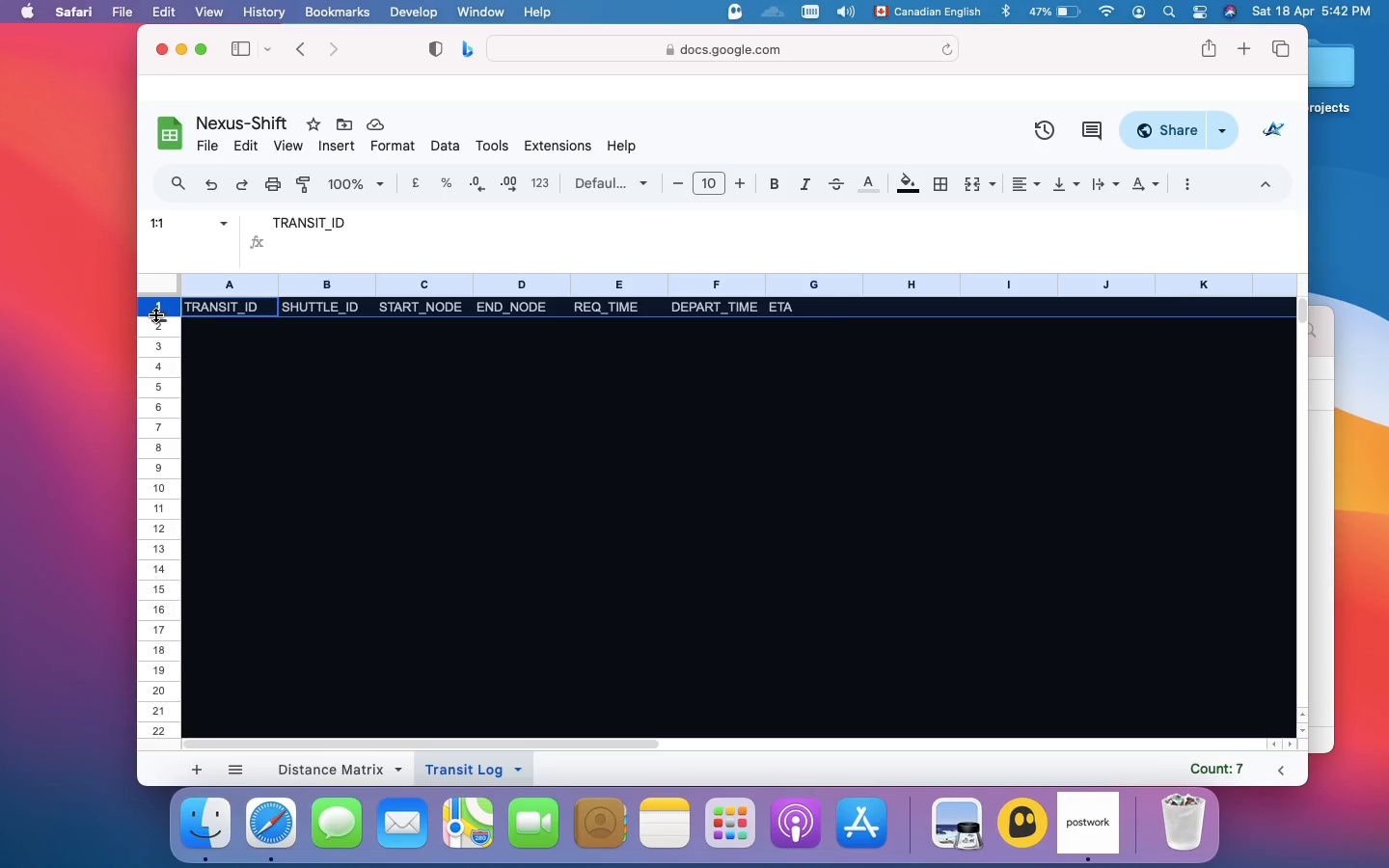 
right_click([156, 315])
 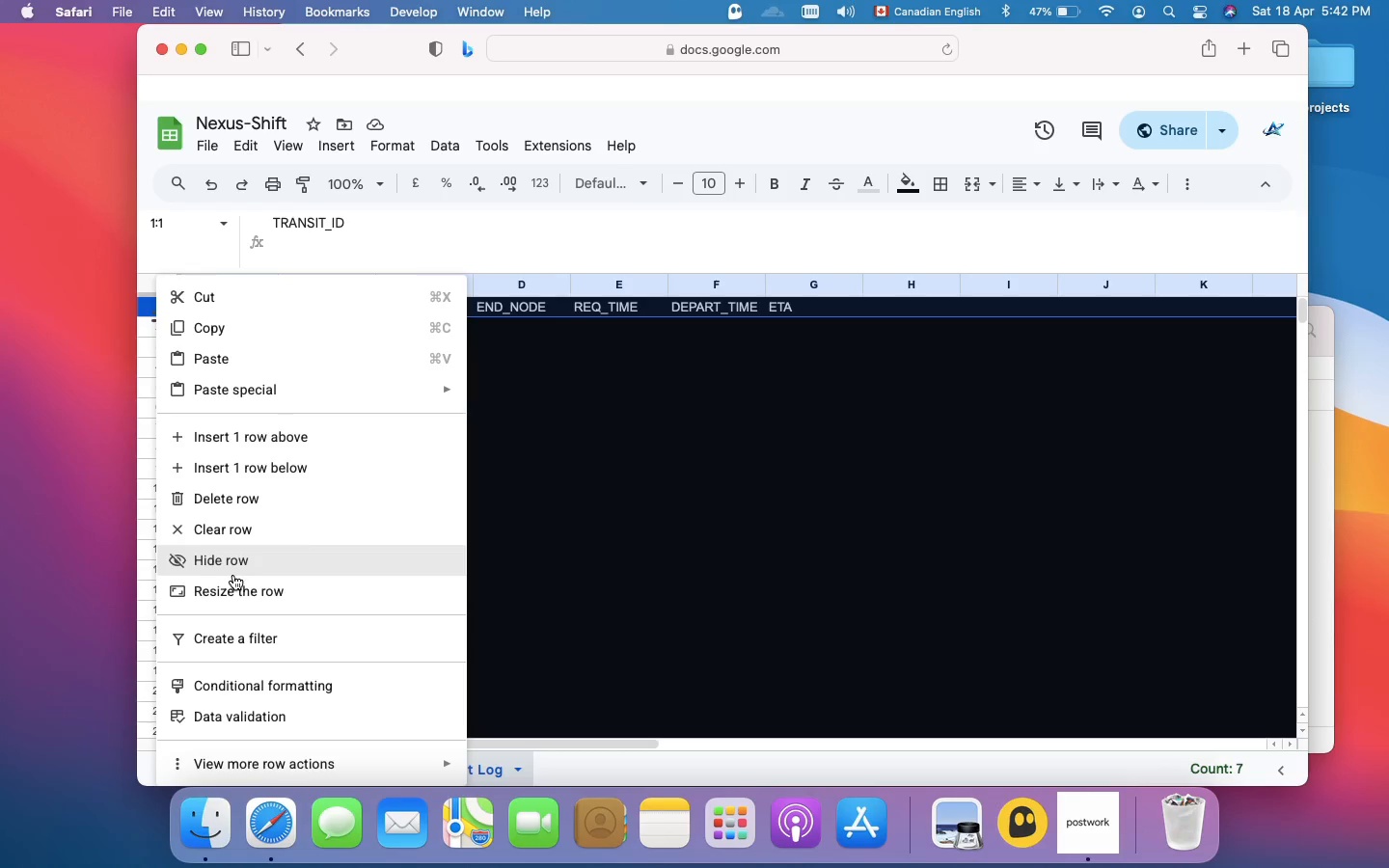 
left_click([233, 592])
 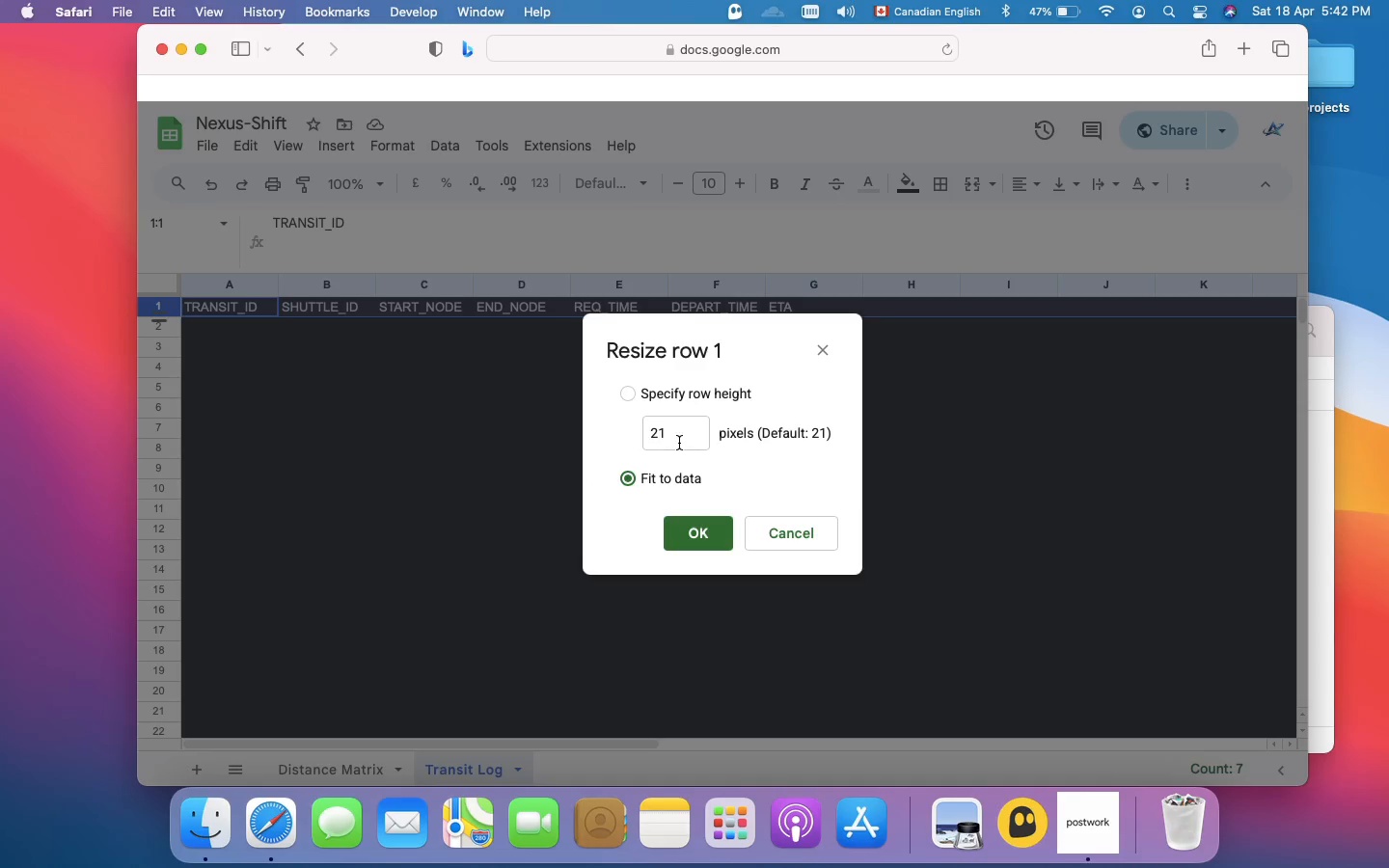 
left_click([681, 441])
 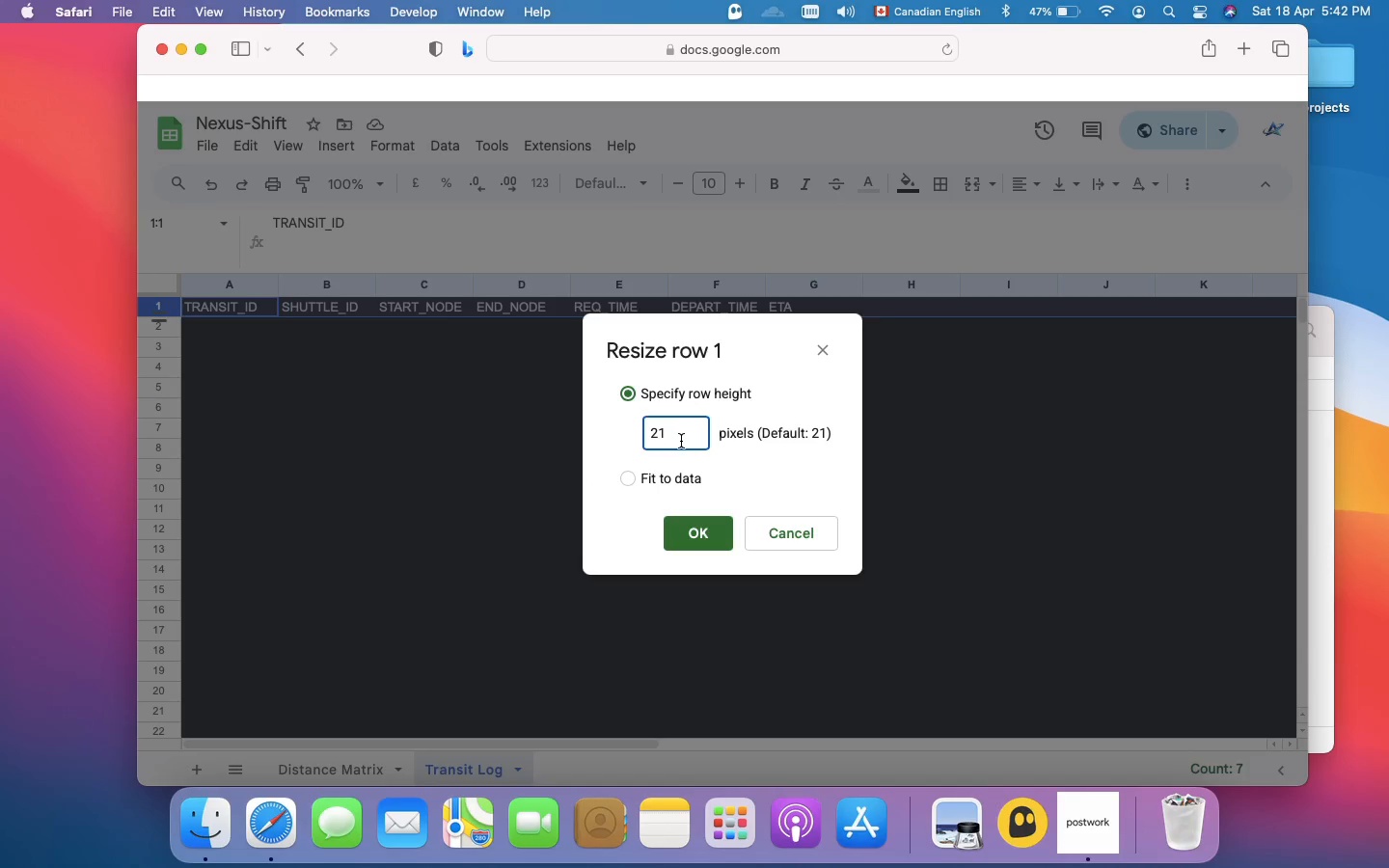 
key(Backspace)
key(Backspace)
type(35)
 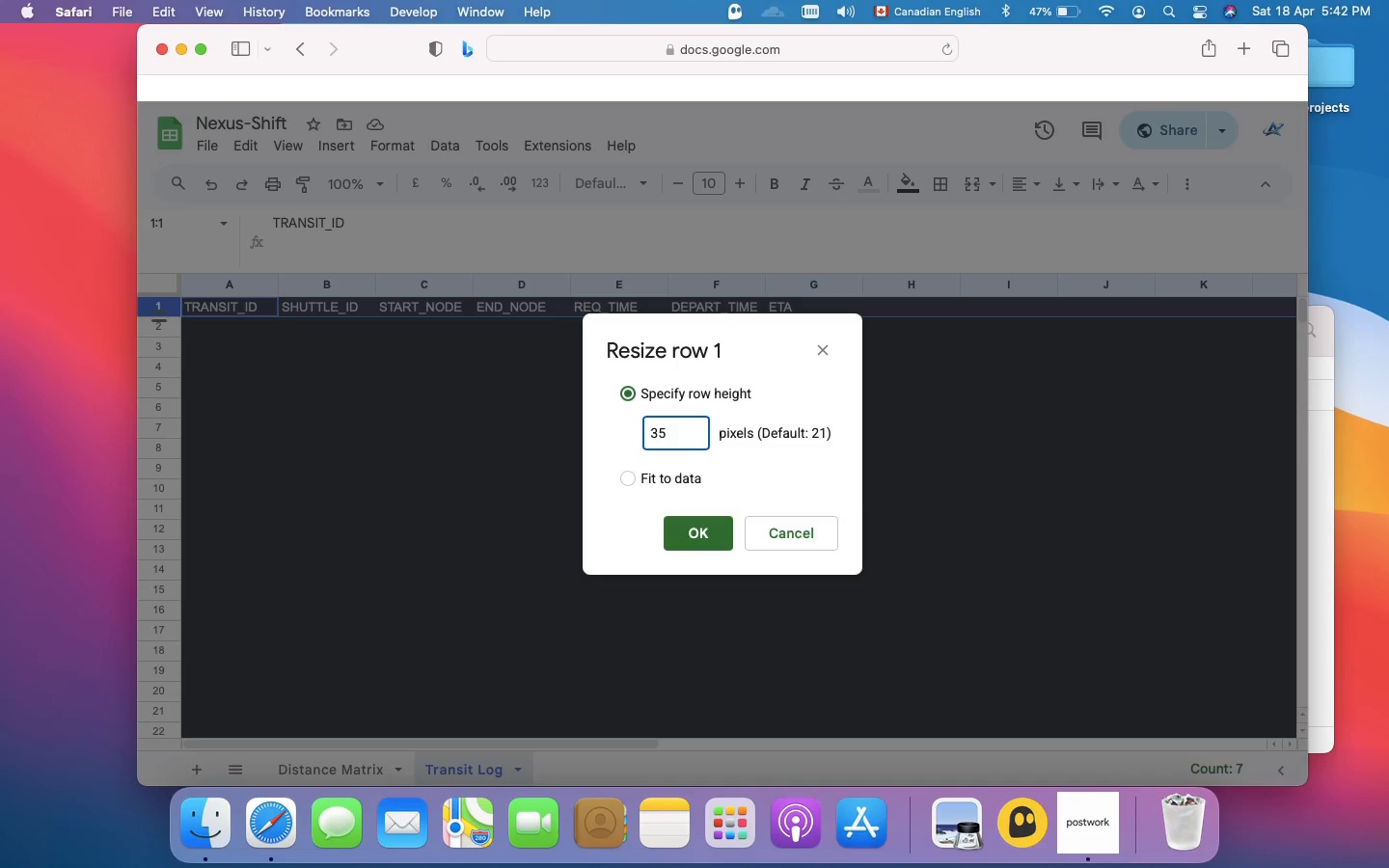 
key(Enter)
 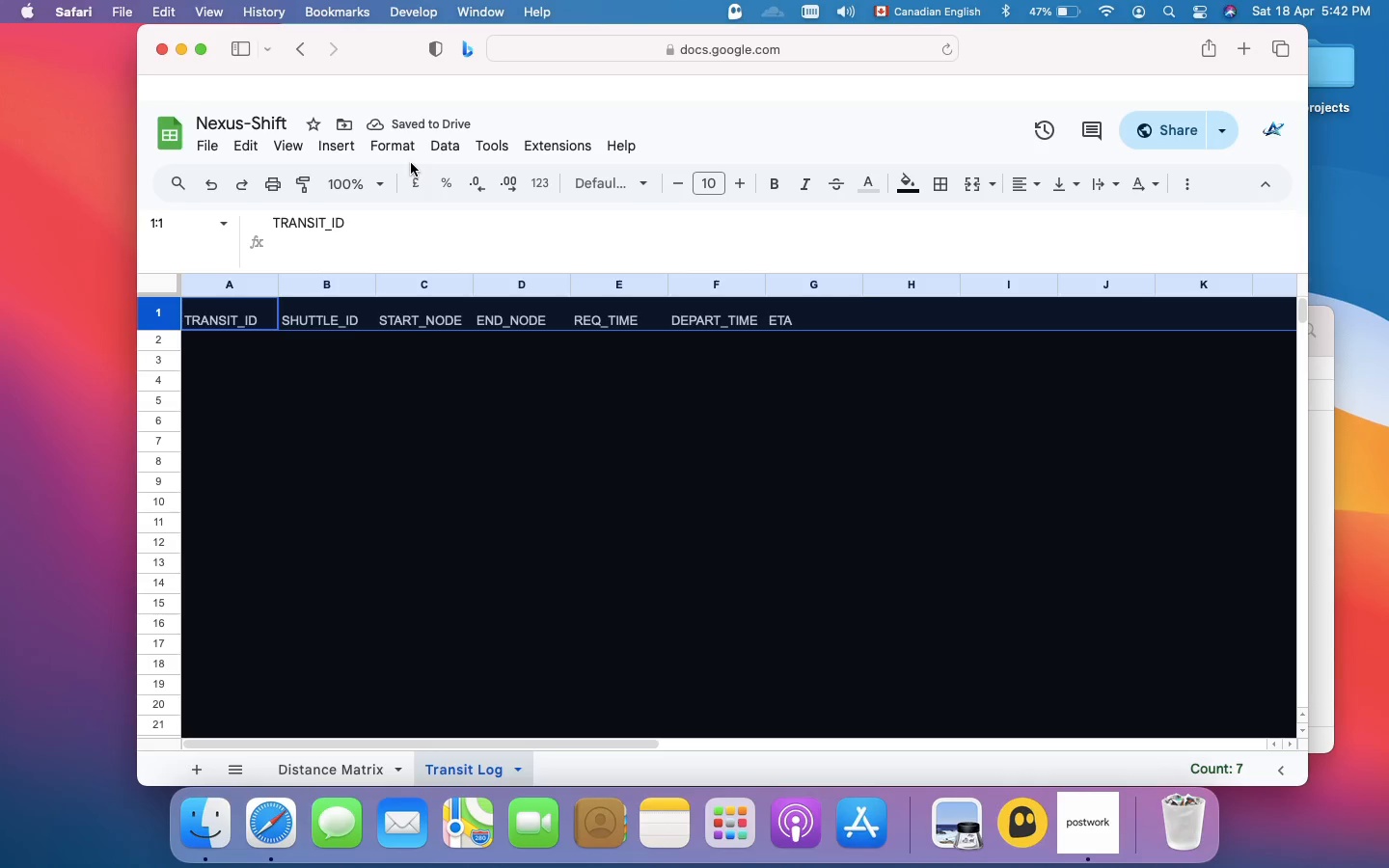 
left_click([403, 149])
 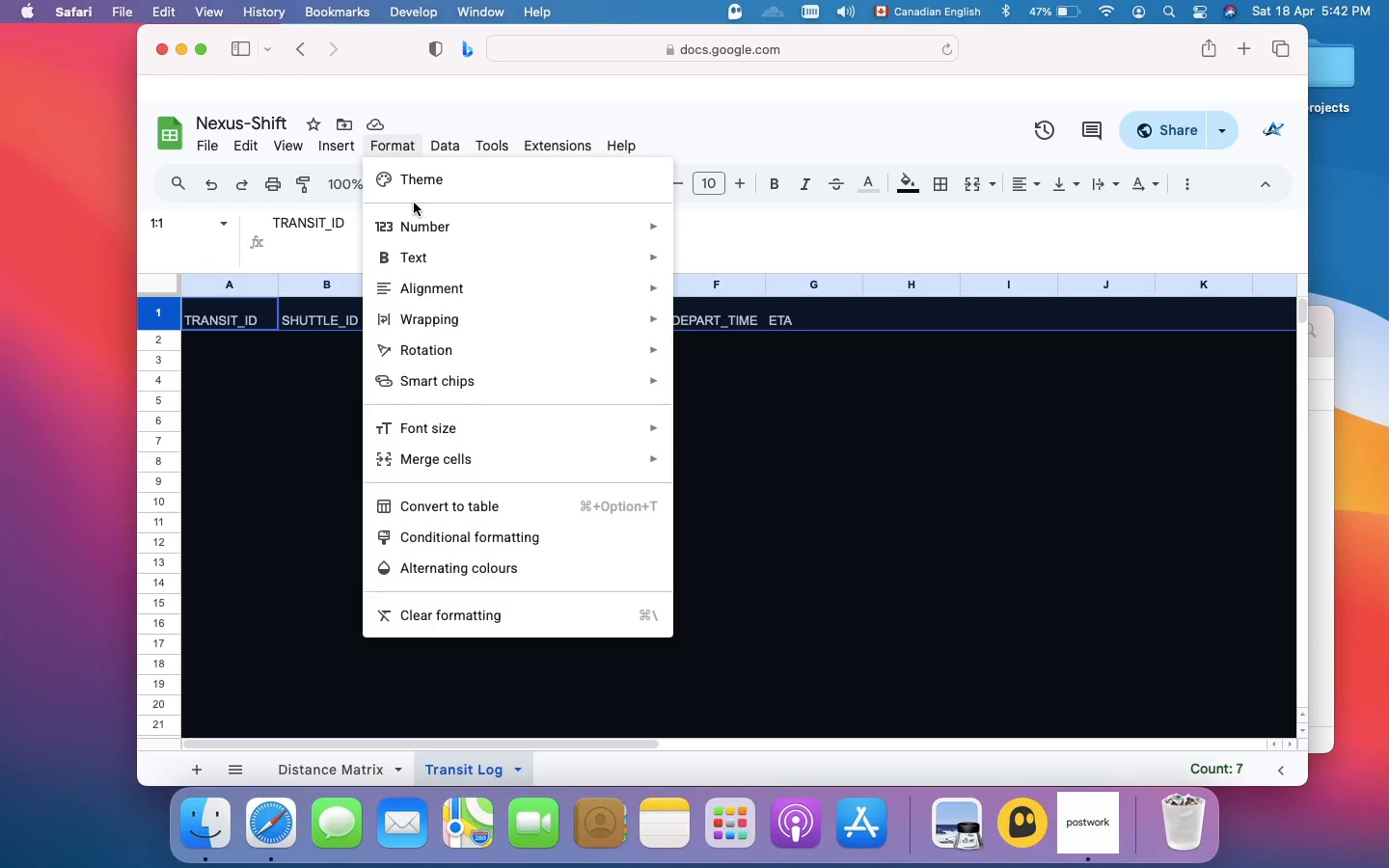 
wait(8.9)
 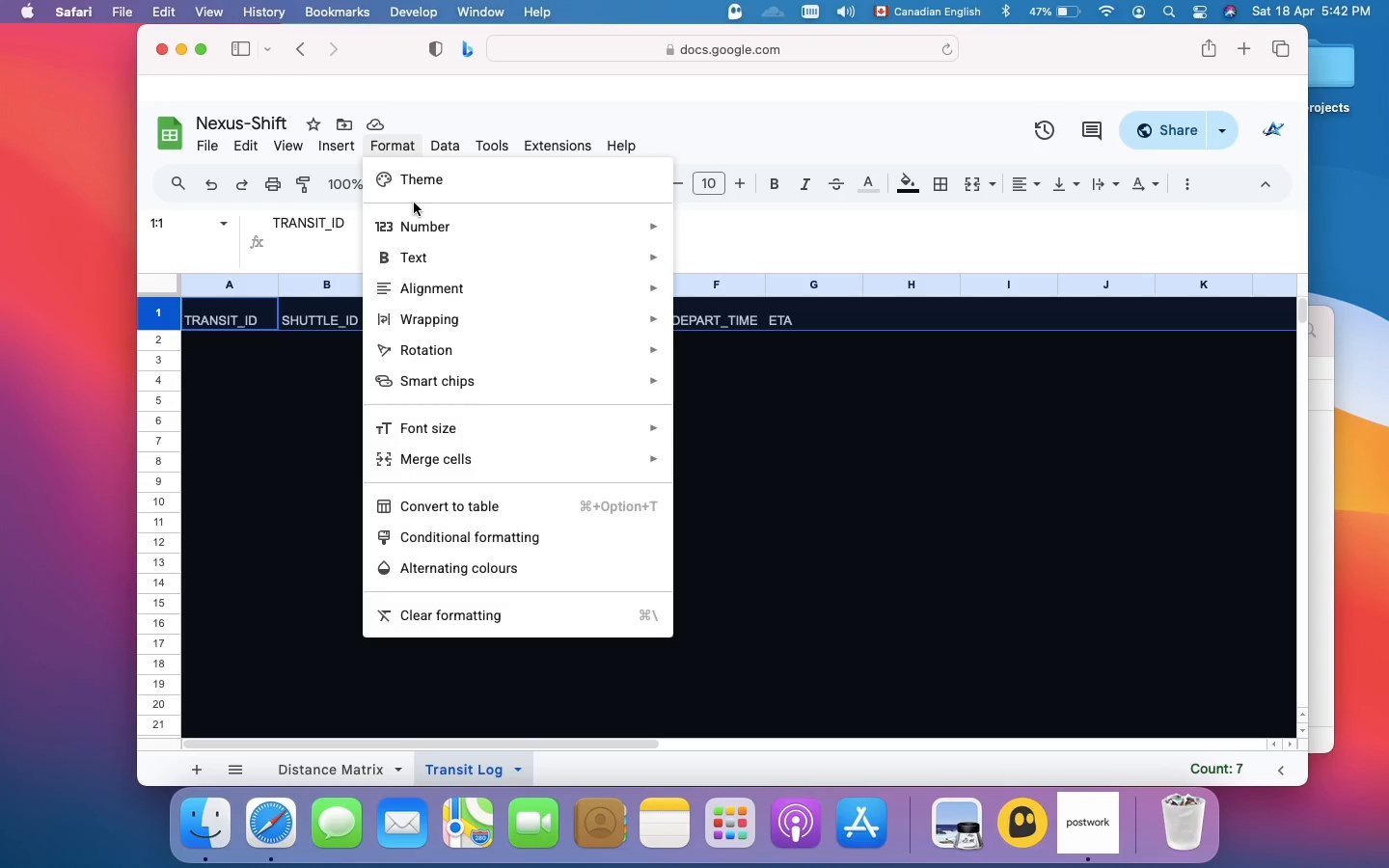 
left_click([609, 247])
 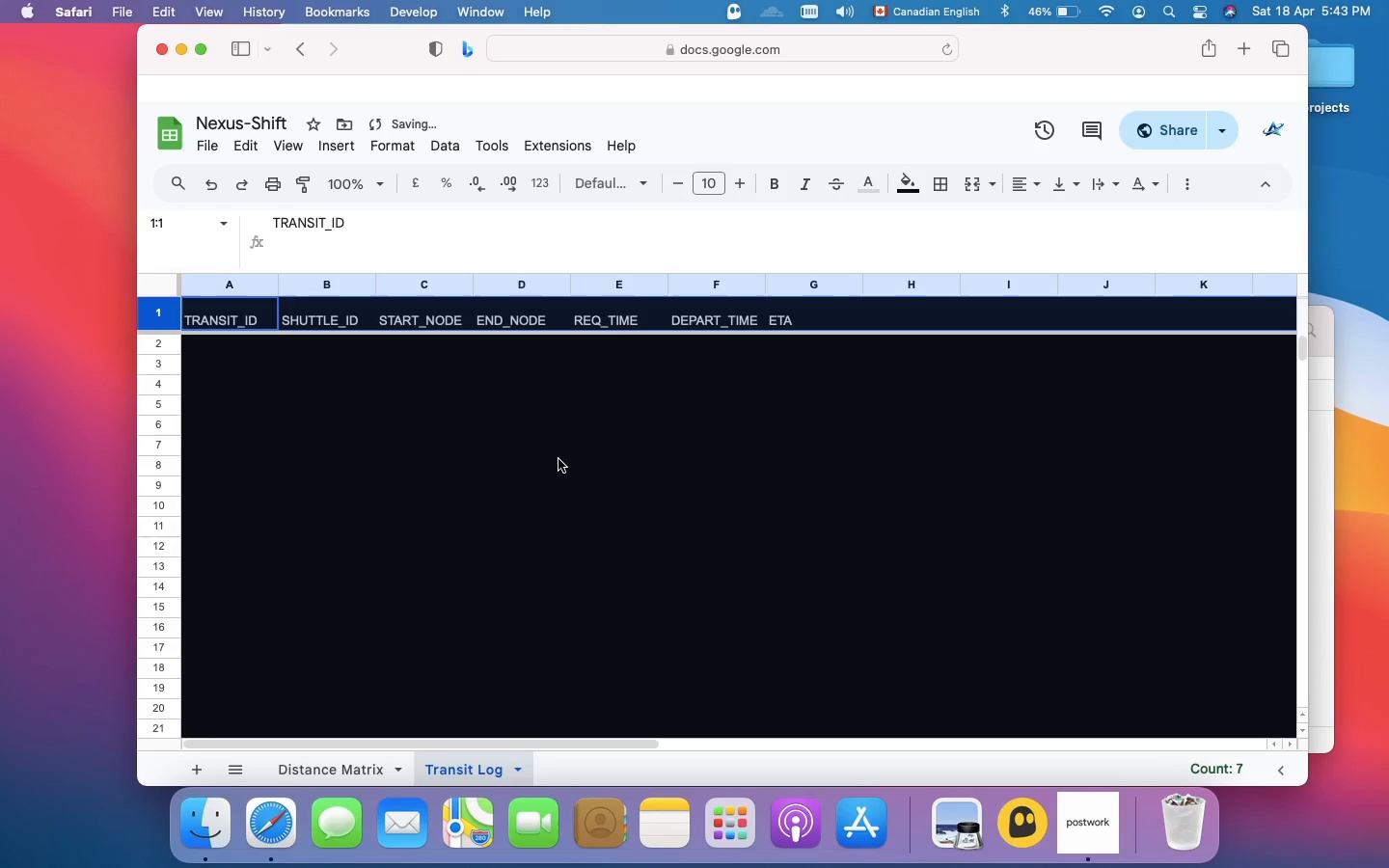 
left_click([558, 459])
 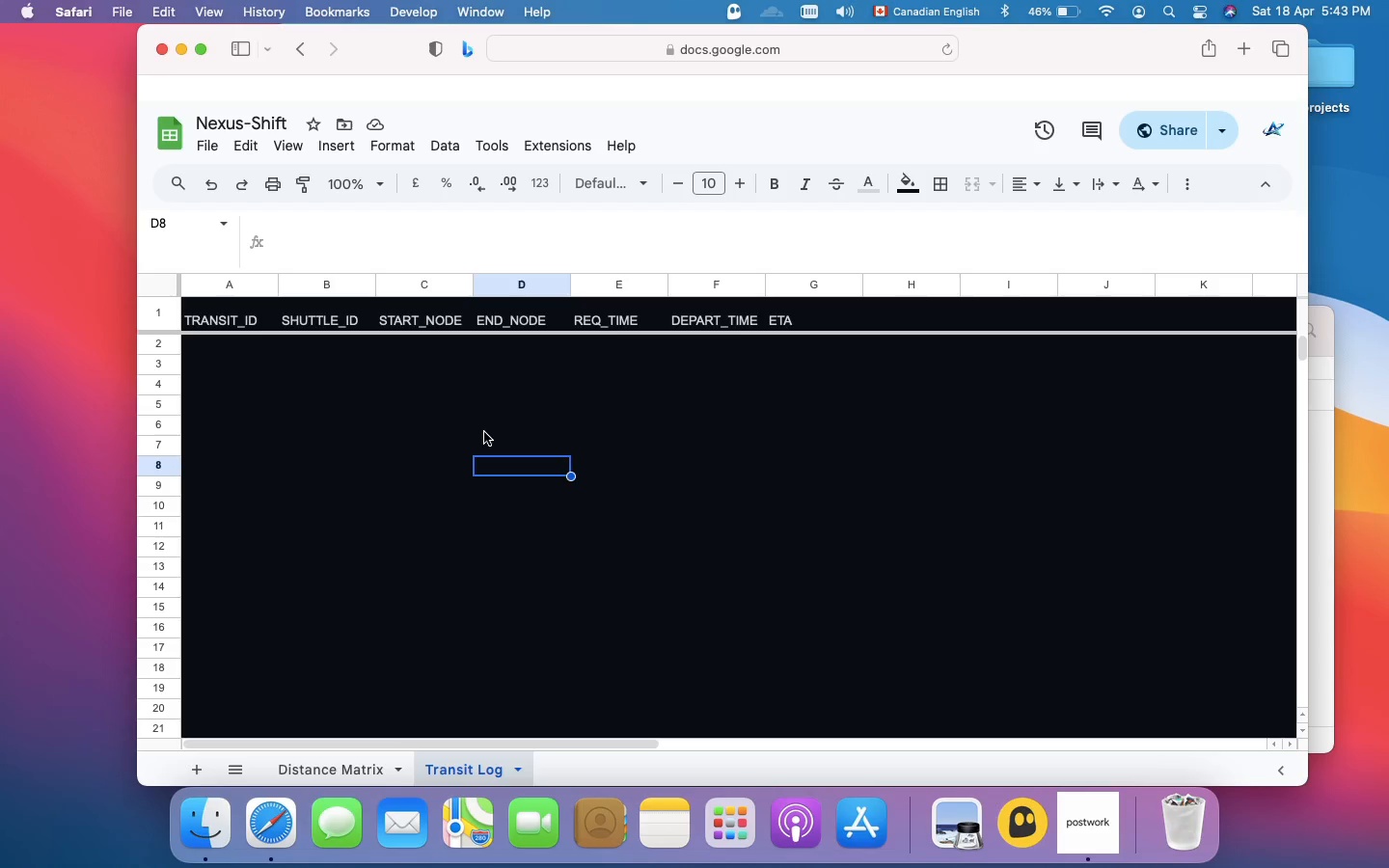 
wait(7.56)
 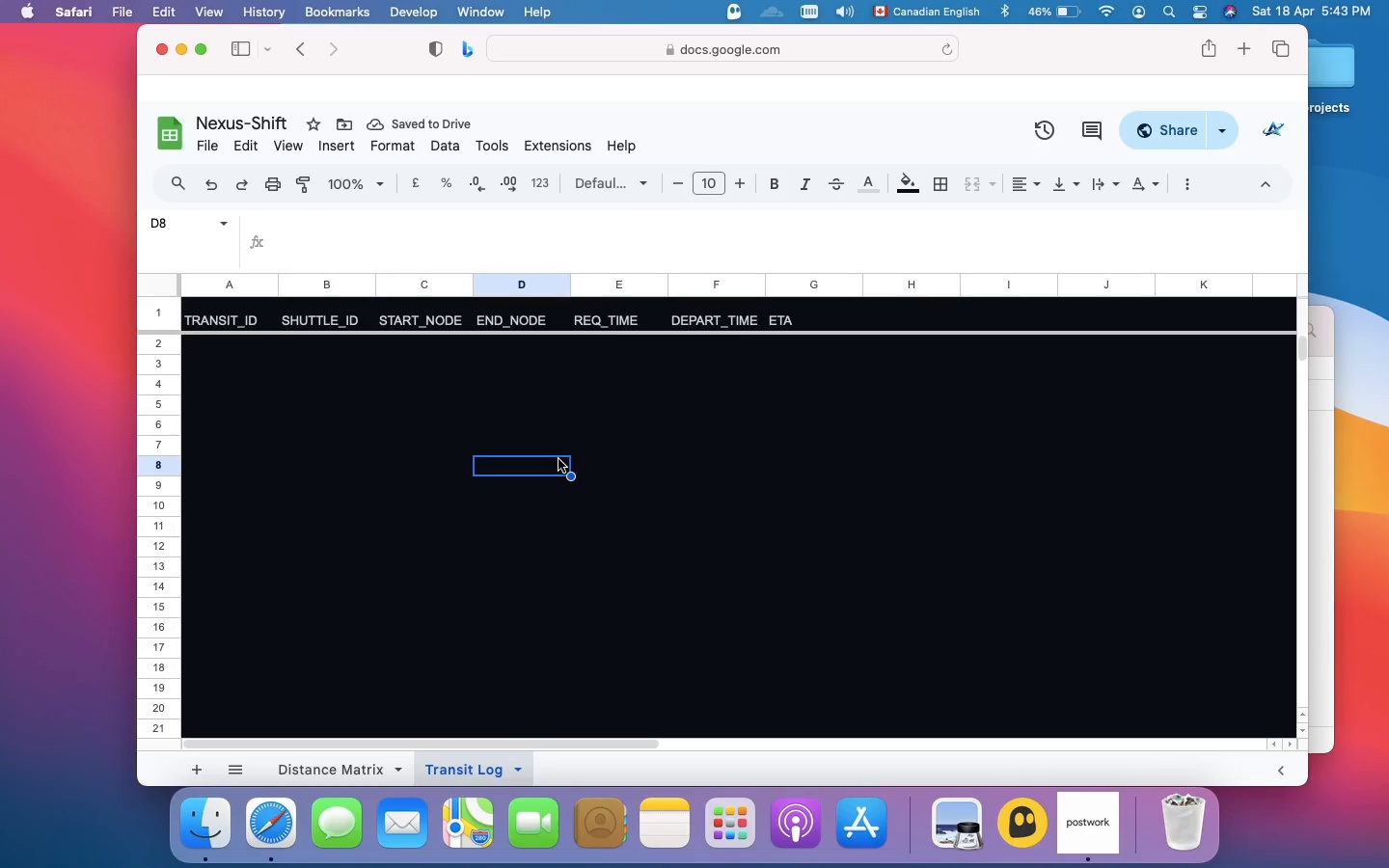 
left_click([220, 347])
 